 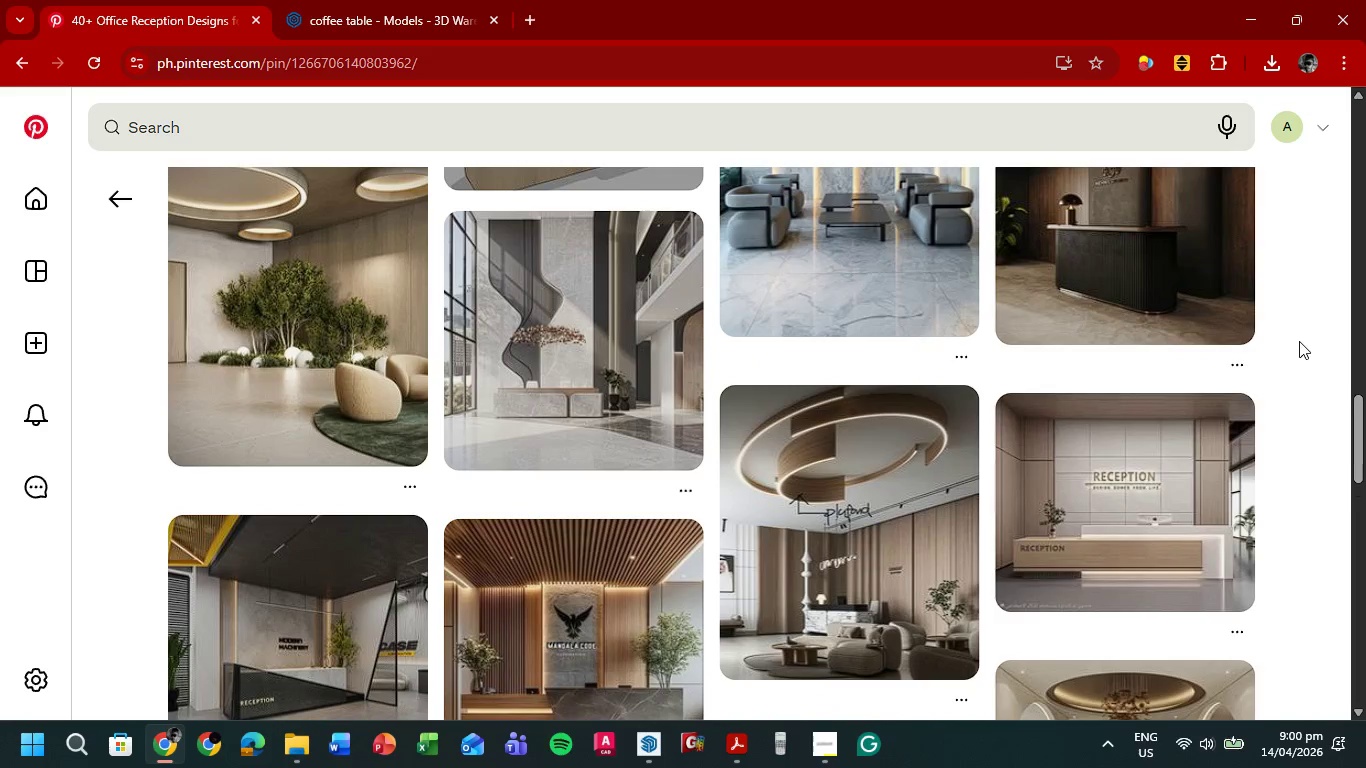 
scroll: coordinate [1289, 348], scroll_direction: down, amount: 2.0
 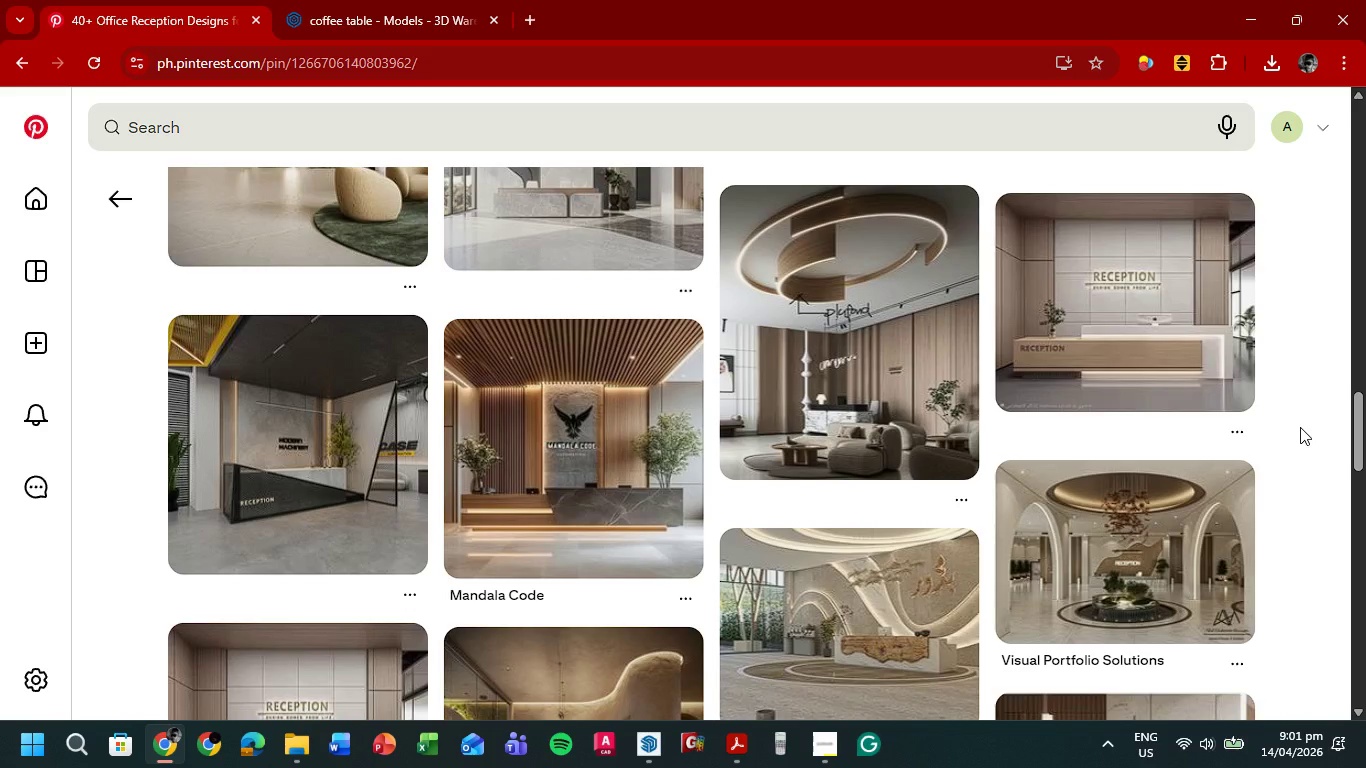 
wait(47.51)
 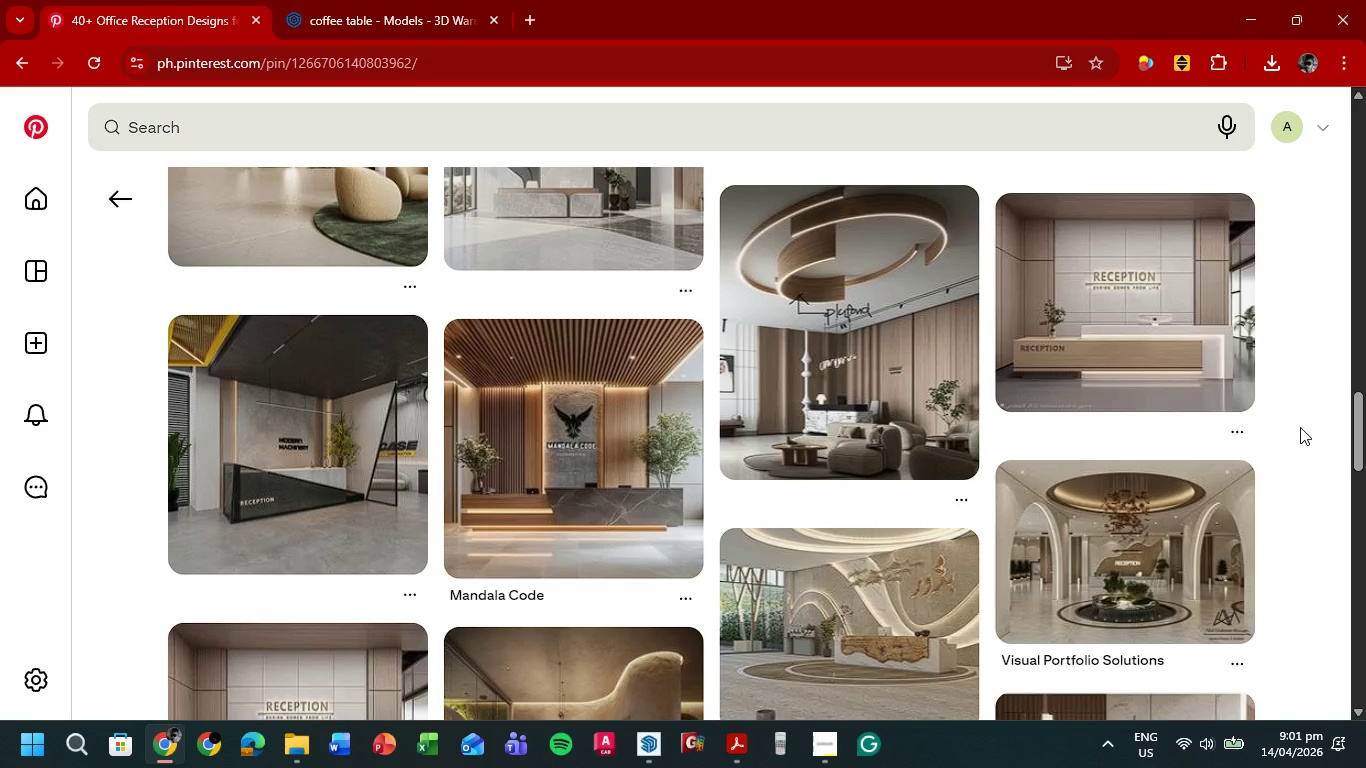 
scroll: coordinate [1051, 397], scroll_direction: down, amount: 3.0
 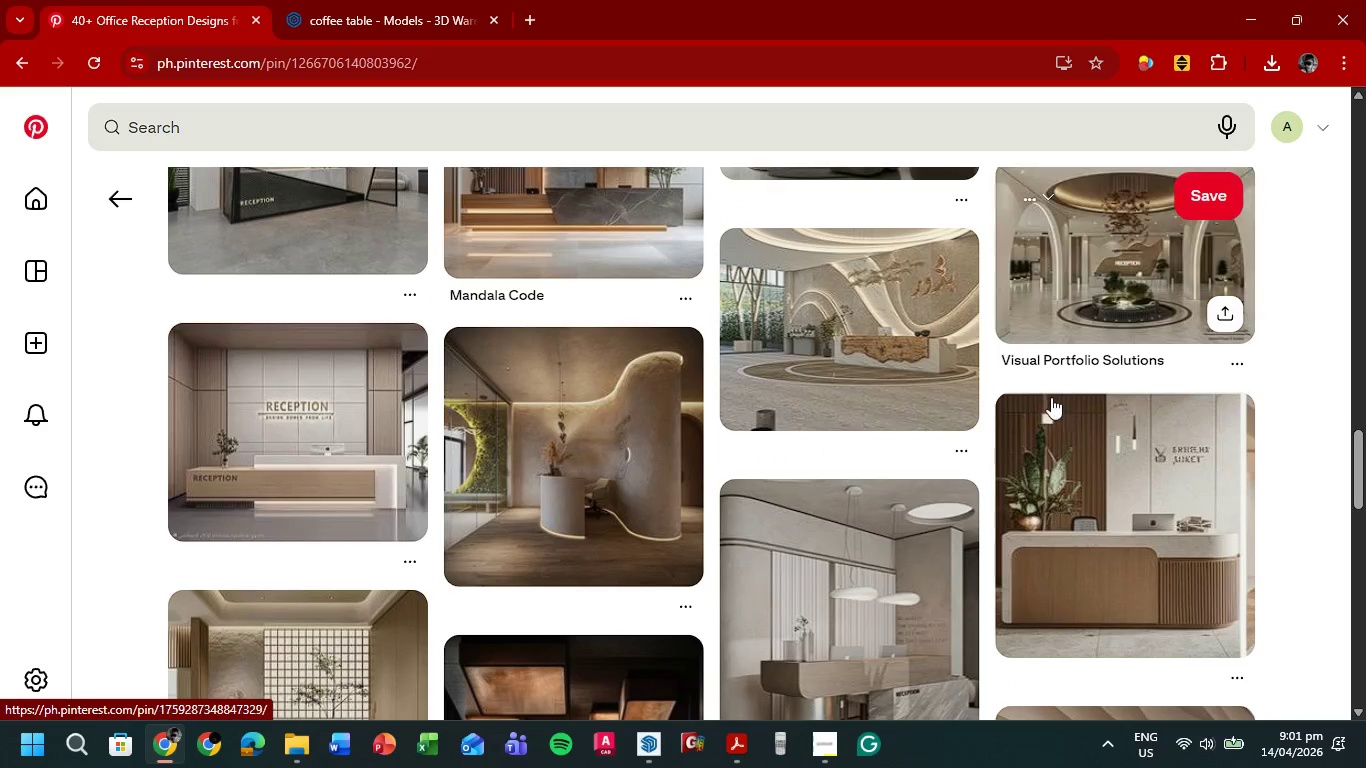 
scroll: coordinate [1051, 397], scroll_direction: up, amount: 2.0
 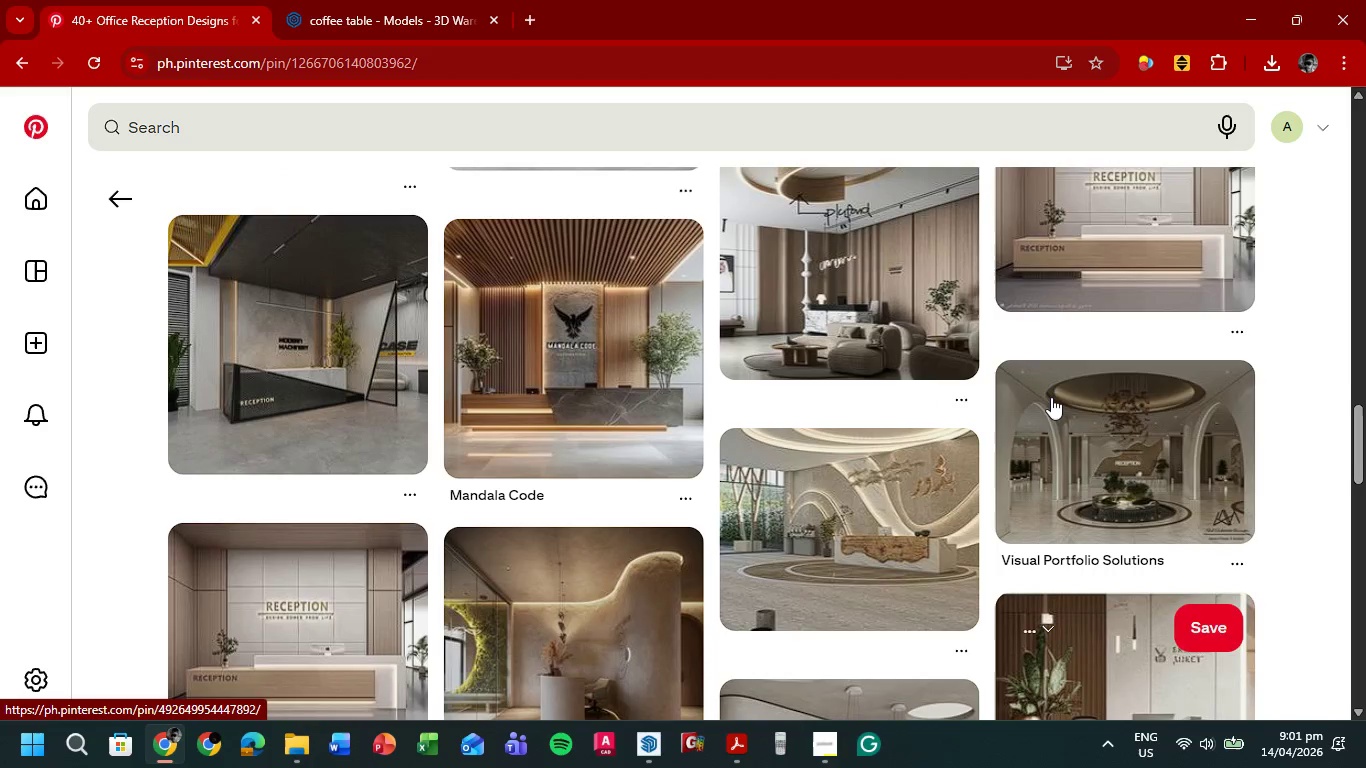 
scroll: coordinate [1351, 364], scroll_direction: down, amount: 11.0
 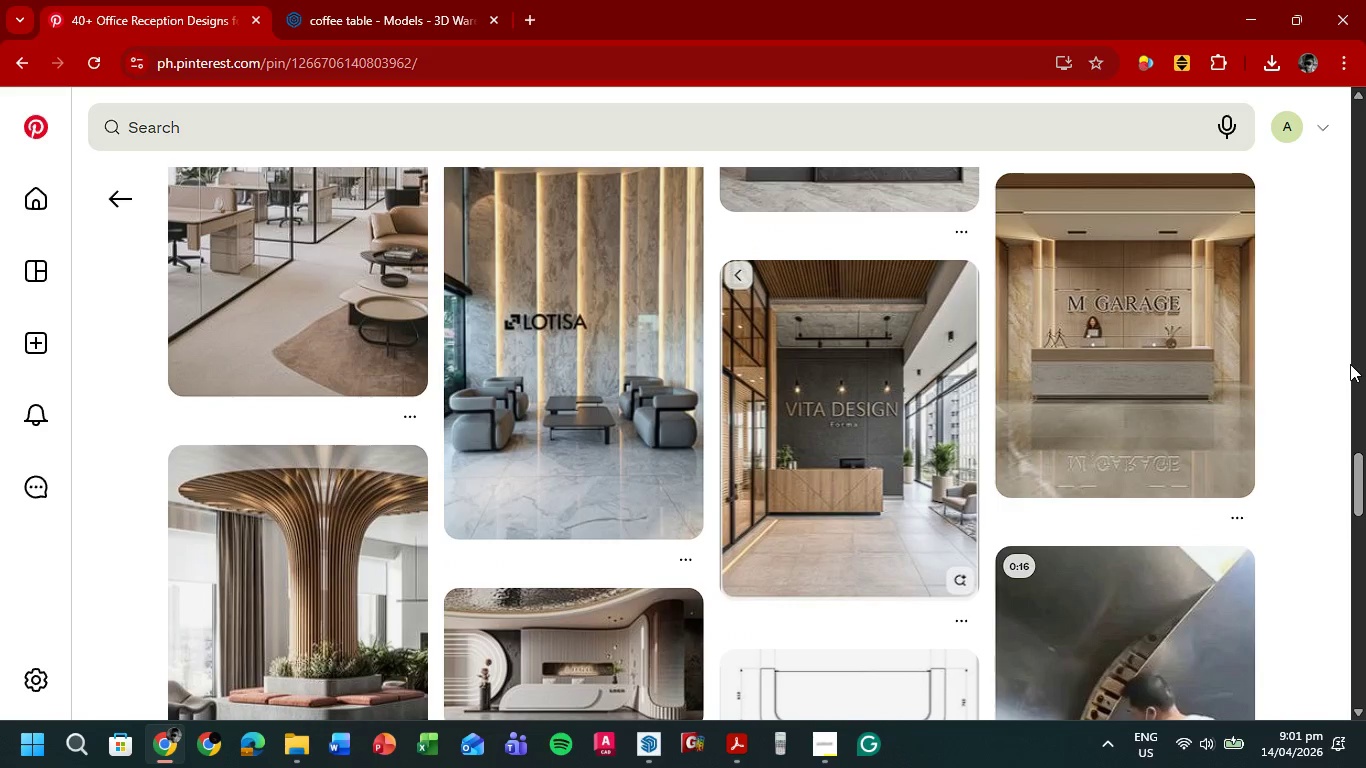 
scroll: coordinate [1348, 363], scroll_direction: down, amount: 8.0
 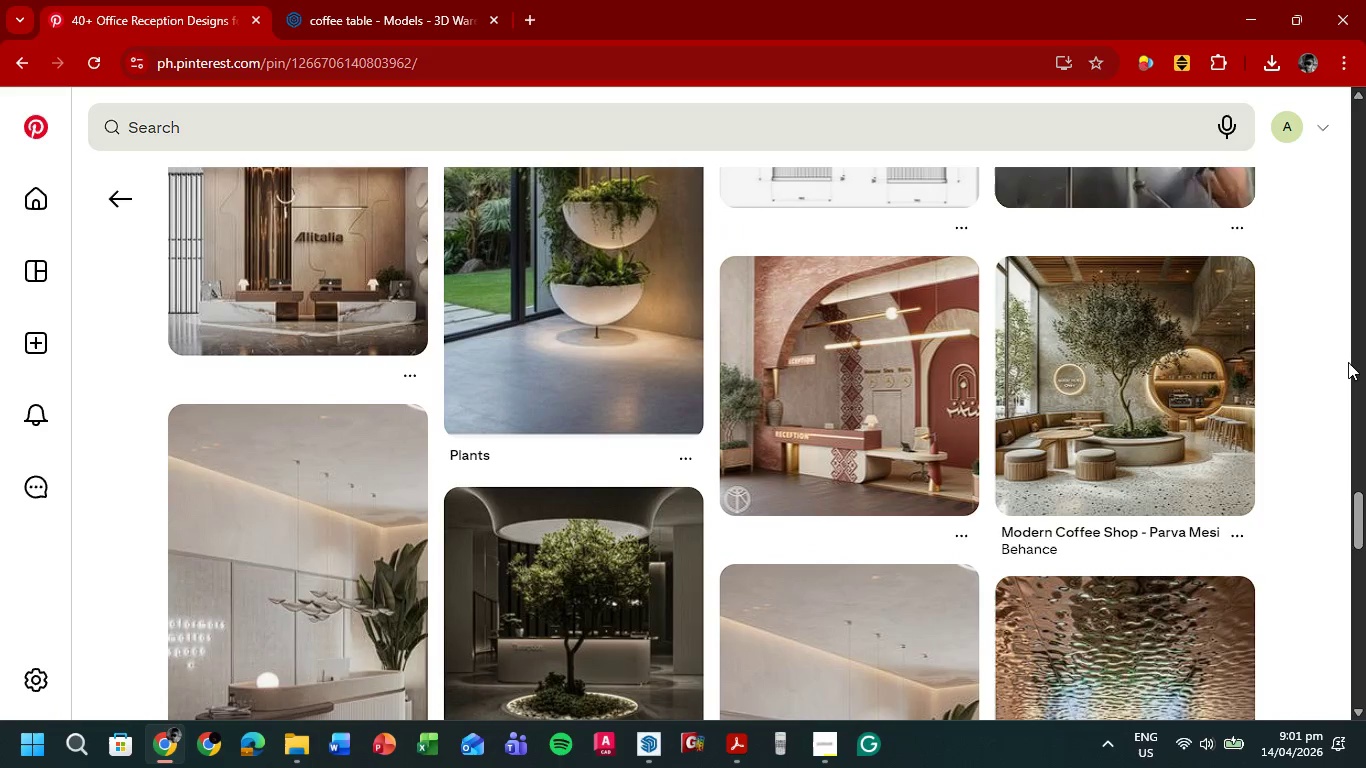 
left_click_drag(start_coordinate=[1358, 485], to_coordinate=[1365, 105])
 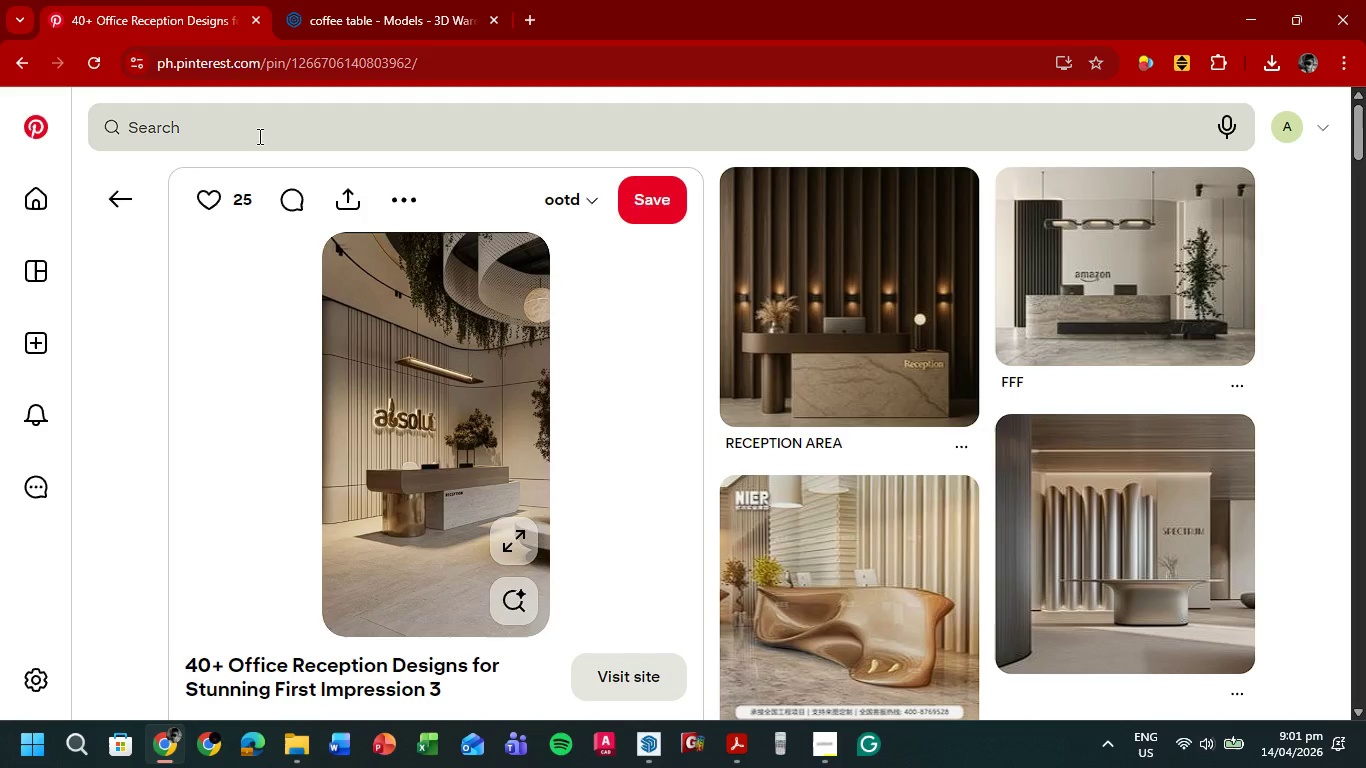 
scroll: coordinate [1348, 362], scroll_direction: down, amount: 2.0
 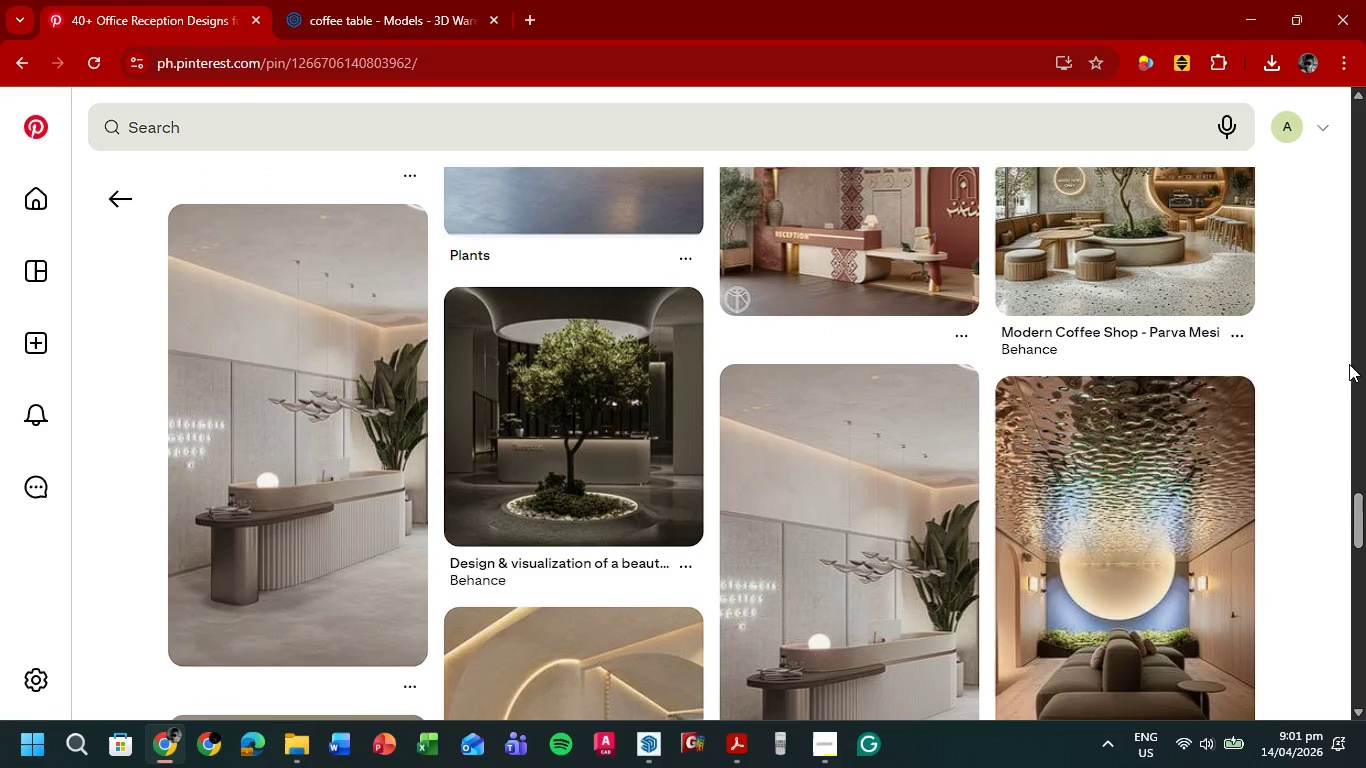 
left_click([282, 126])
 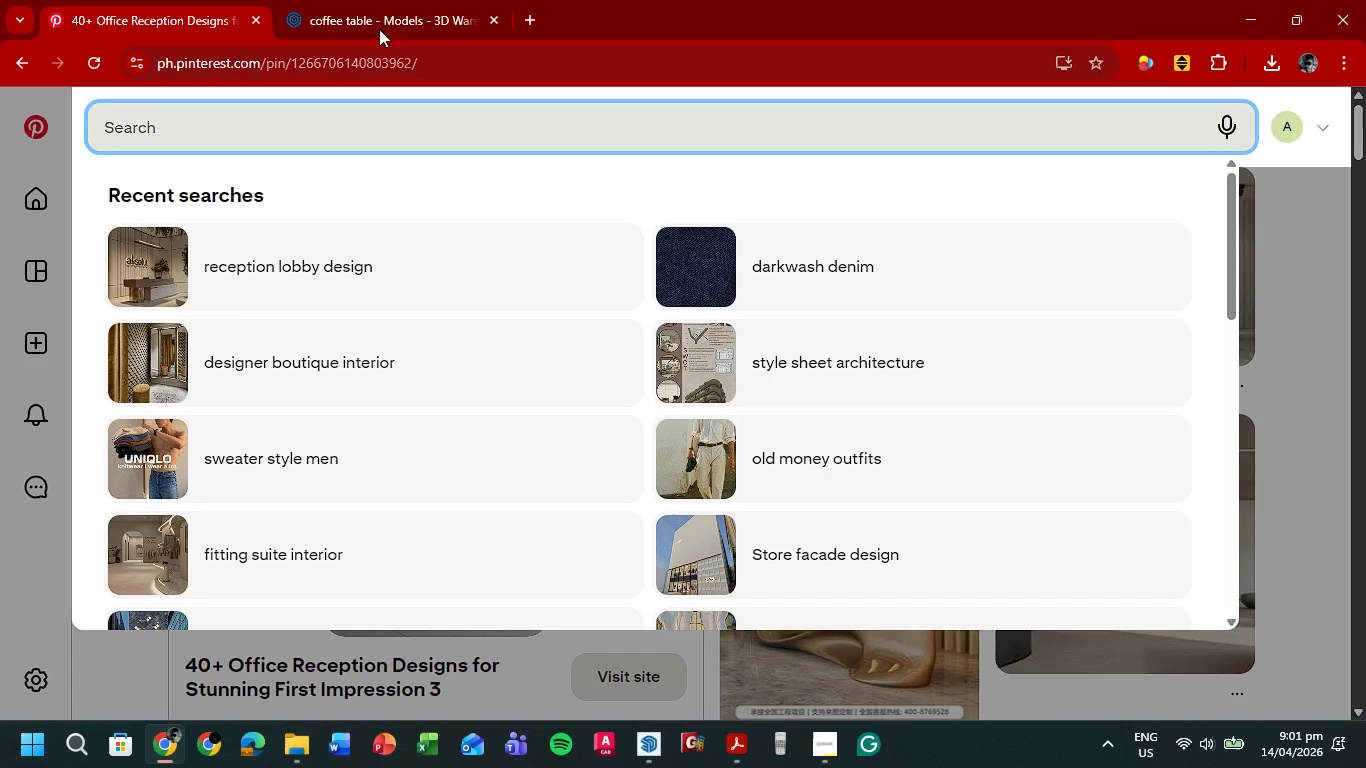 
scroll: coordinate [1349, 370], scroll_direction: up, amount: 5.0
 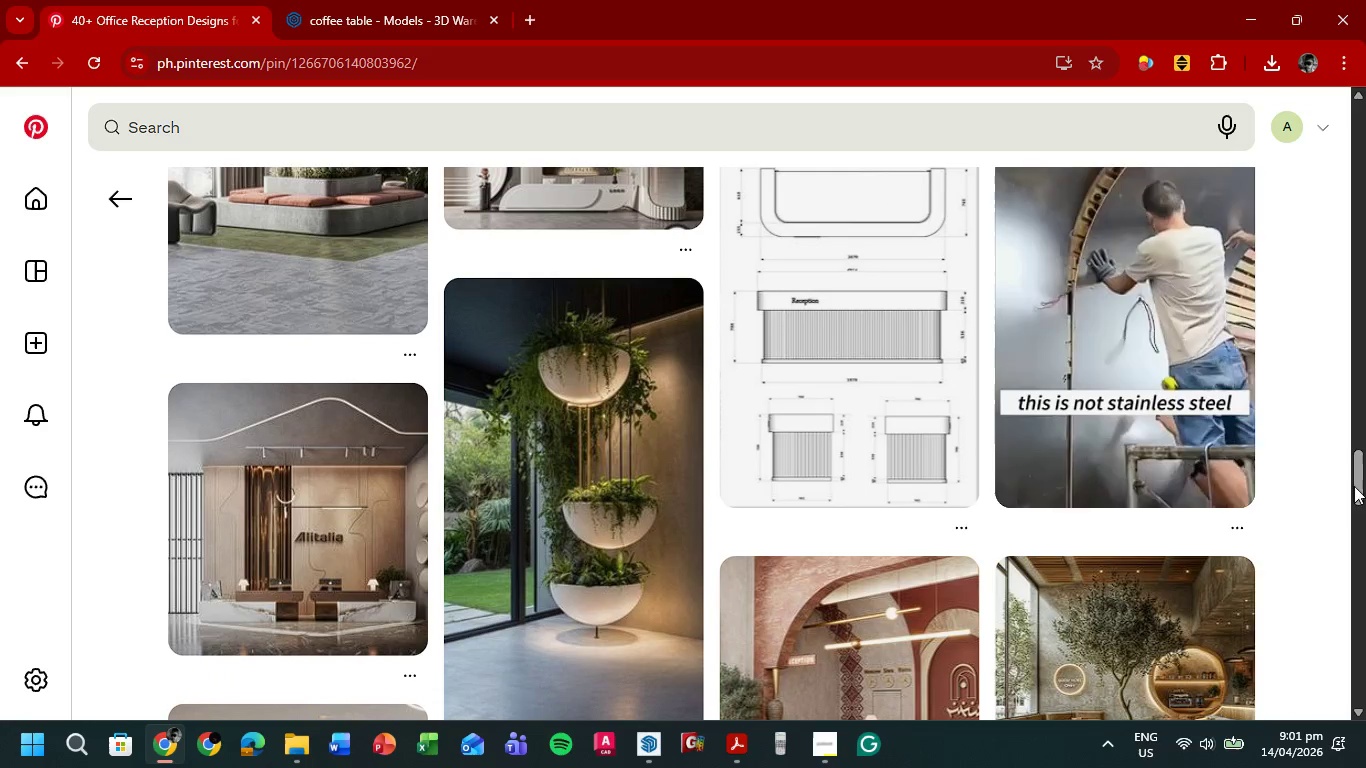 
left_click([387, 8])
 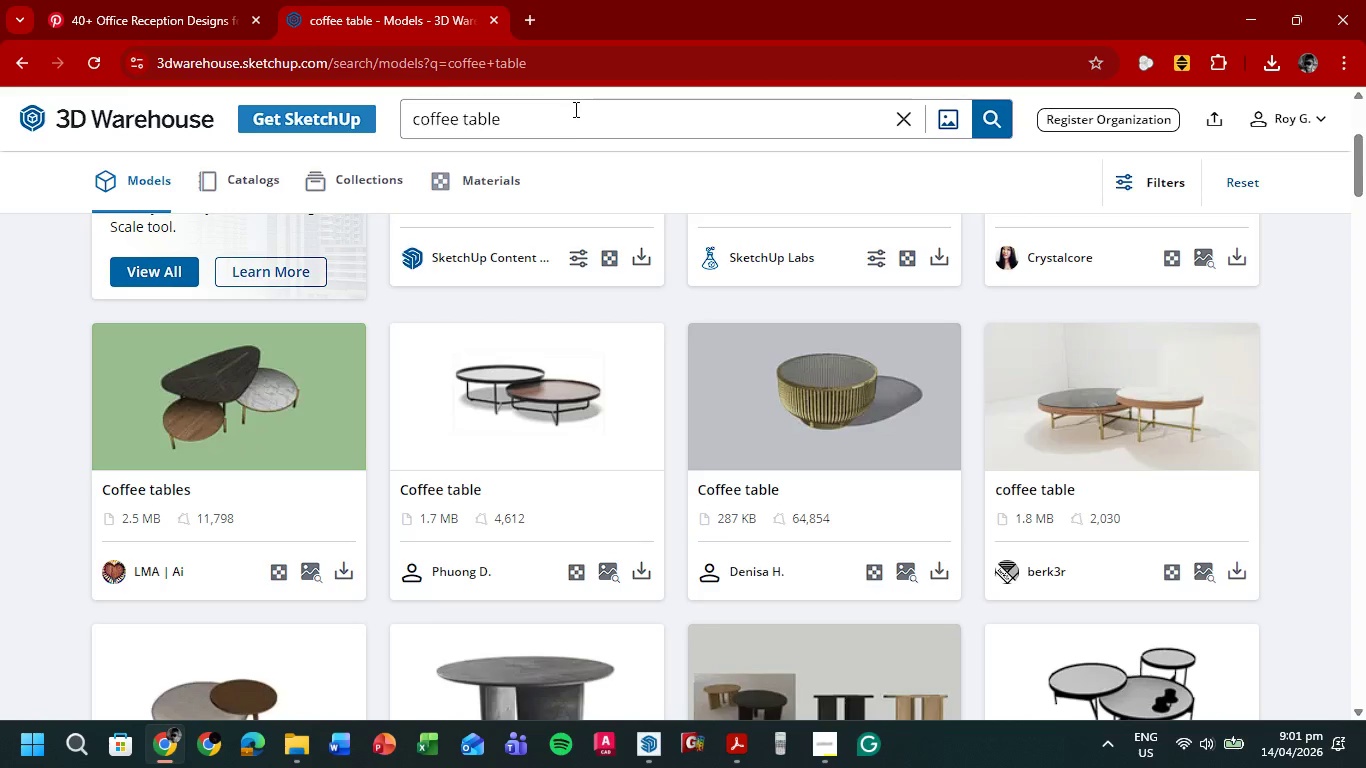 
left_click_drag(start_coordinate=[565, 111], to_coordinate=[279, 133])
 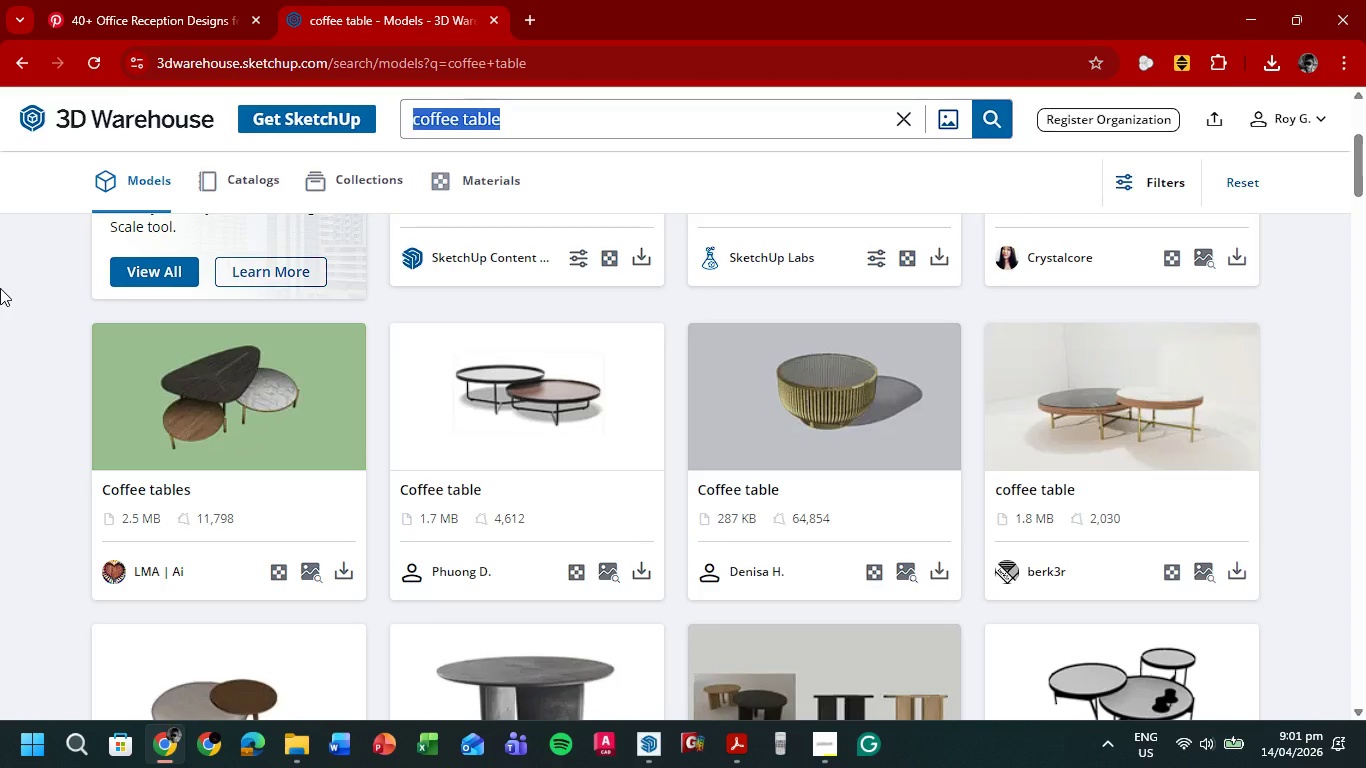 
type(dress)
 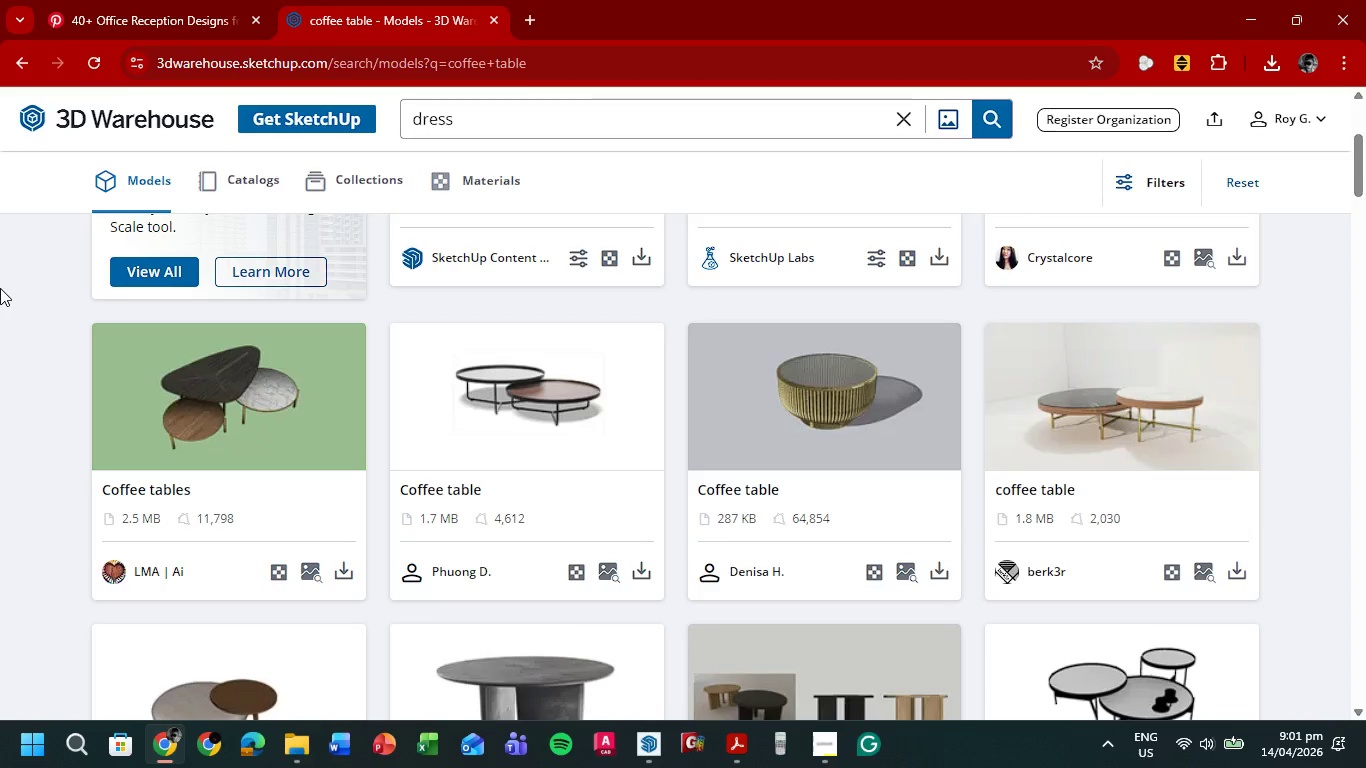 
key(Enter)
 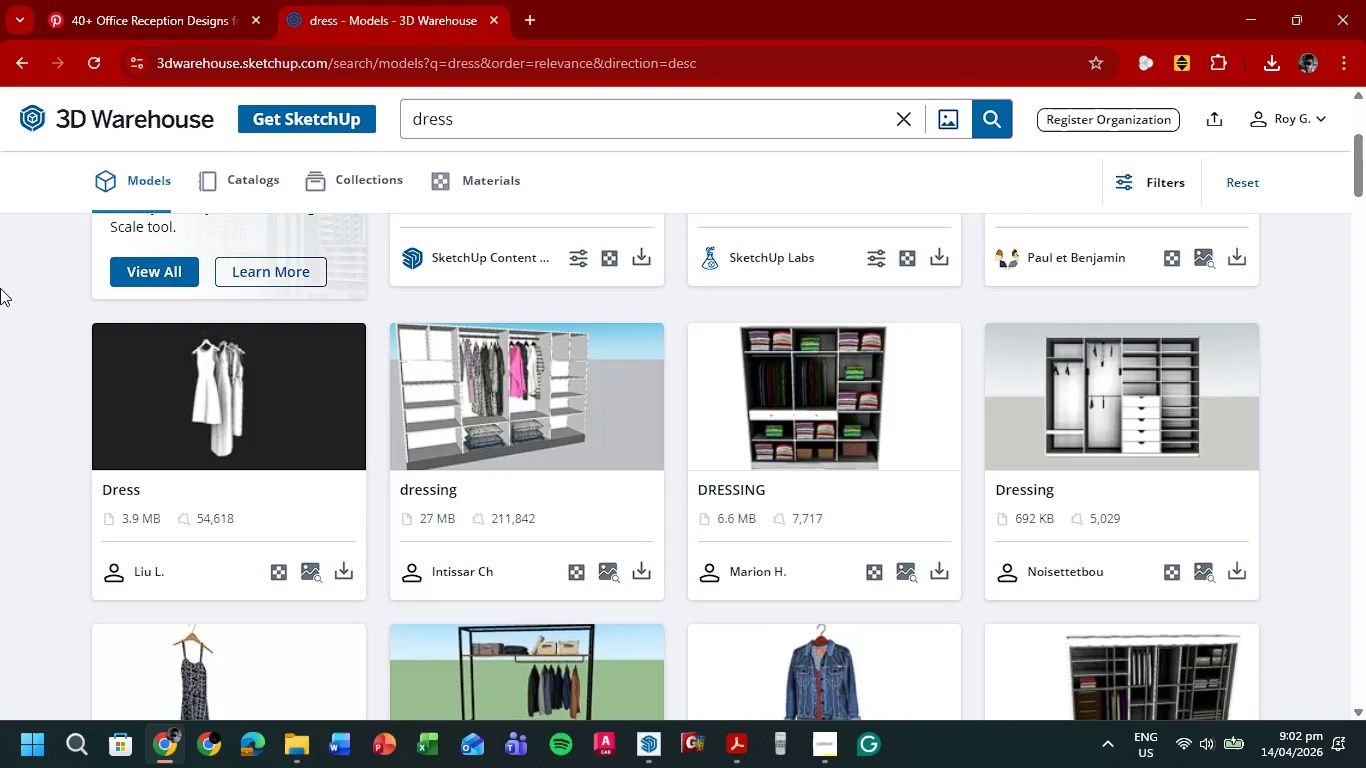 
wait(5.44)
 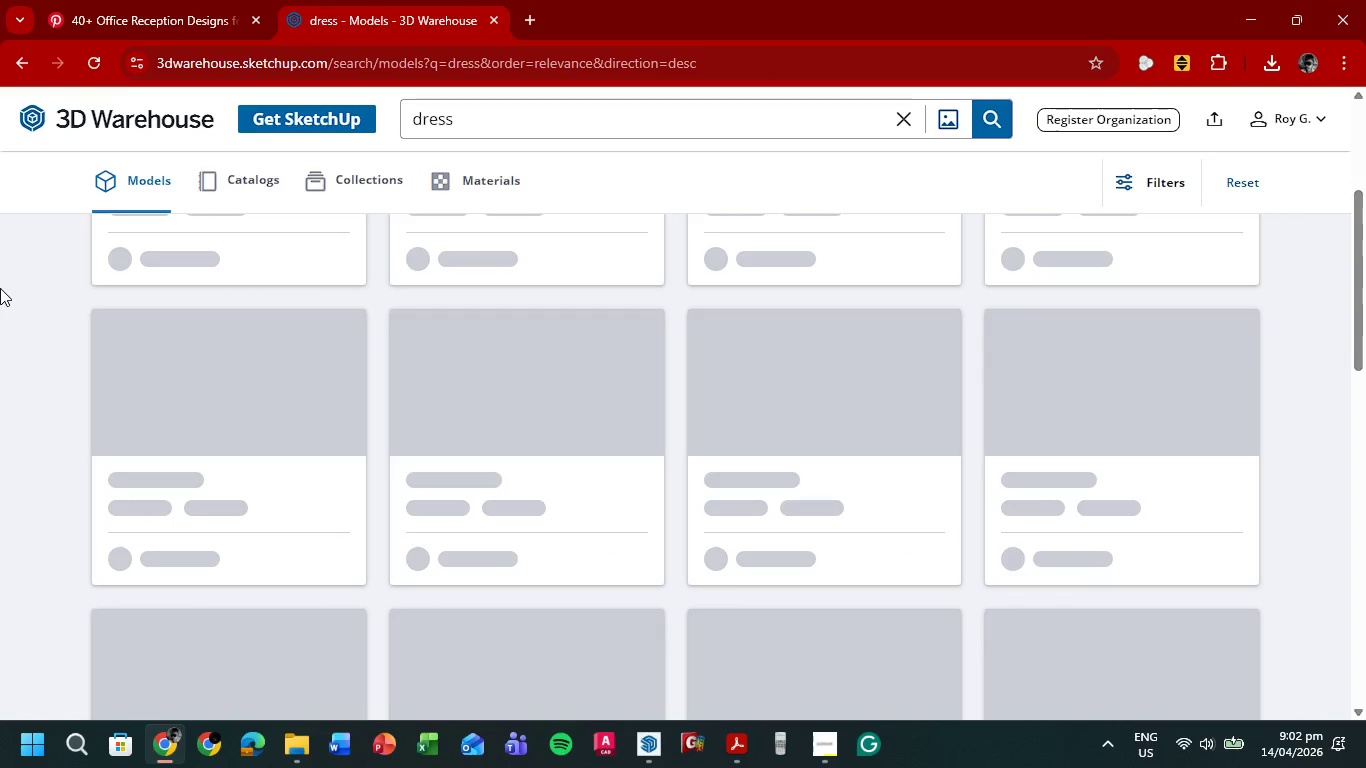 
scroll: coordinate [975, 439], scroll_direction: up, amount: 4.0
 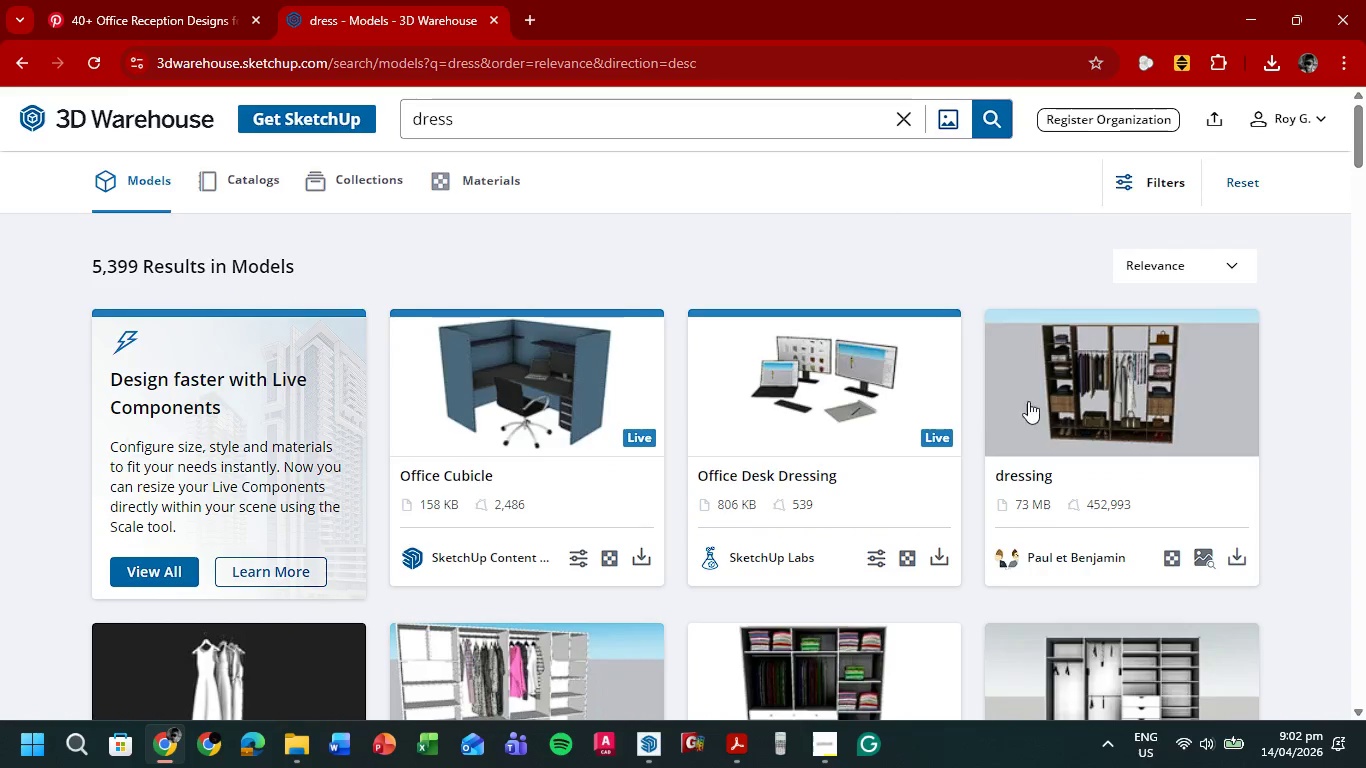 
left_click_drag(start_coordinate=[654, 125], to_coordinate=[237, 134])
 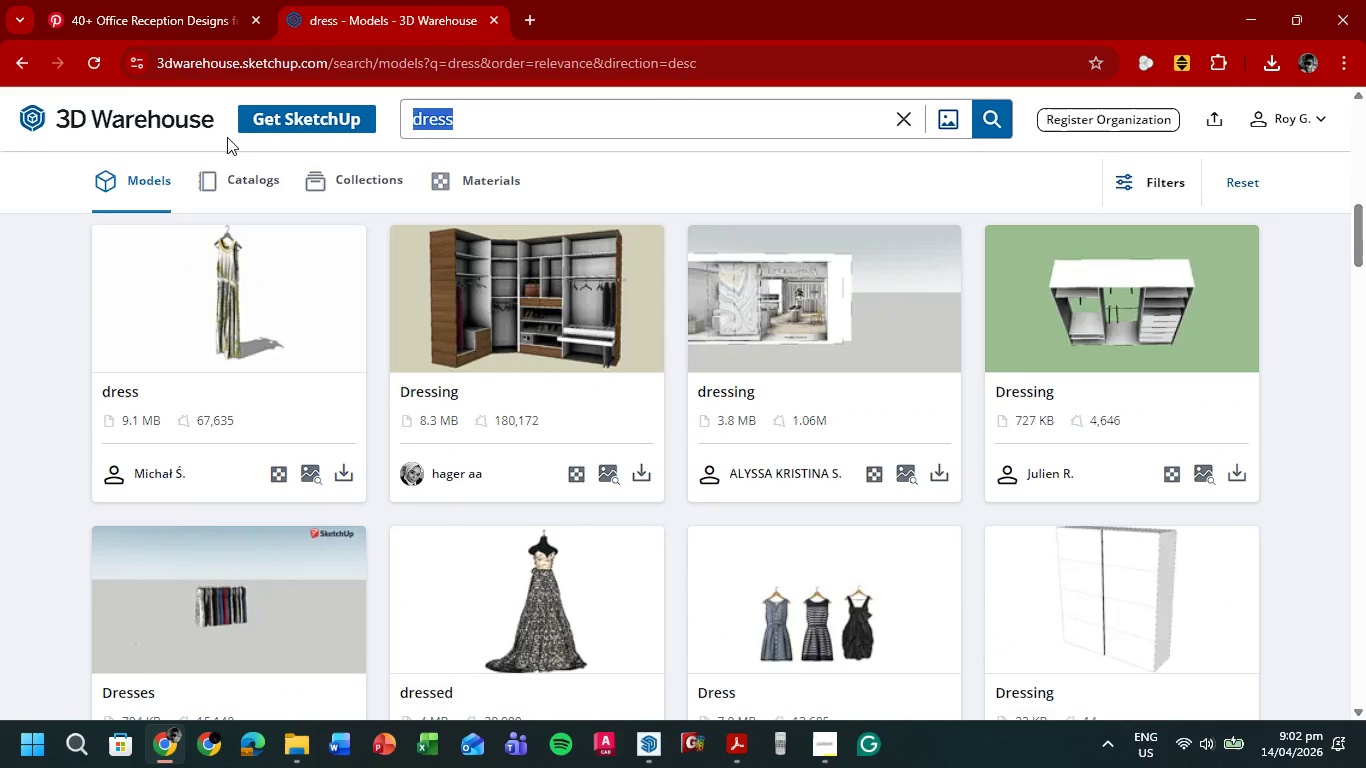 
scroll: coordinate [1095, 359], scroll_direction: down, amount: 7.0
 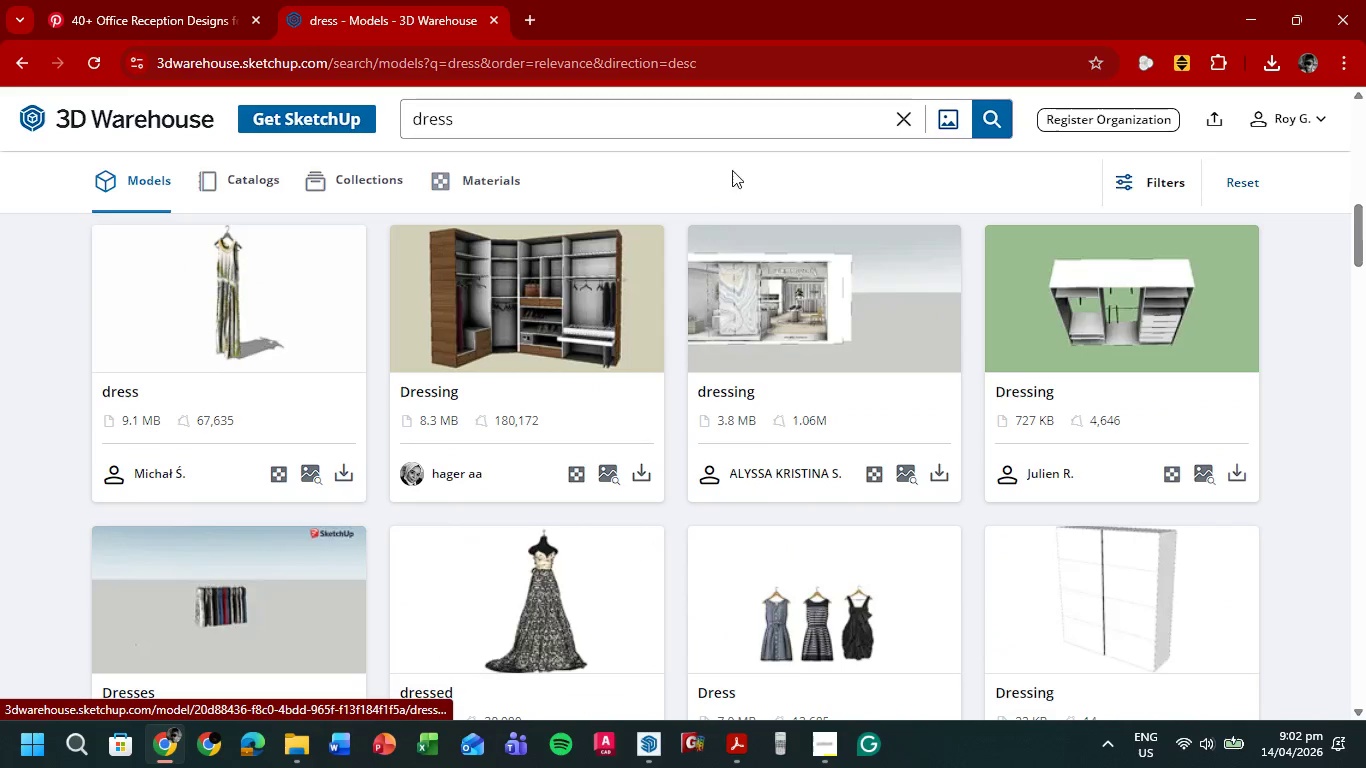 
type(go)
 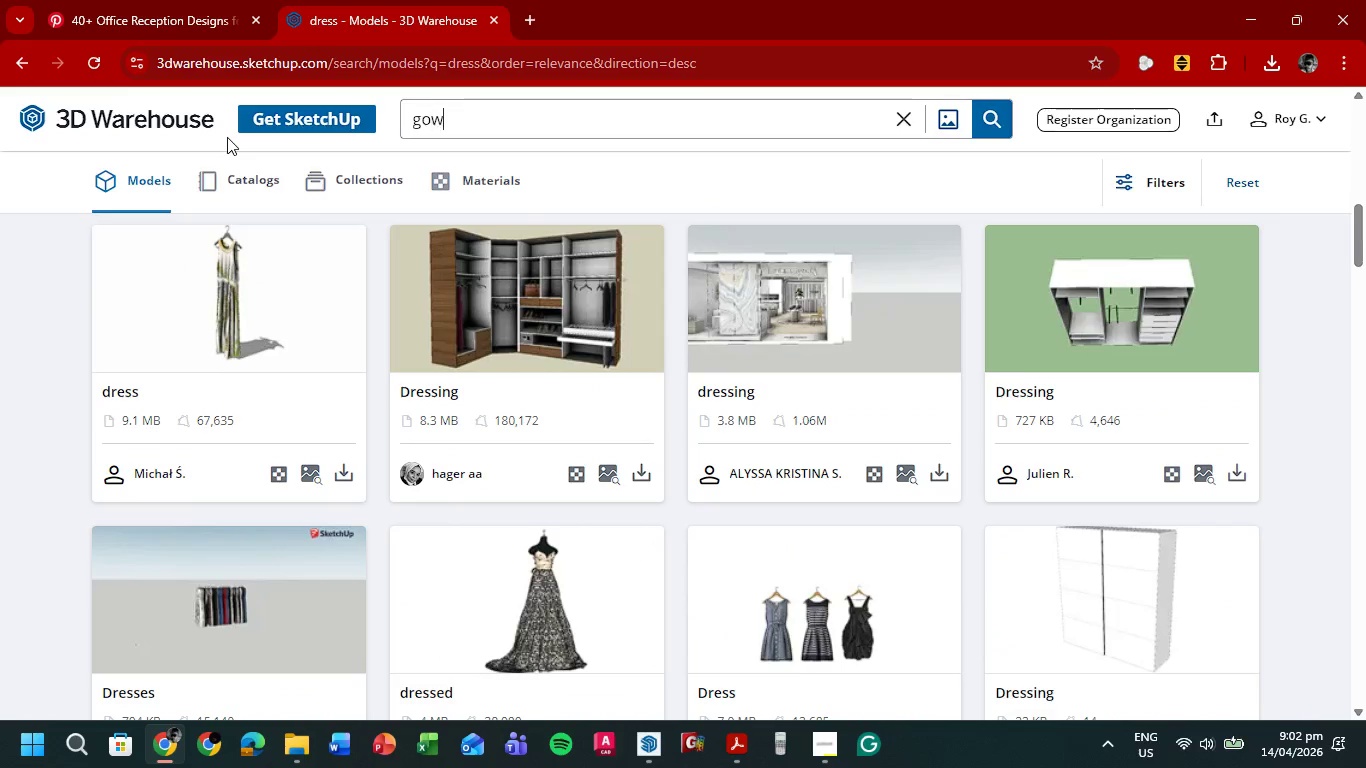 
type(wn)
 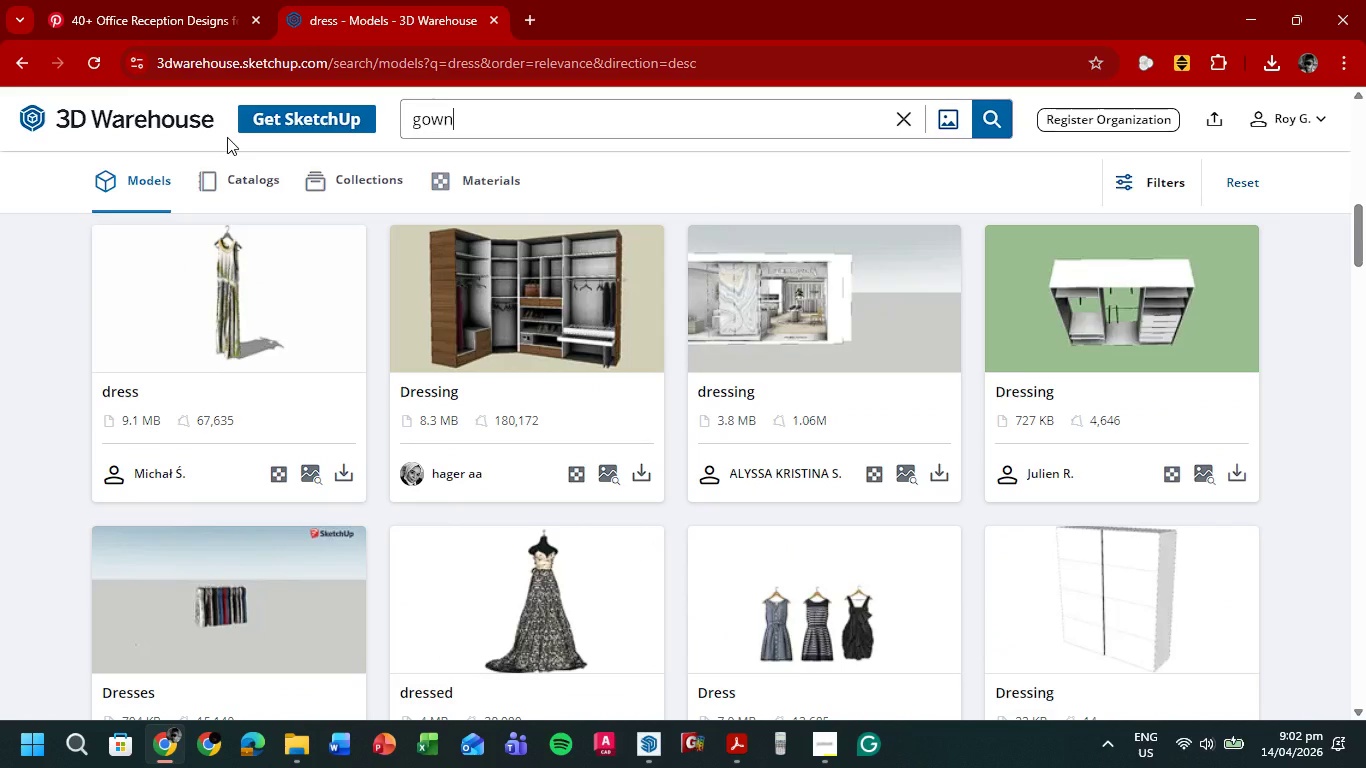 
key(Enter)
 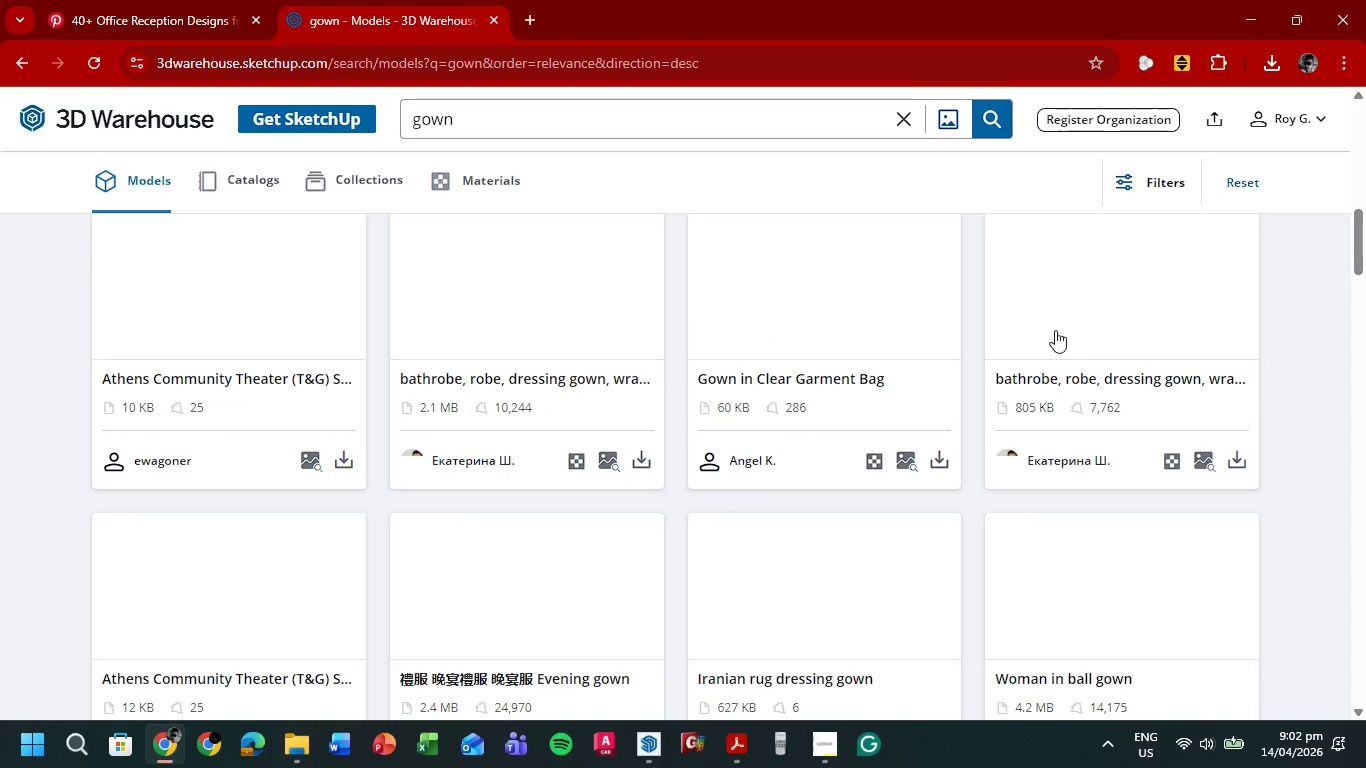 
scroll: coordinate [1167, 386], scroll_direction: up, amount: 13.0
 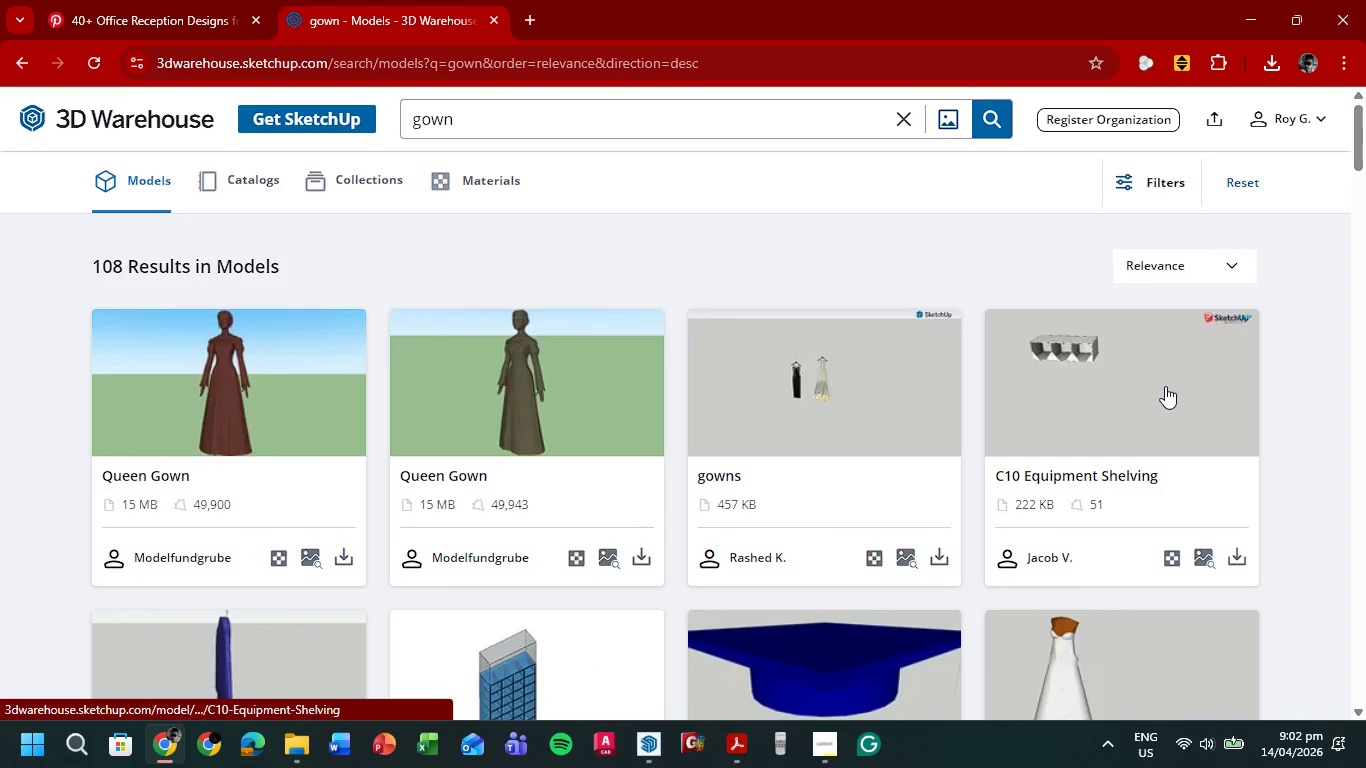 
scroll: coordinate [1327, 405], scroll_direction: down, amount: 14.0
 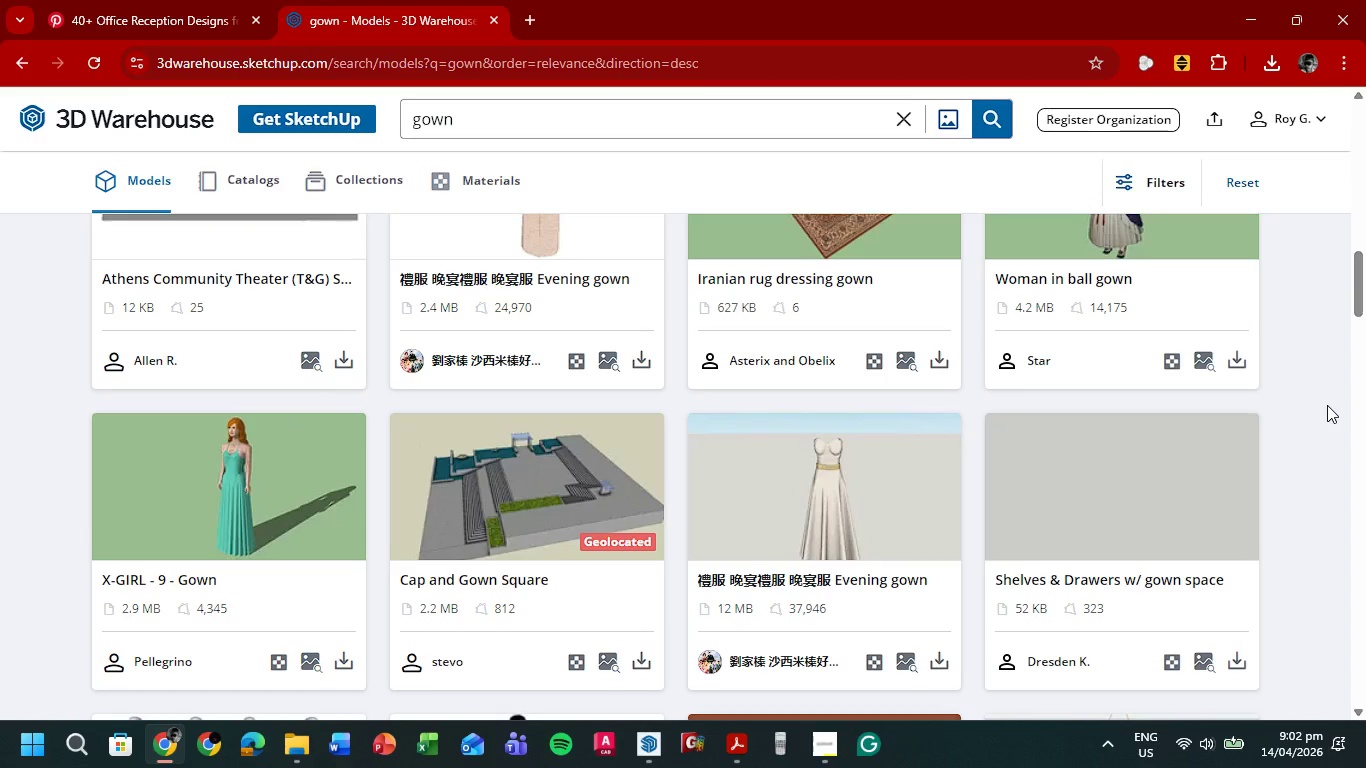 
scroll: coordinate [1327, 405], scroll_direction: down, amount: 5.0
 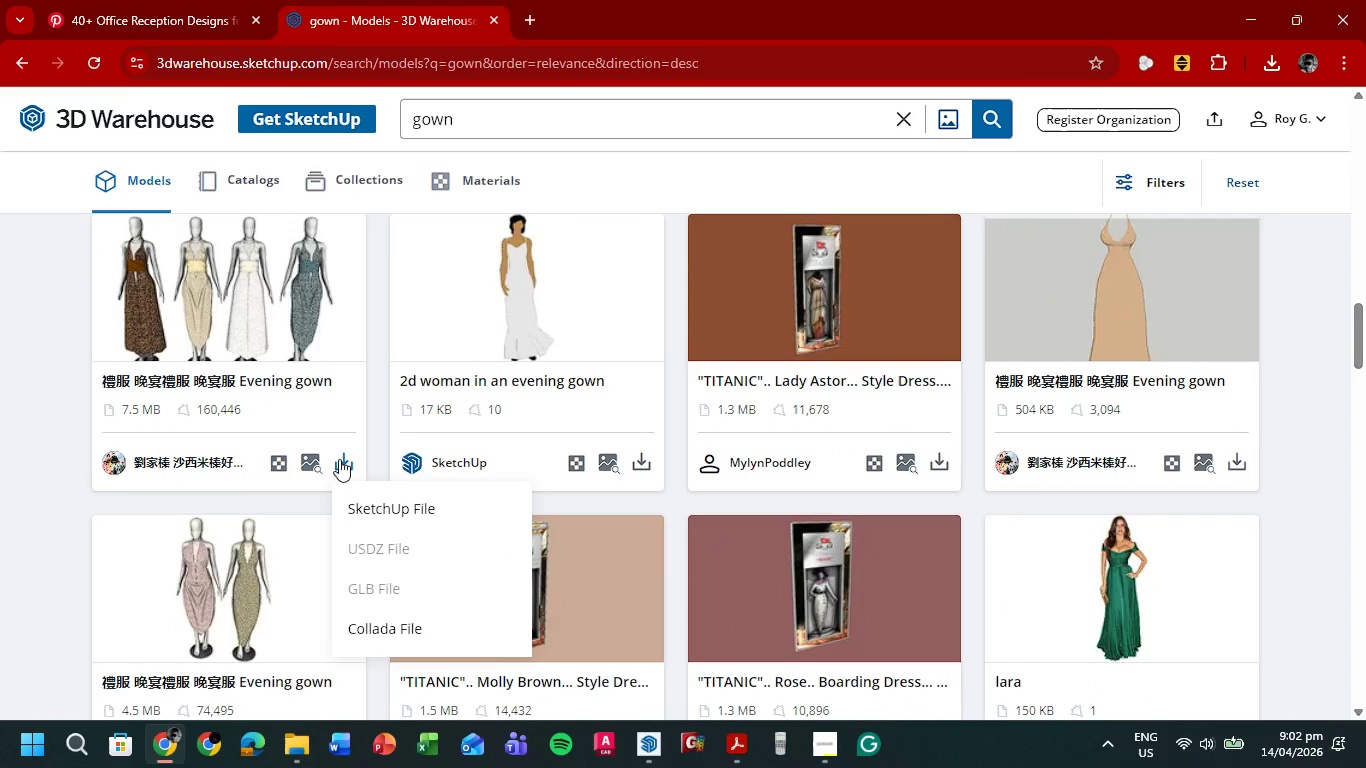 
left_click([401, 510])
 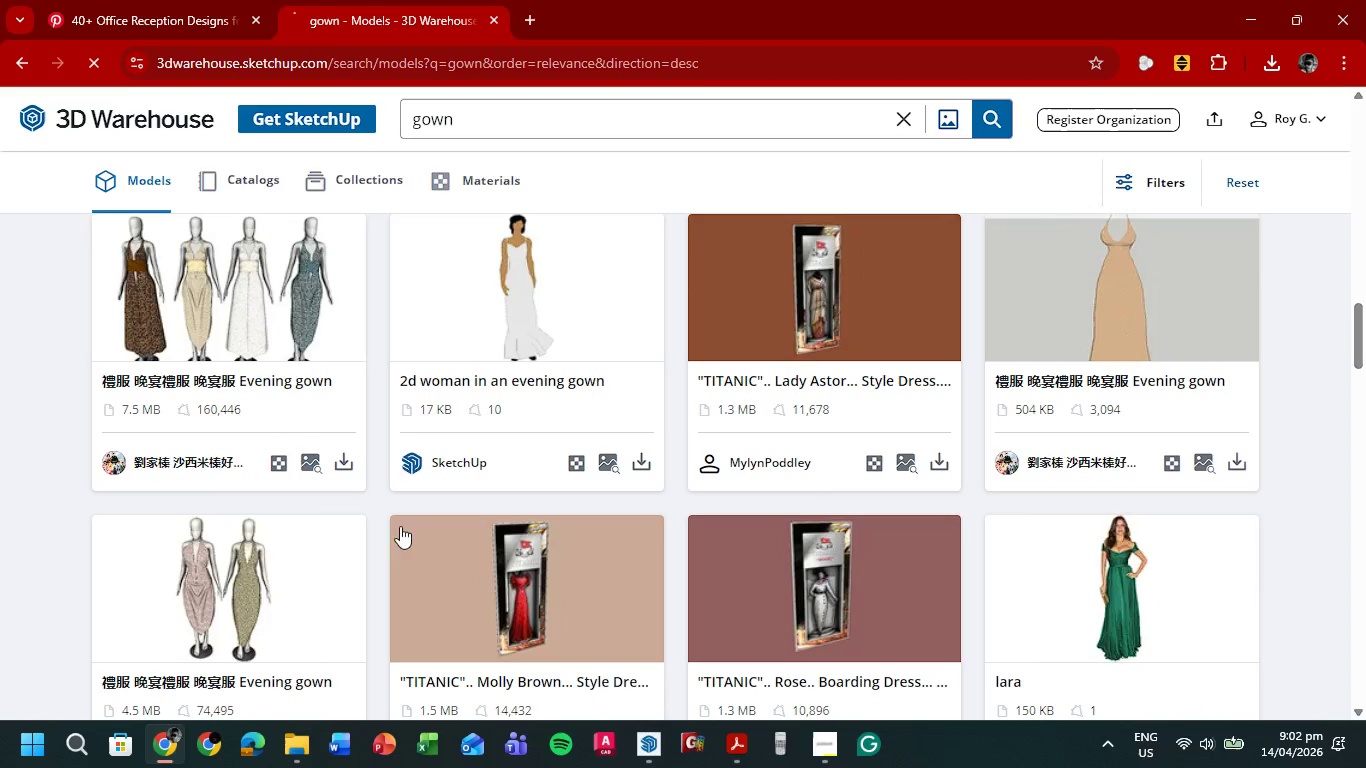 
scroll: coordinate [759, 440], scroll_direction: down, amount: 6.0
 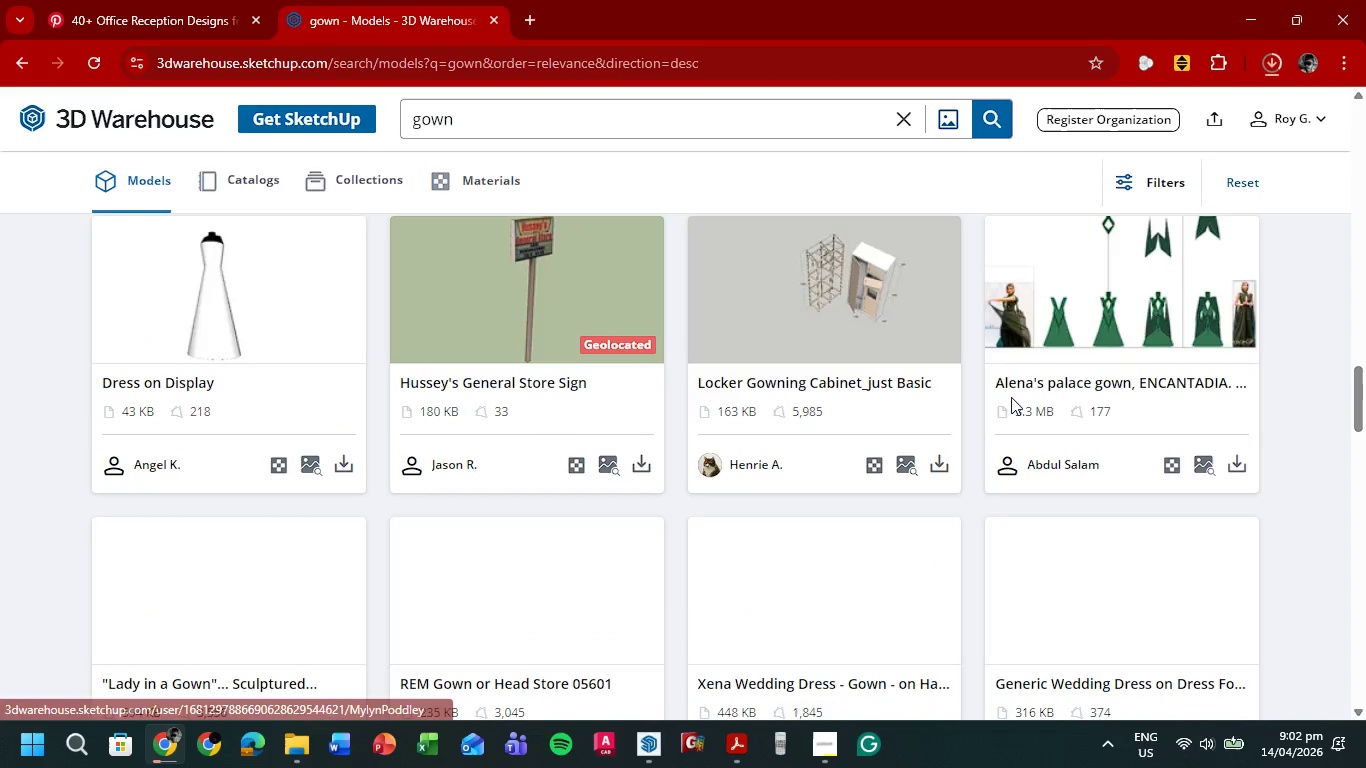 
scroll: coordinate [1012, 398], scroll_direction: up, amount: 1.0
 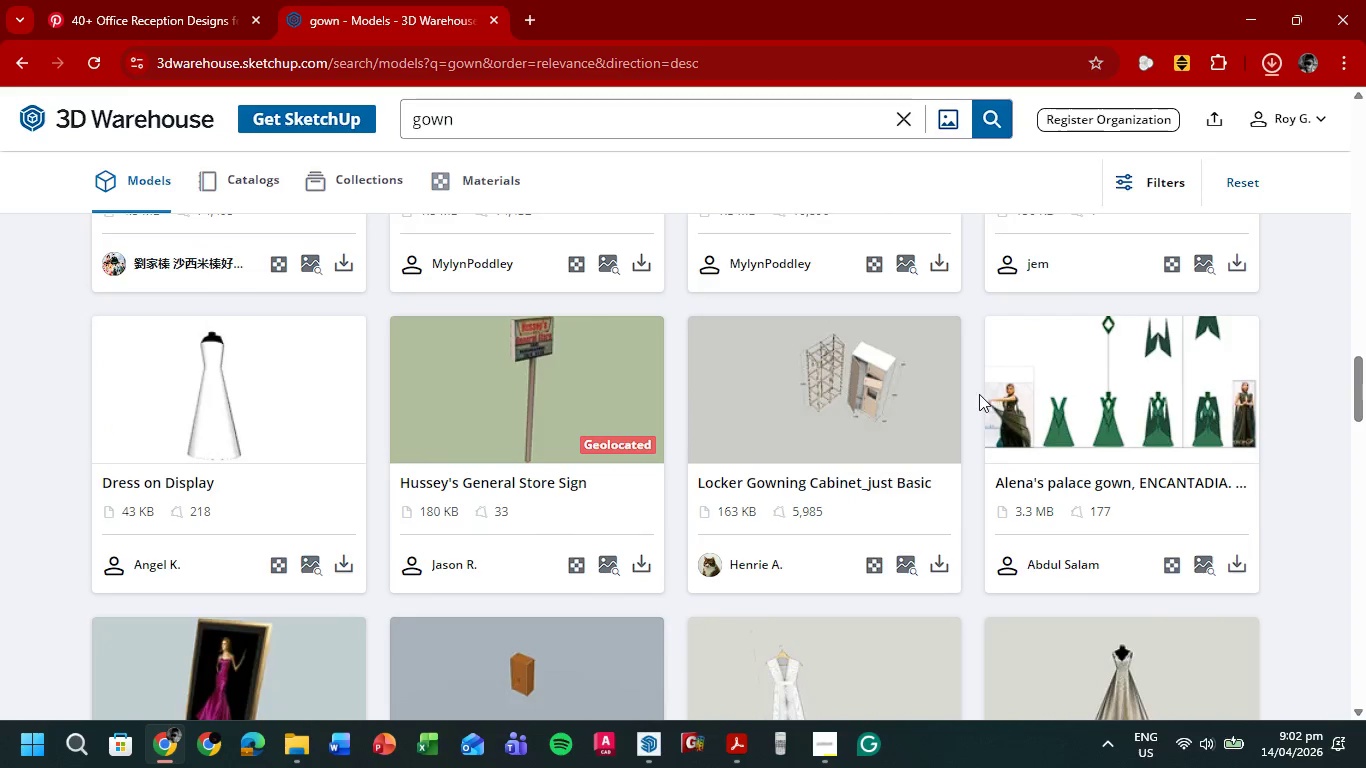 
scroll: coordinate [857, 427], scroll_direction: down, amount: 8.0
 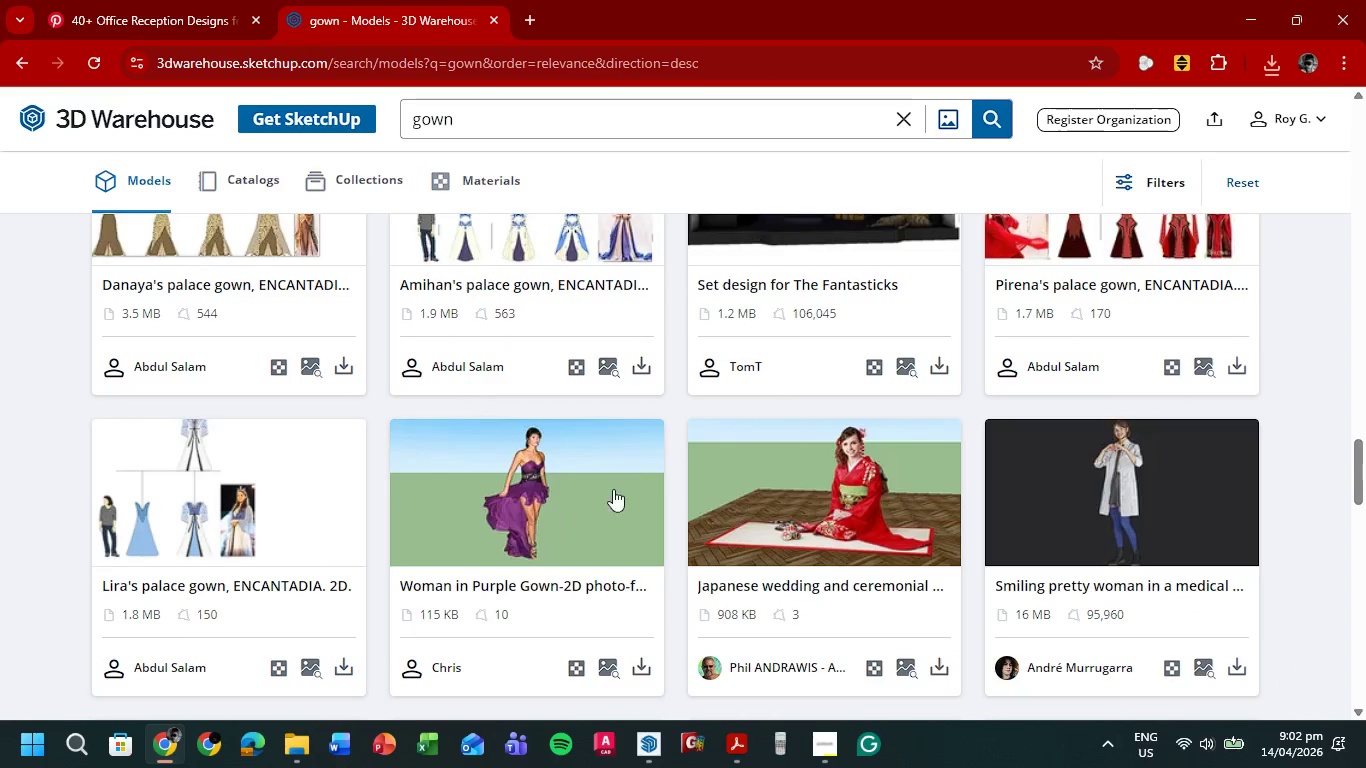 
left_click([644, 476])
 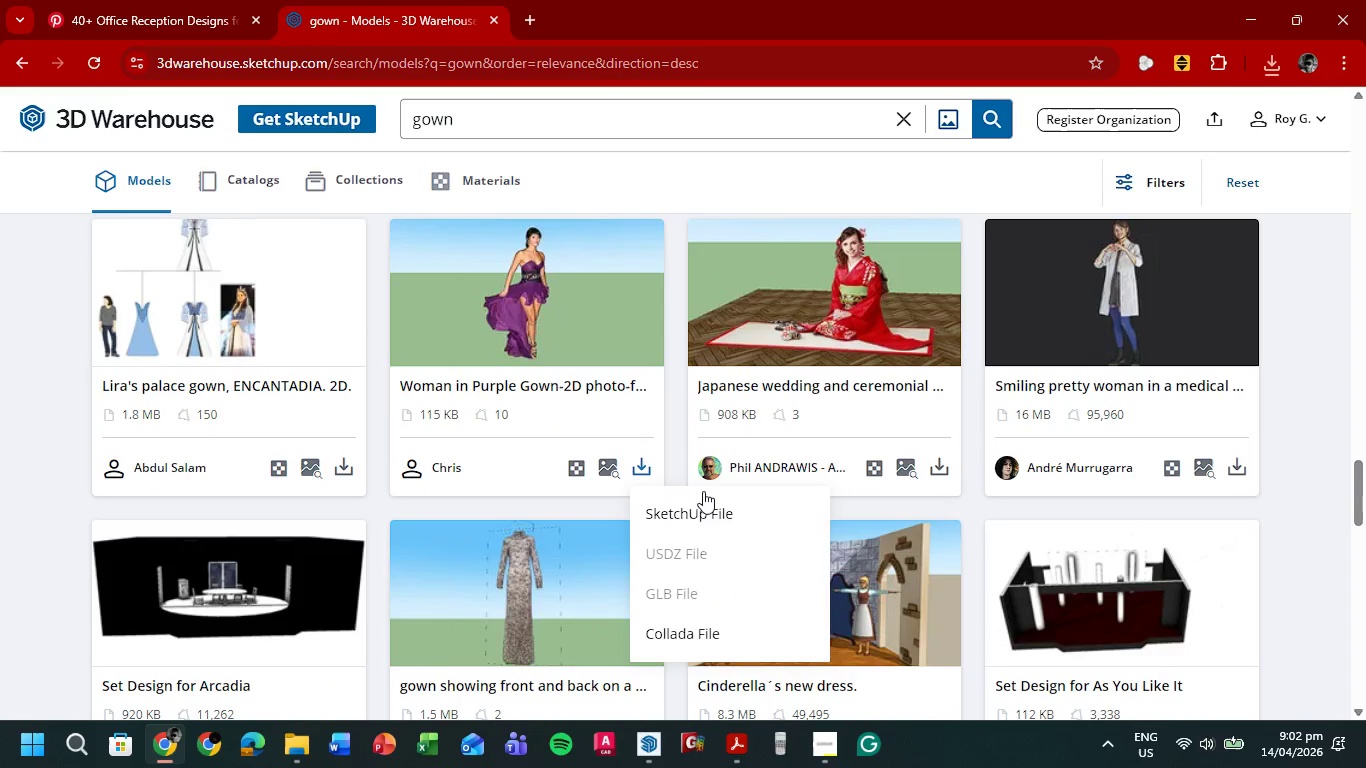 
left_click([703, 502])
 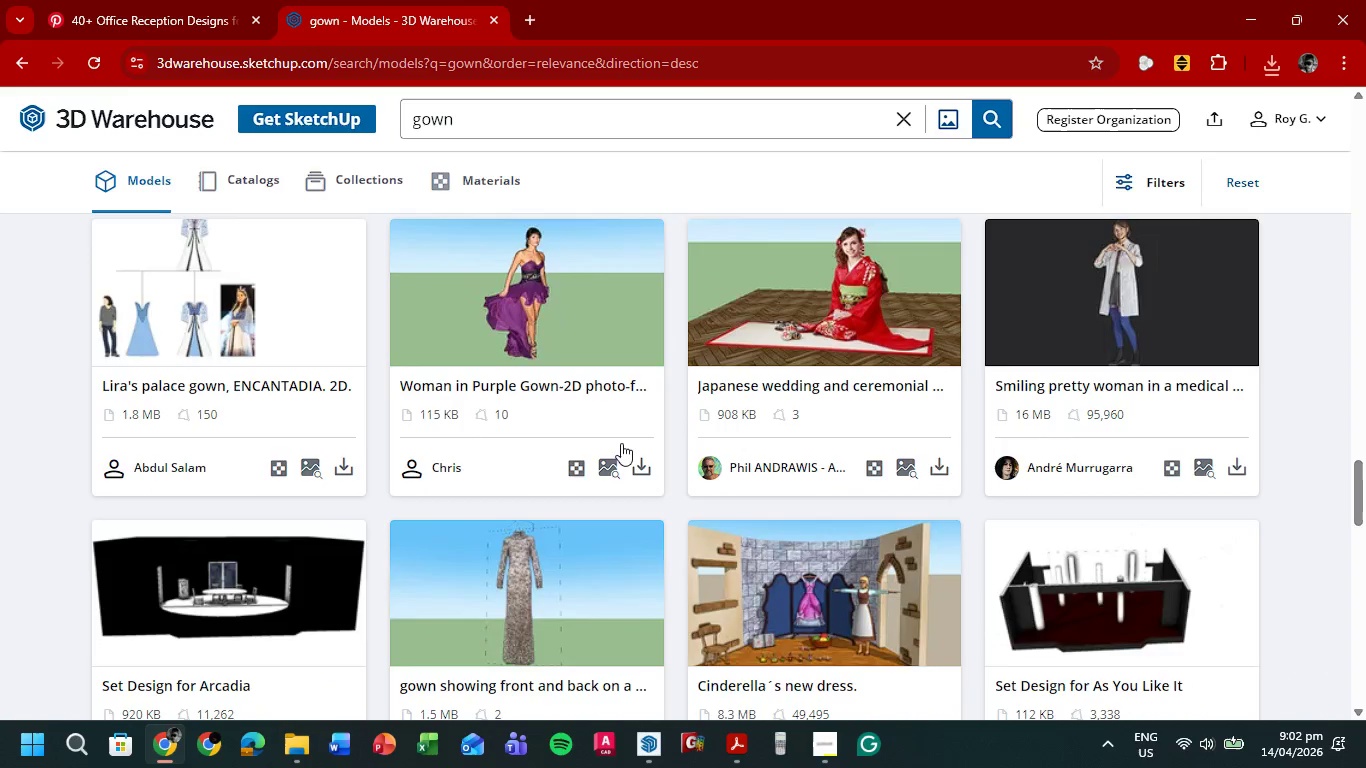 
scroll: coordinate [611, 455], scroll_direction: down, amount: 2.0
 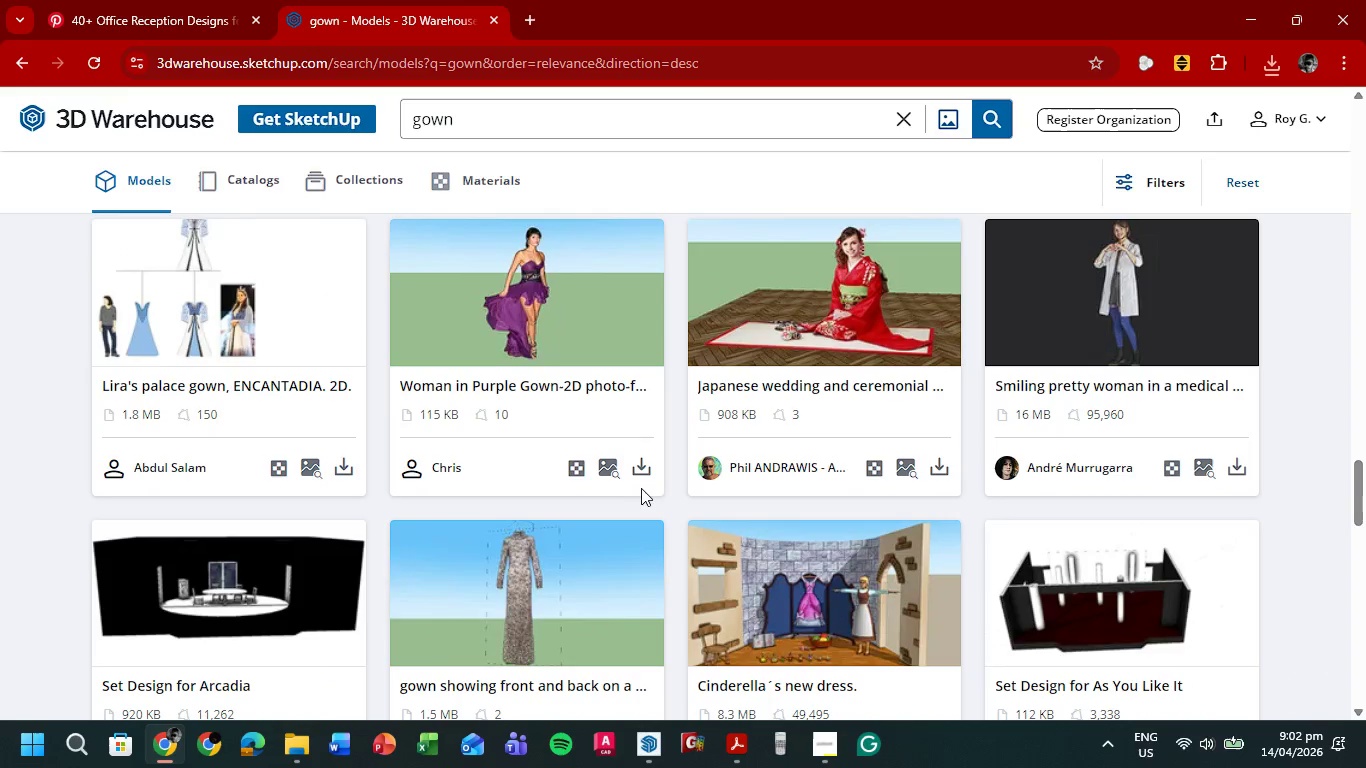 
left_click([640, 465])
 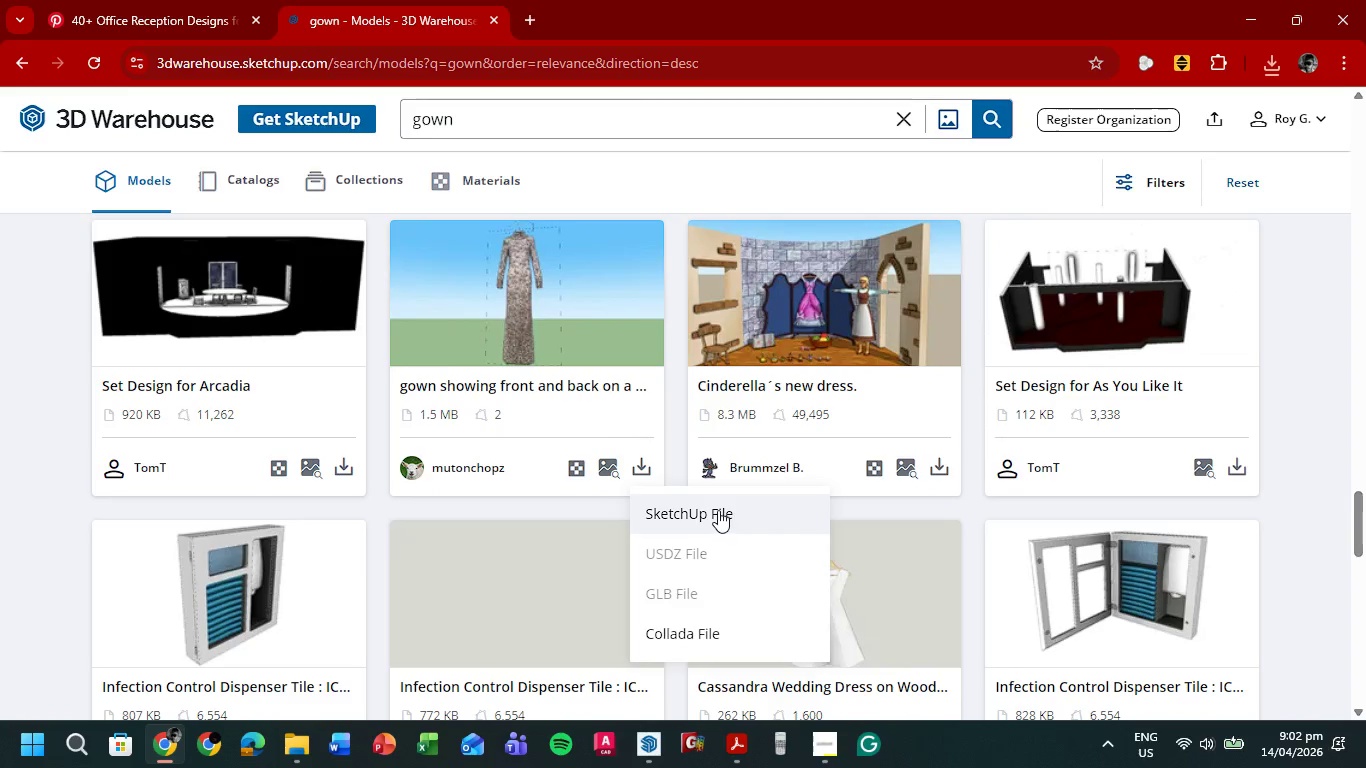 
left_click([718, 510])
 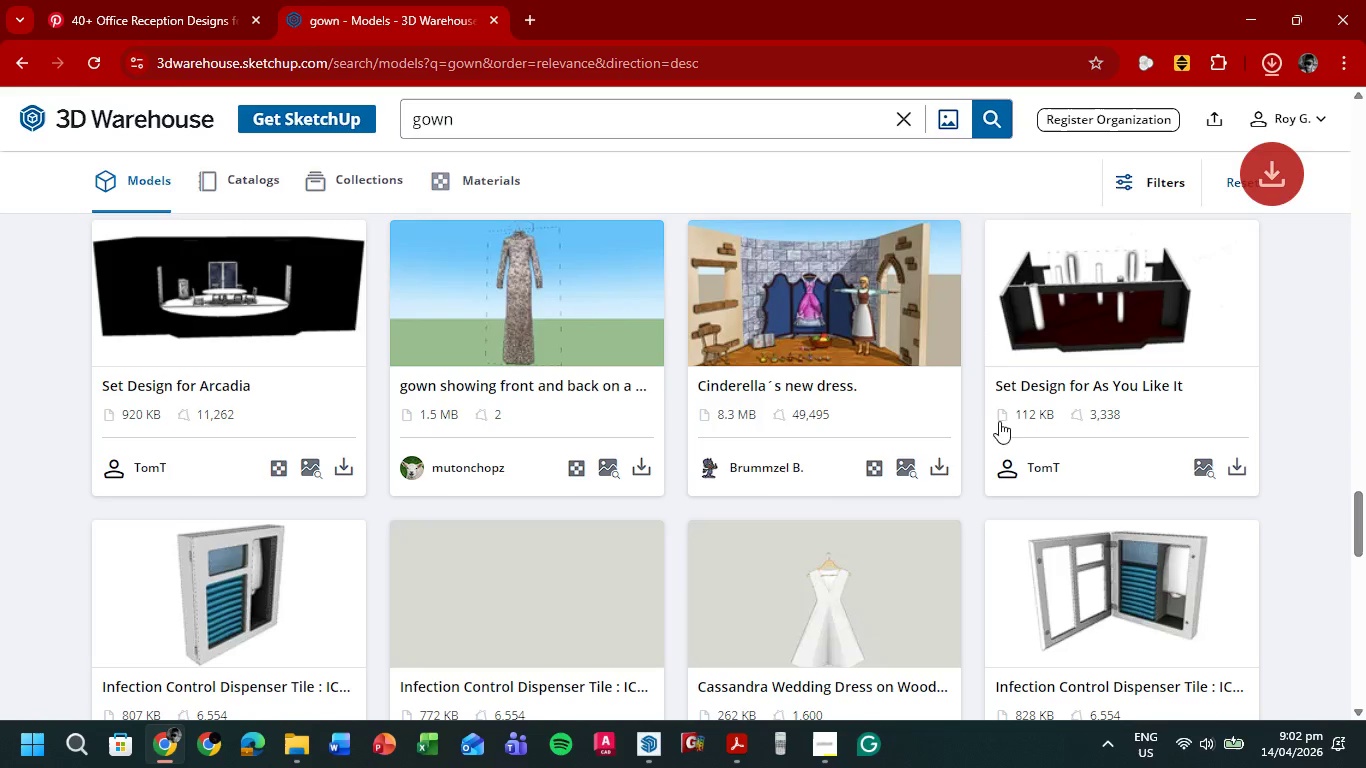 
scroll: coordinate [995, 424], scroll_direction: down, amount: 8.0
 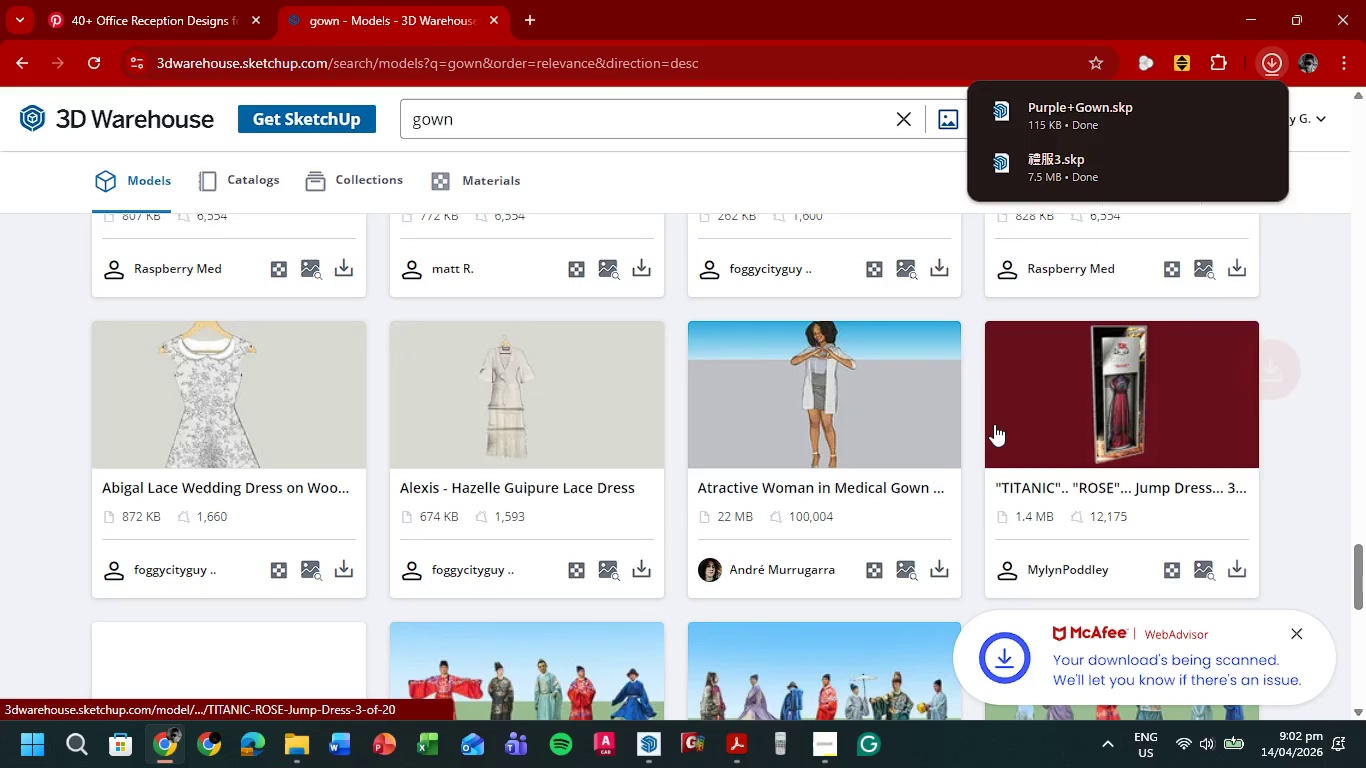 
left_click([638, 606])
 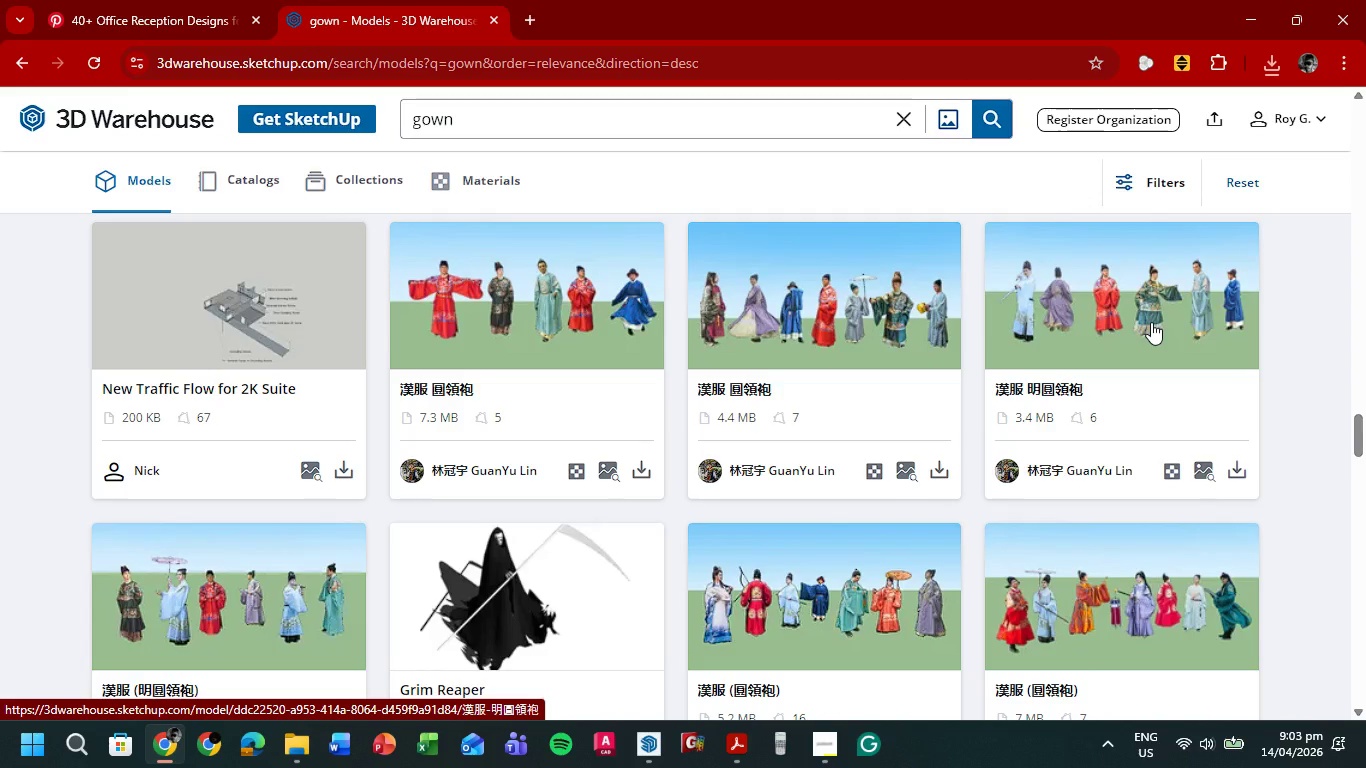 
scroll: coordinate [905, 418], scroll_direction: down, amount: 6.0
 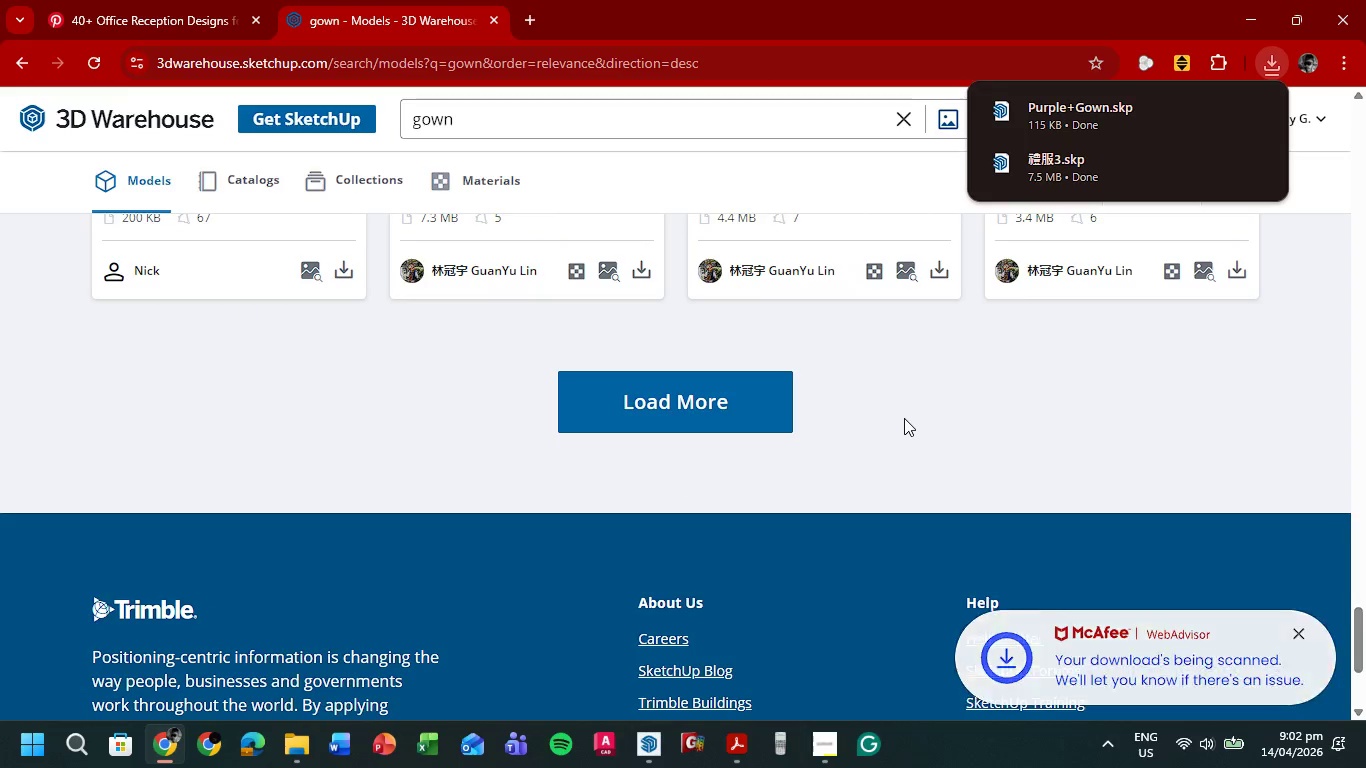 
scroll: coordinate [904, 418], scroll_direction: up, amount: 2.0
 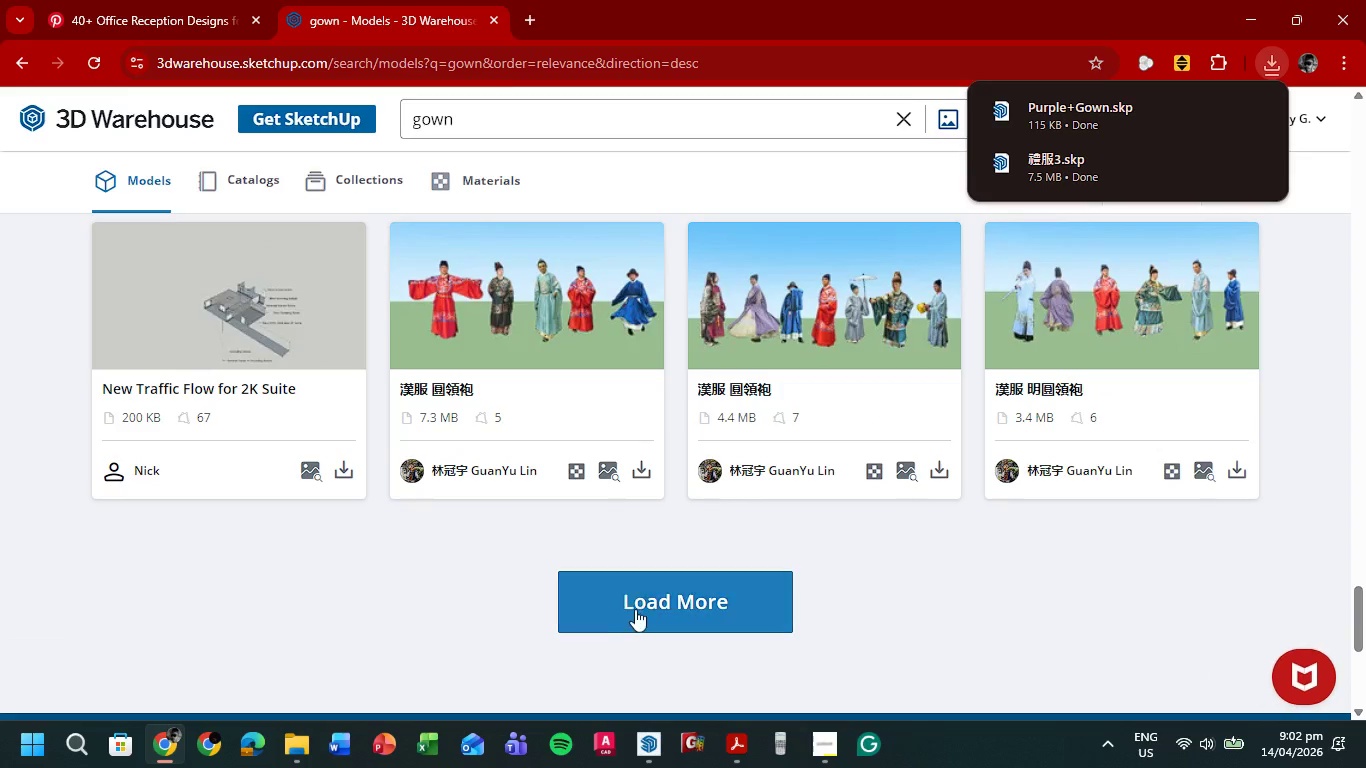 
wait(30.74)
 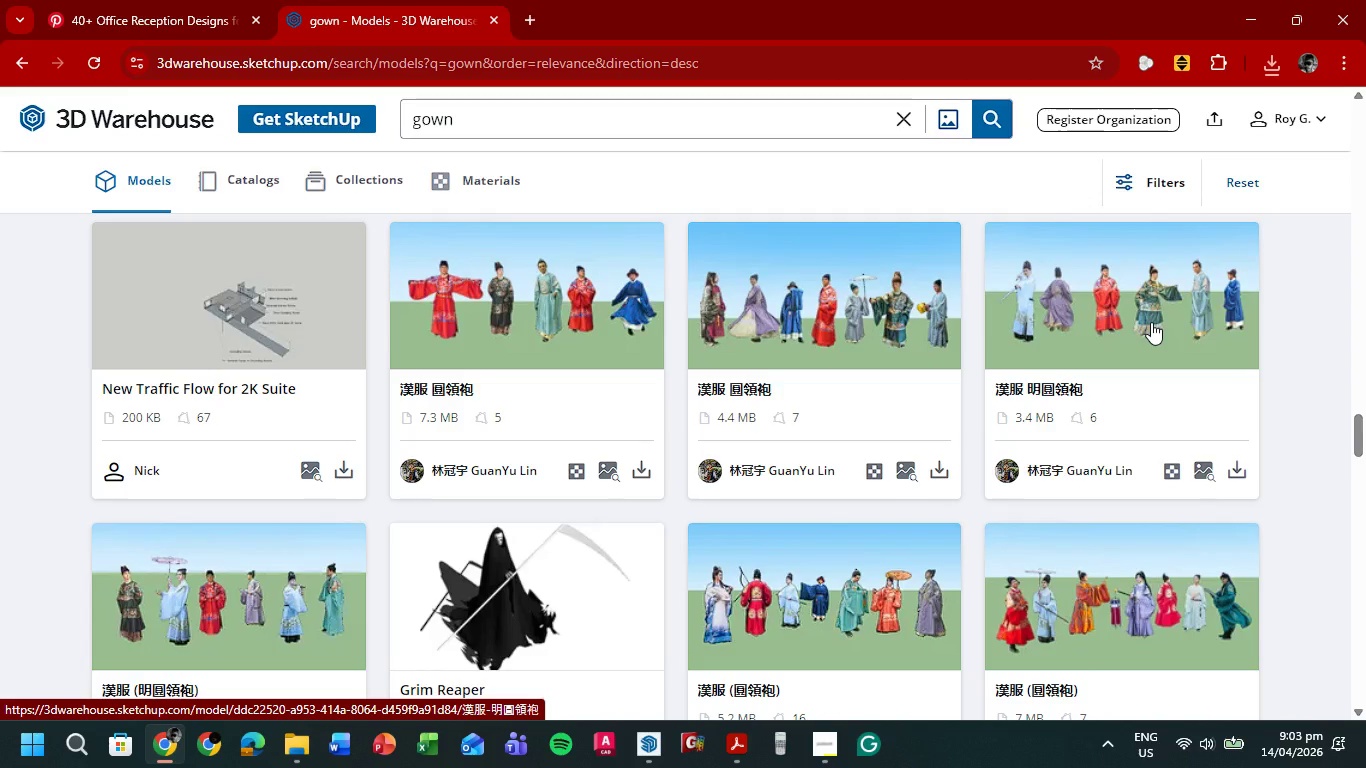 
scroll: coordinate [988, 363], scroll_direction: down, amount: 11.0
 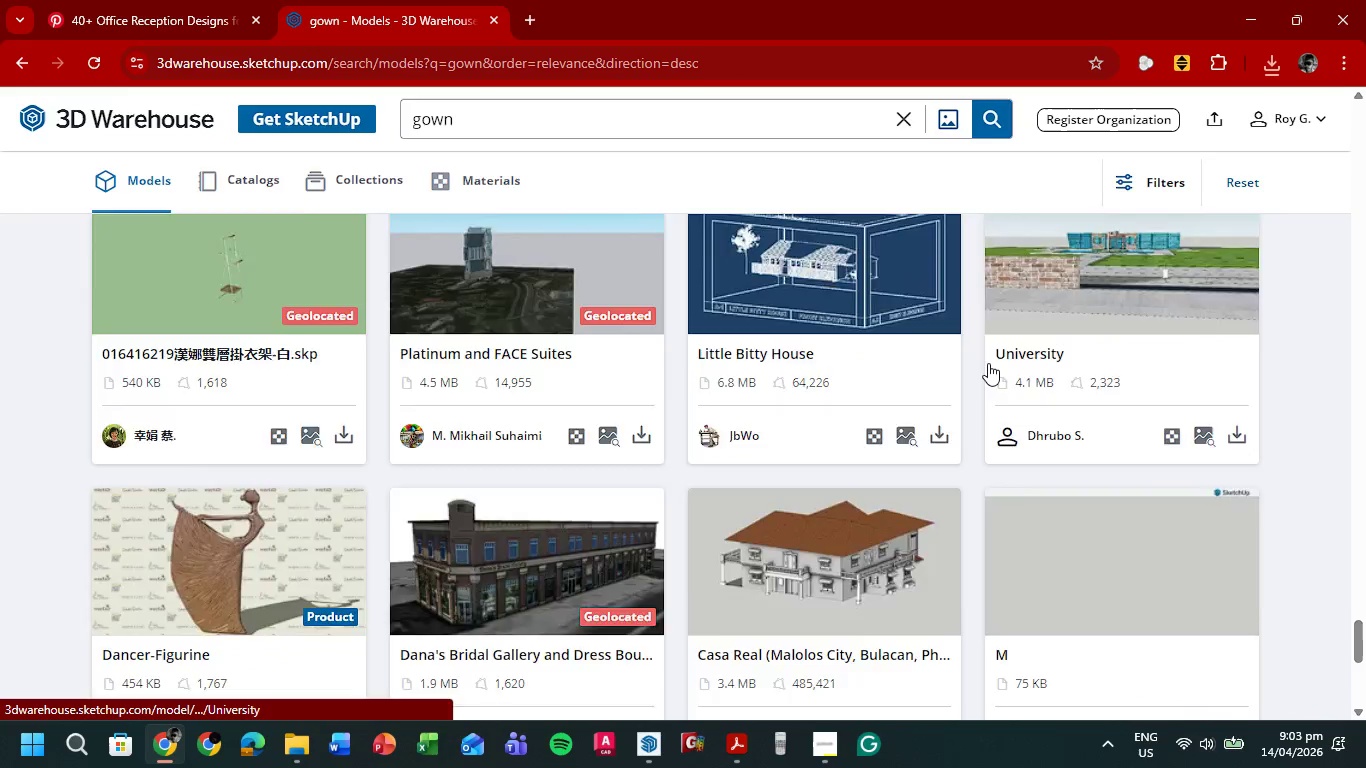 
scroll: coordinate [1236, 455], scroll_direction: up, amount: 8.0
 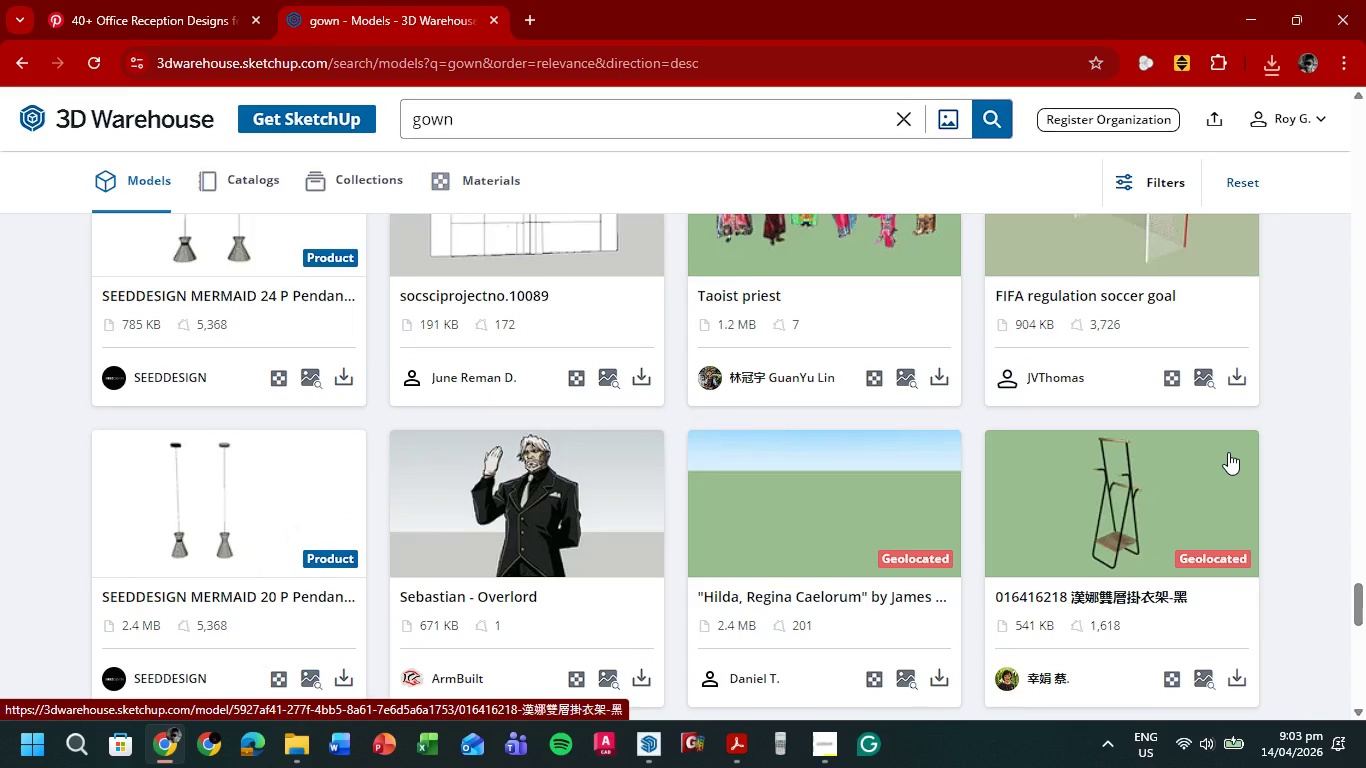 
wait(12.86)
 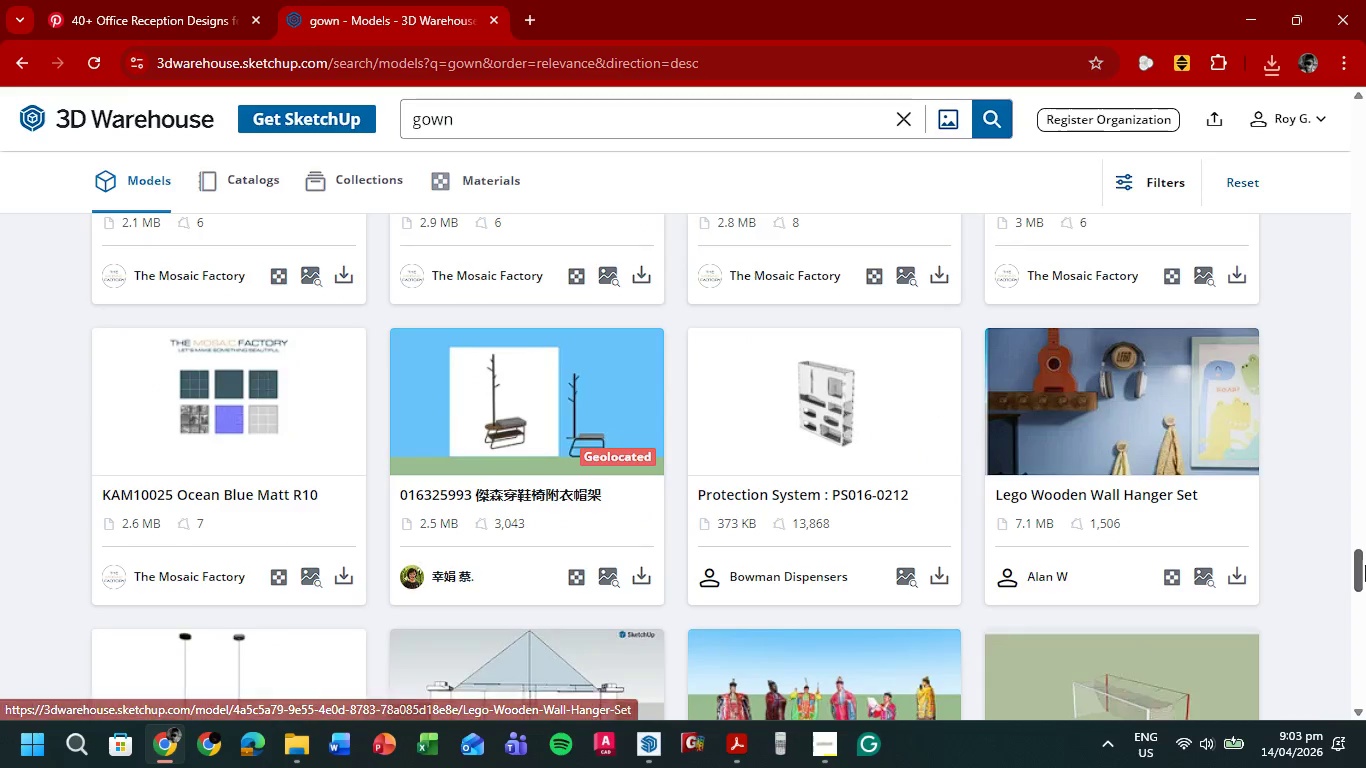 
left_click([544, 119])
 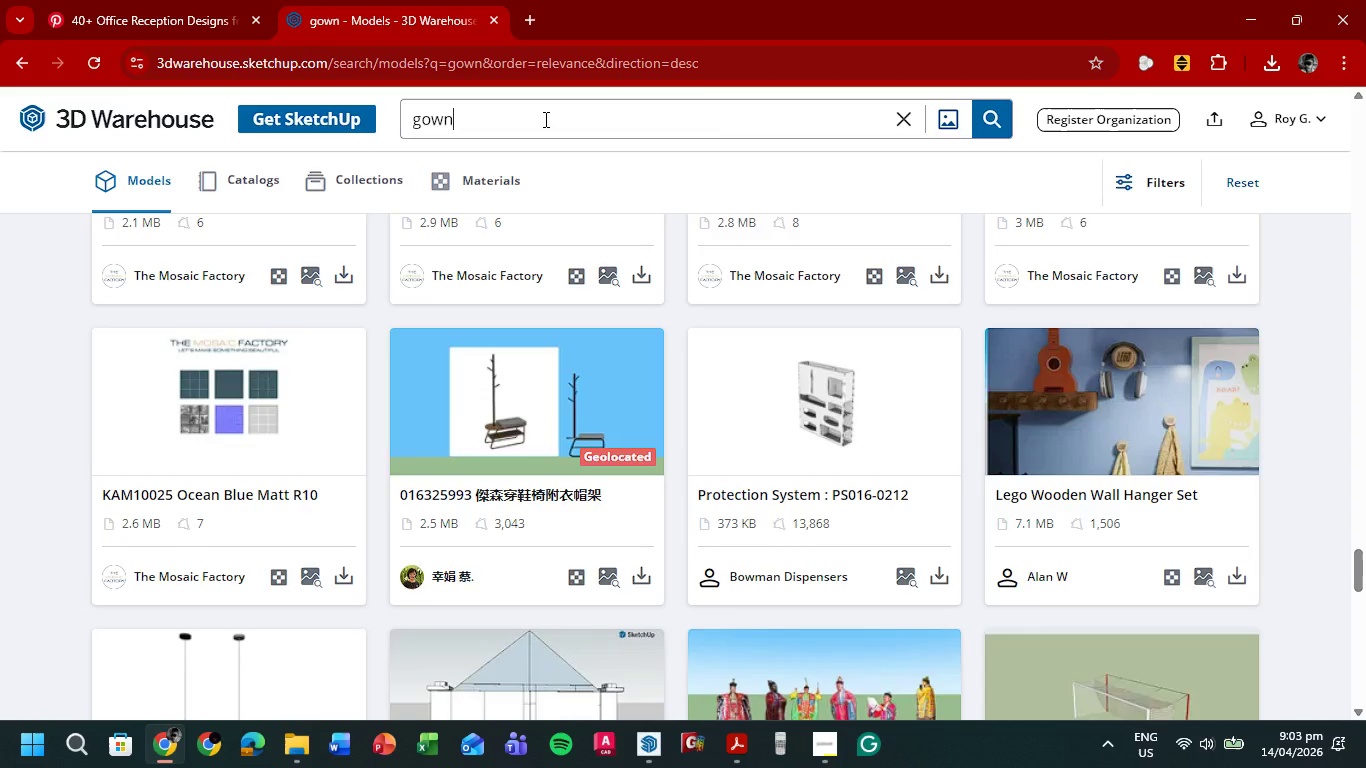 
scroll: coordinate [1182, 421], scroll_direction: up, amount: 5.0
 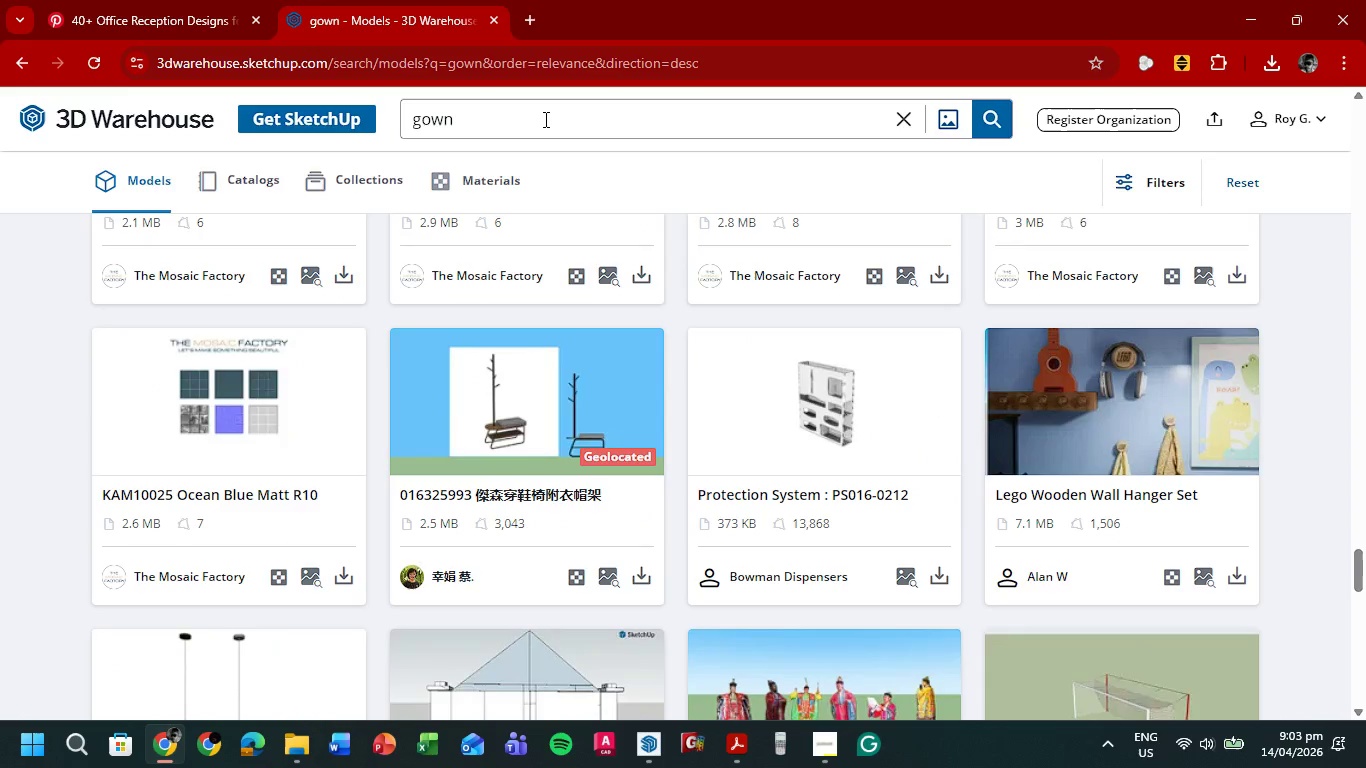 
key(S)
 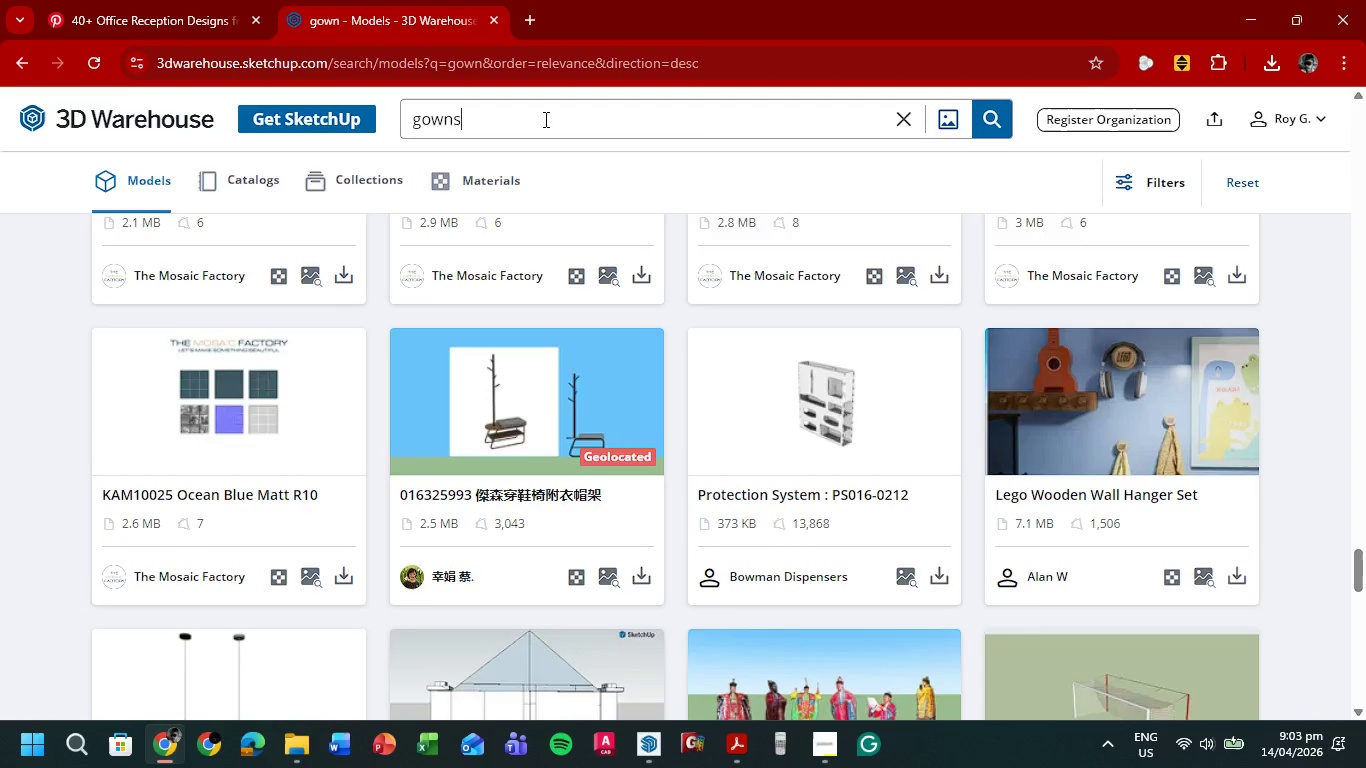 
key(Enter)
 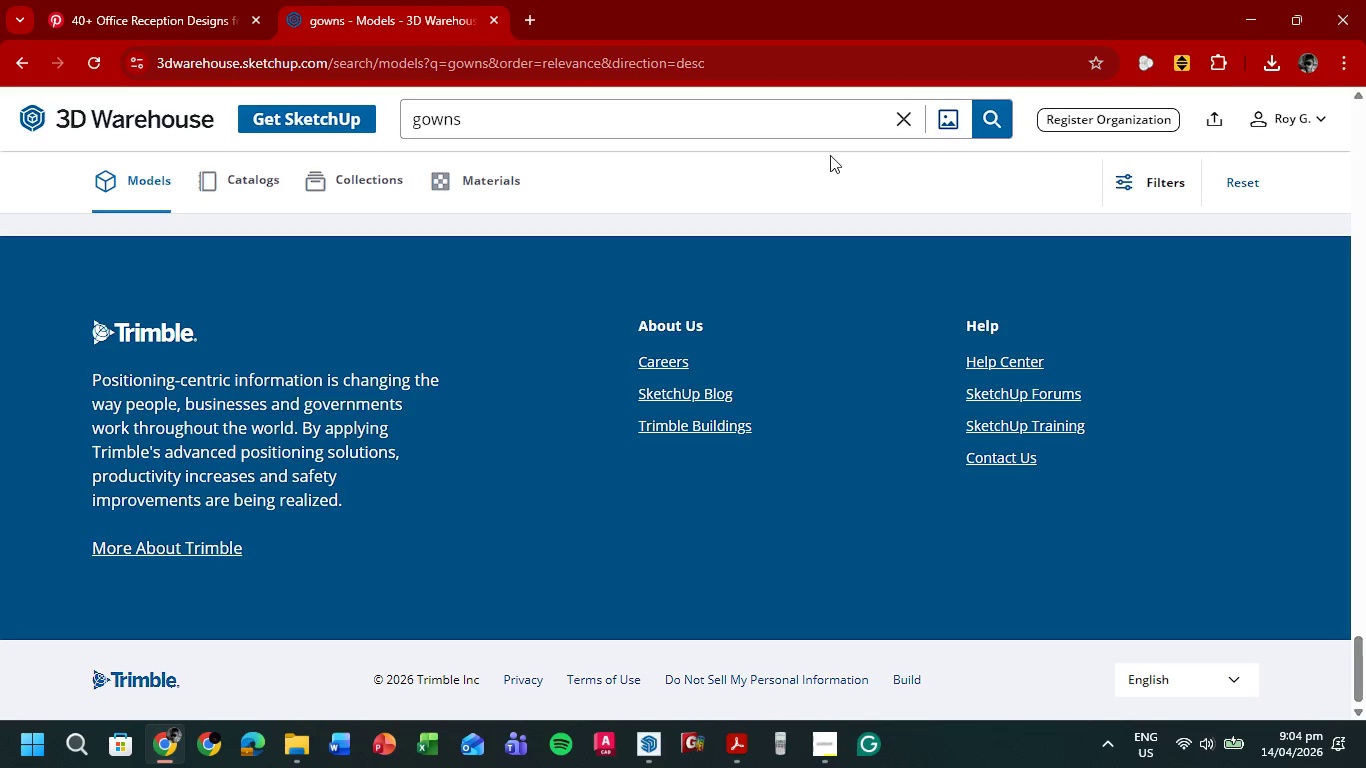 
left_click_drag(start_coordinate=[1365, 683], to_coordinate=[1365, 0])
 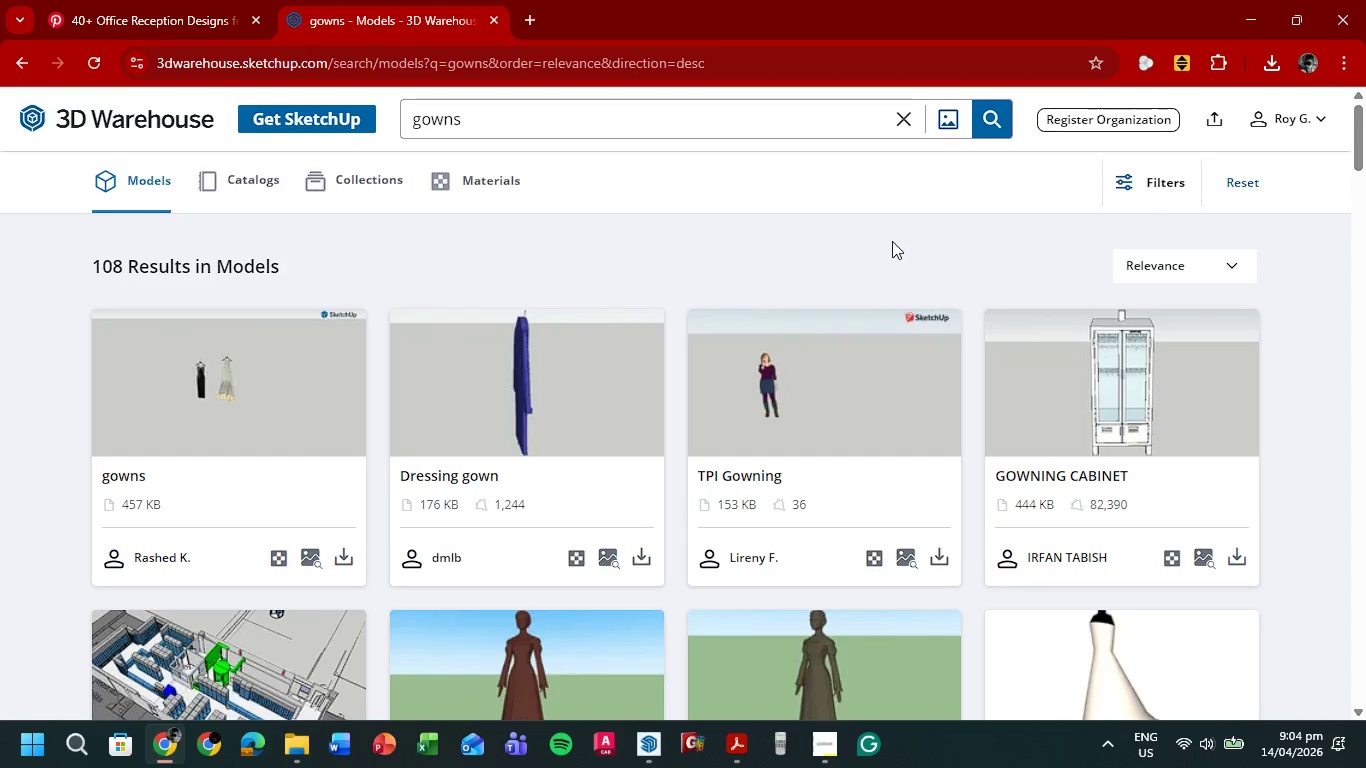 
scroll: coordinate [1332, 365], scroll_direction: down, amount: 13.0
 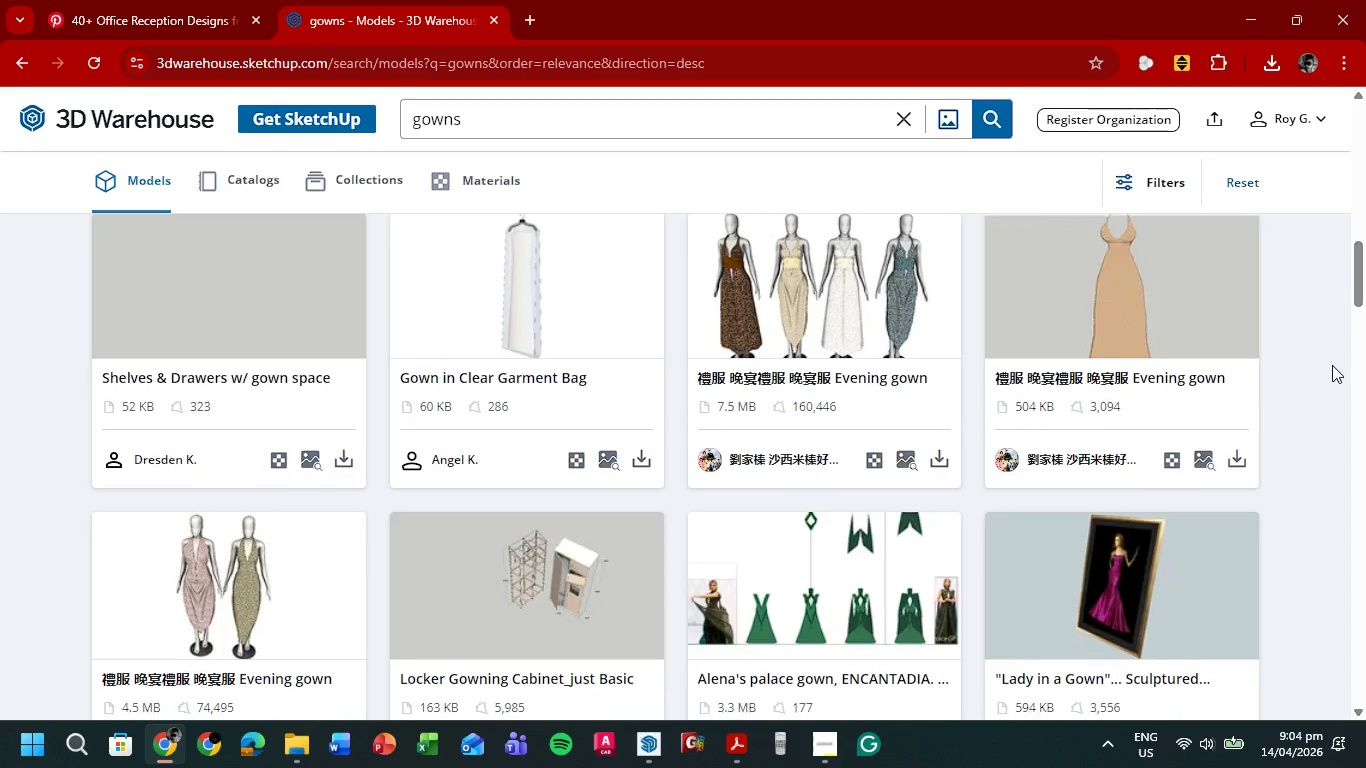 
scroll: coordinate [1330, 366], scroll_direction: down, amount: 11.0
 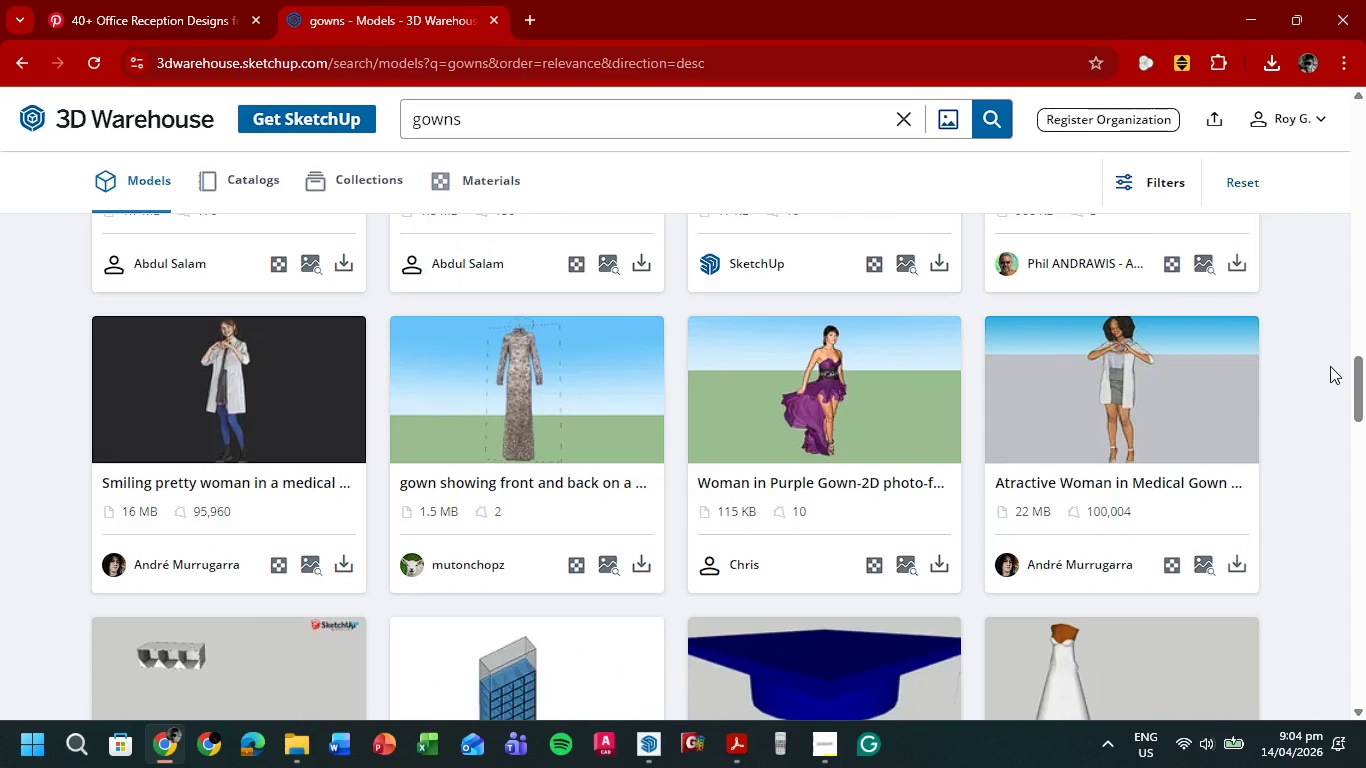 
wait(27.29)
 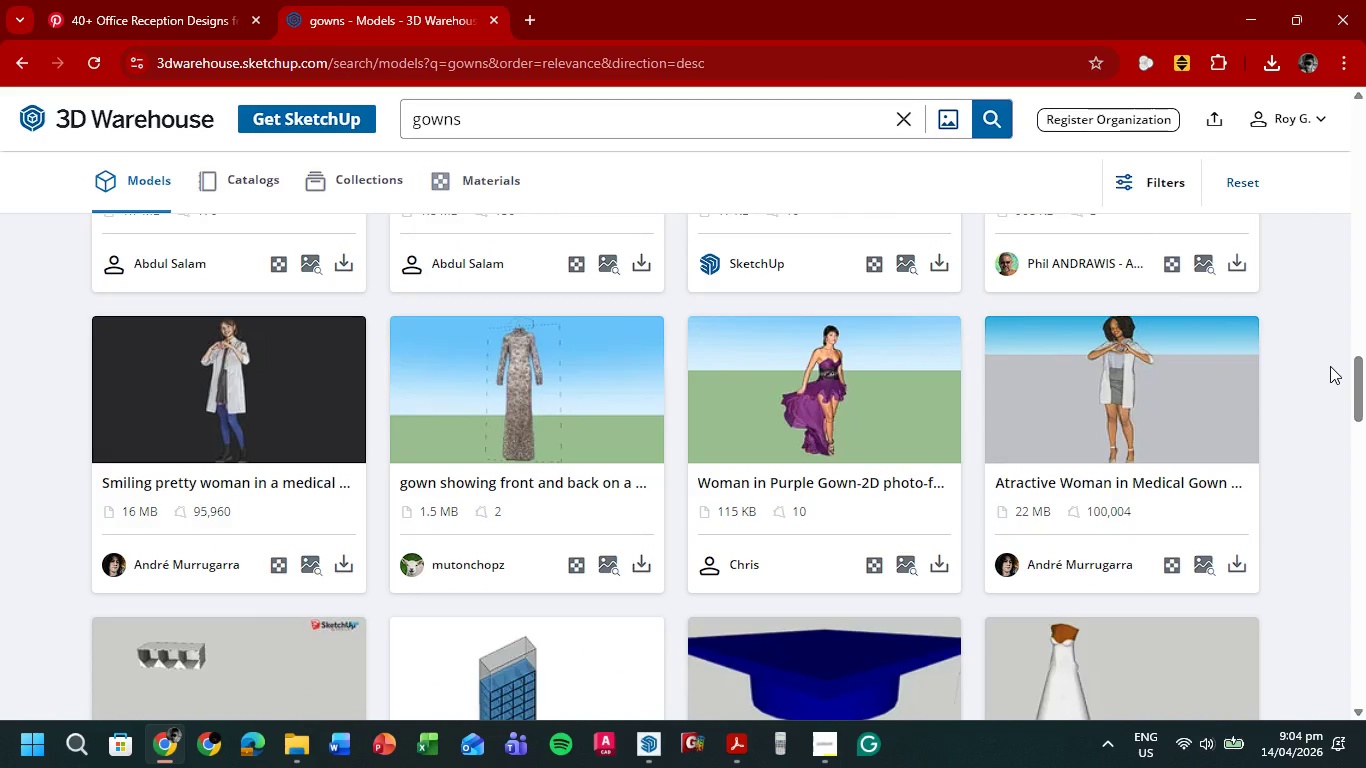 
scroll: coordinate [1169, 407], scroll_direction: down, amount: 4.0
 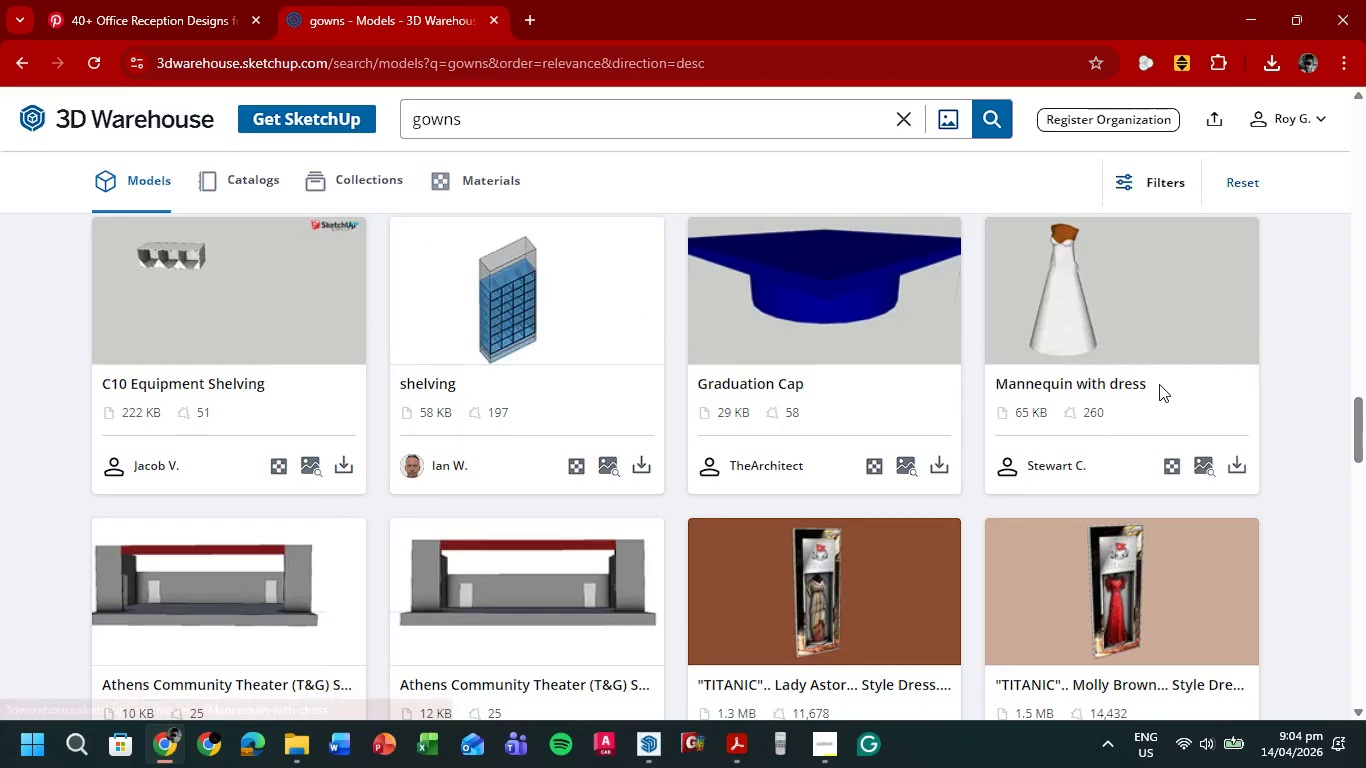 
left_click([1303, 276])
 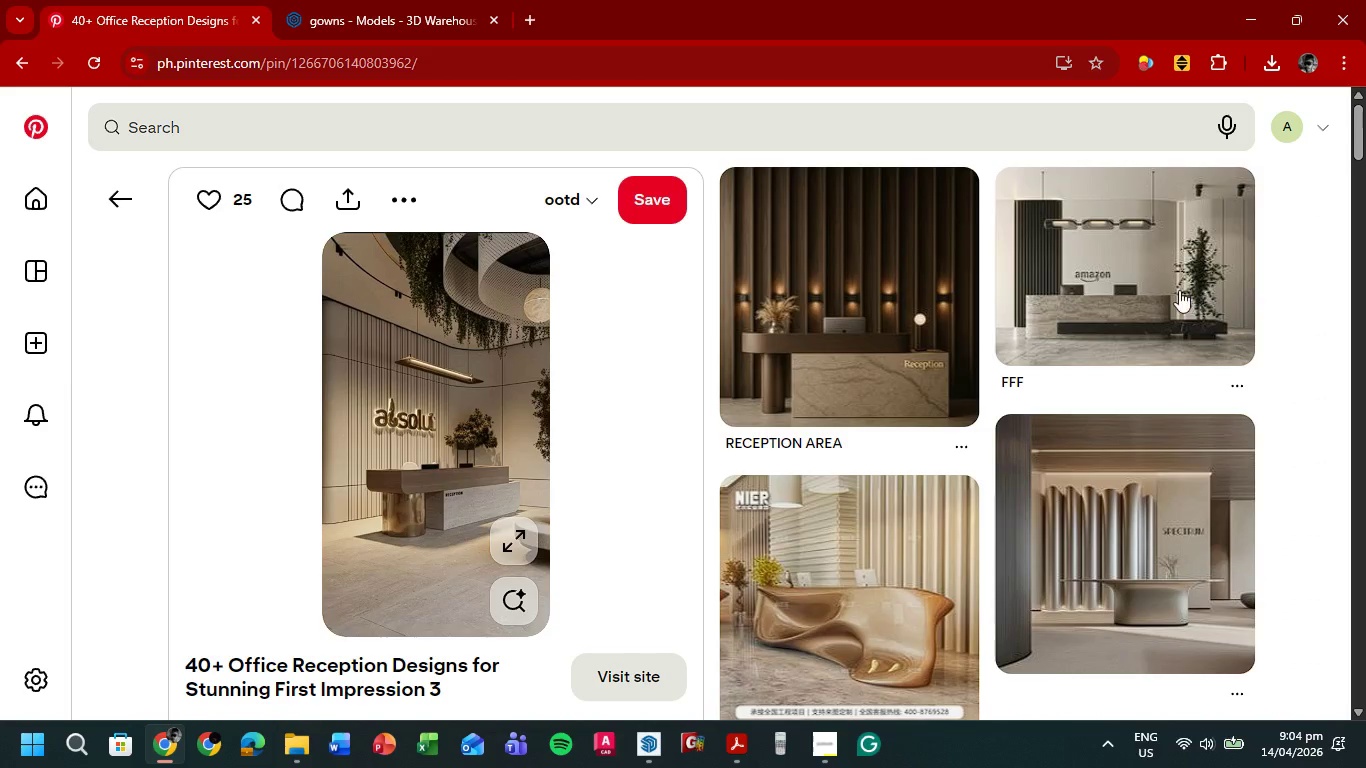 
scroll: coordinate [1168, 329], scroll_direction: up, amount: 5.0
 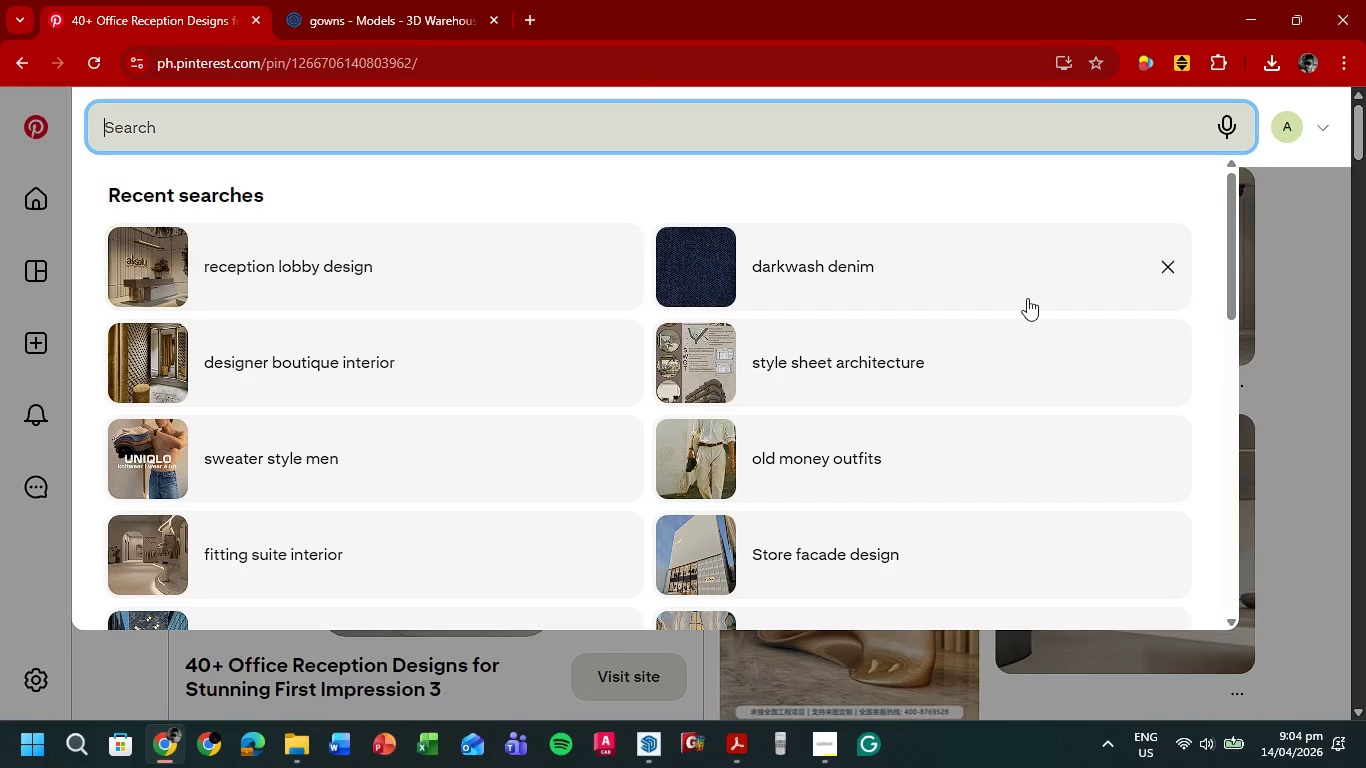 
scroll: coordinate [1200, 286], scroll_direction: down, amount: 14.0
 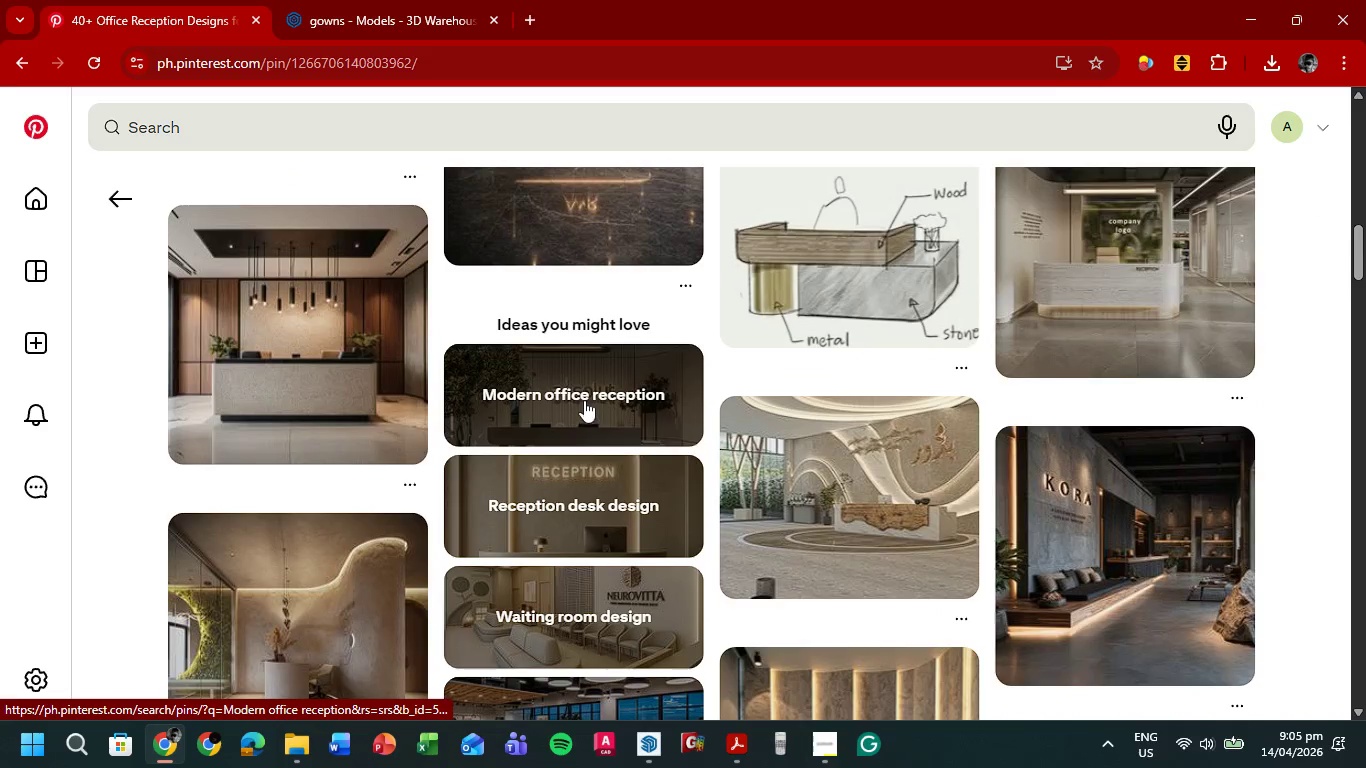 
left_click([245, 116])
 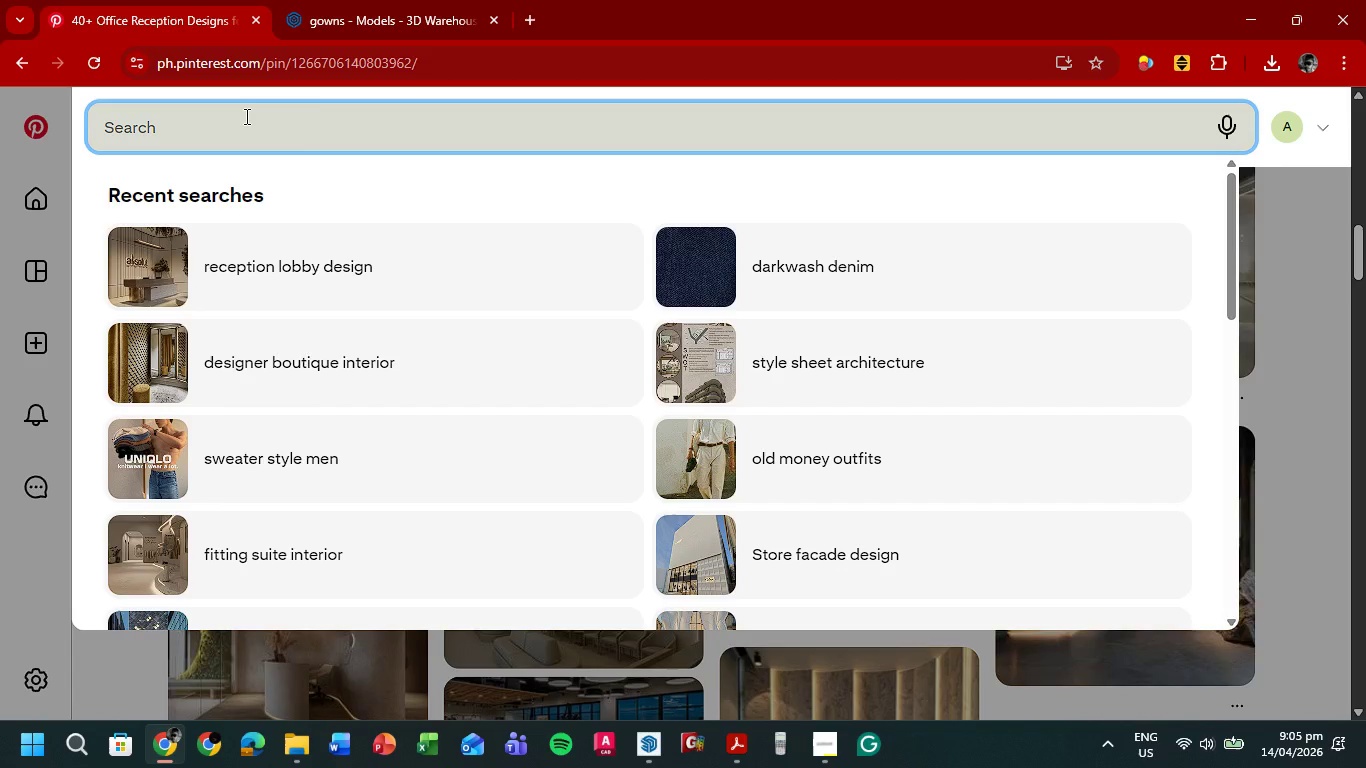 
type(fahsi)
key(Backspace)
key(Backspace)
key(Backspace)
type(shiom)
key(Backspace)
type(n bouti)
 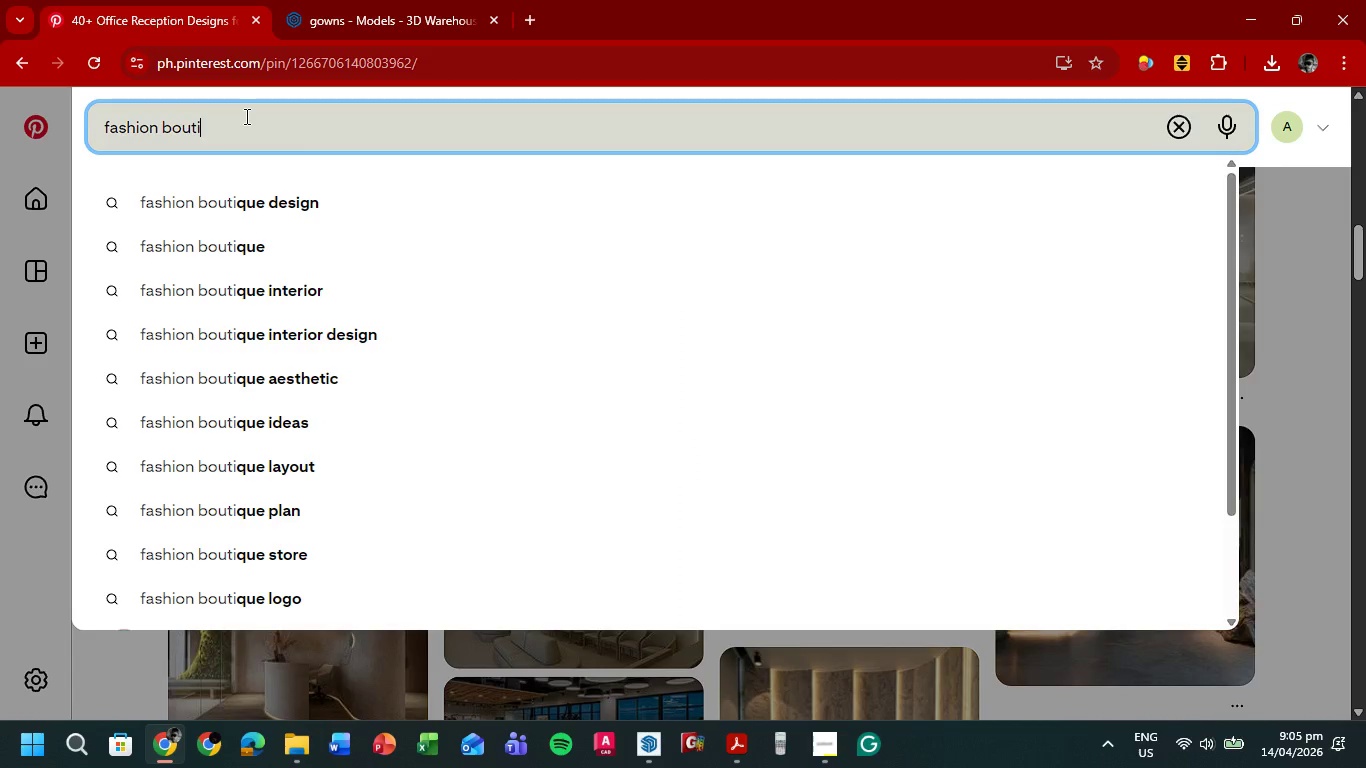 
key(ArrowDown)
 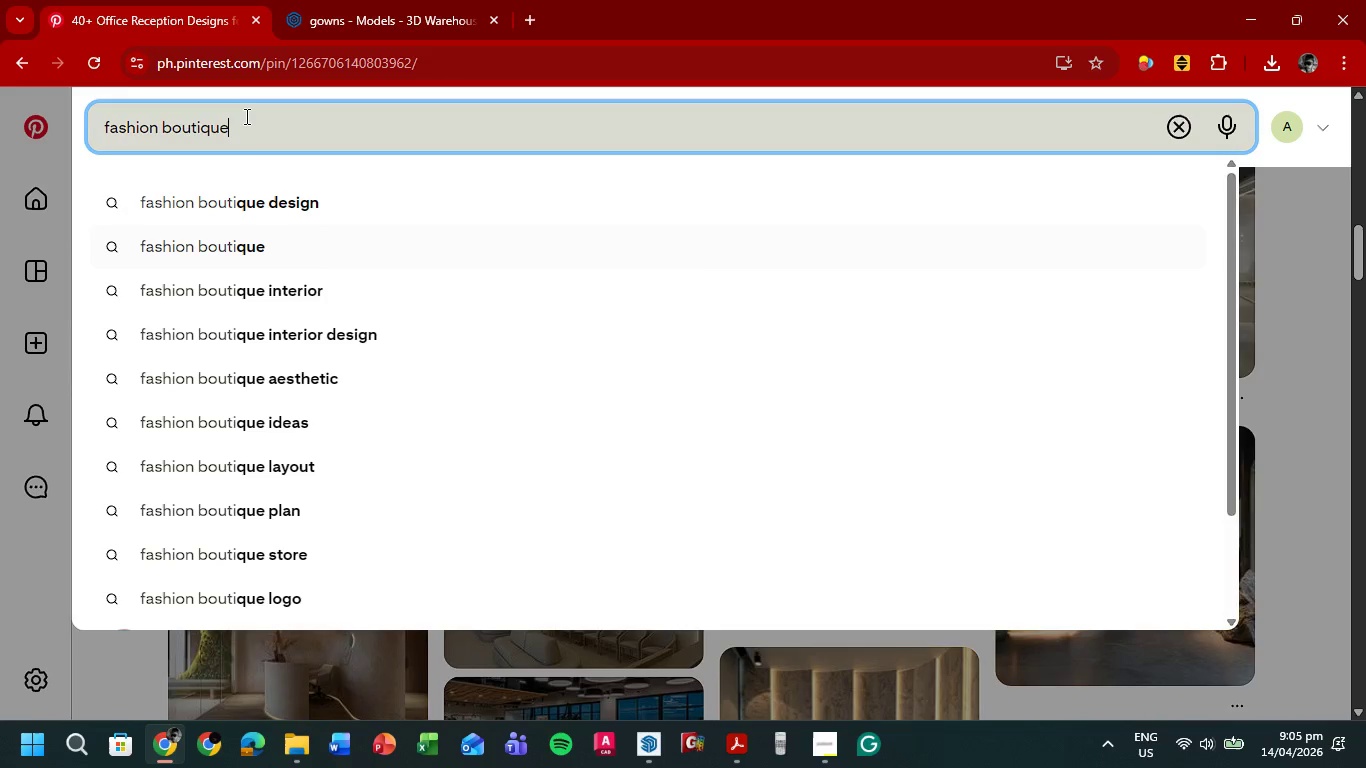 
key(ArrowDown)
 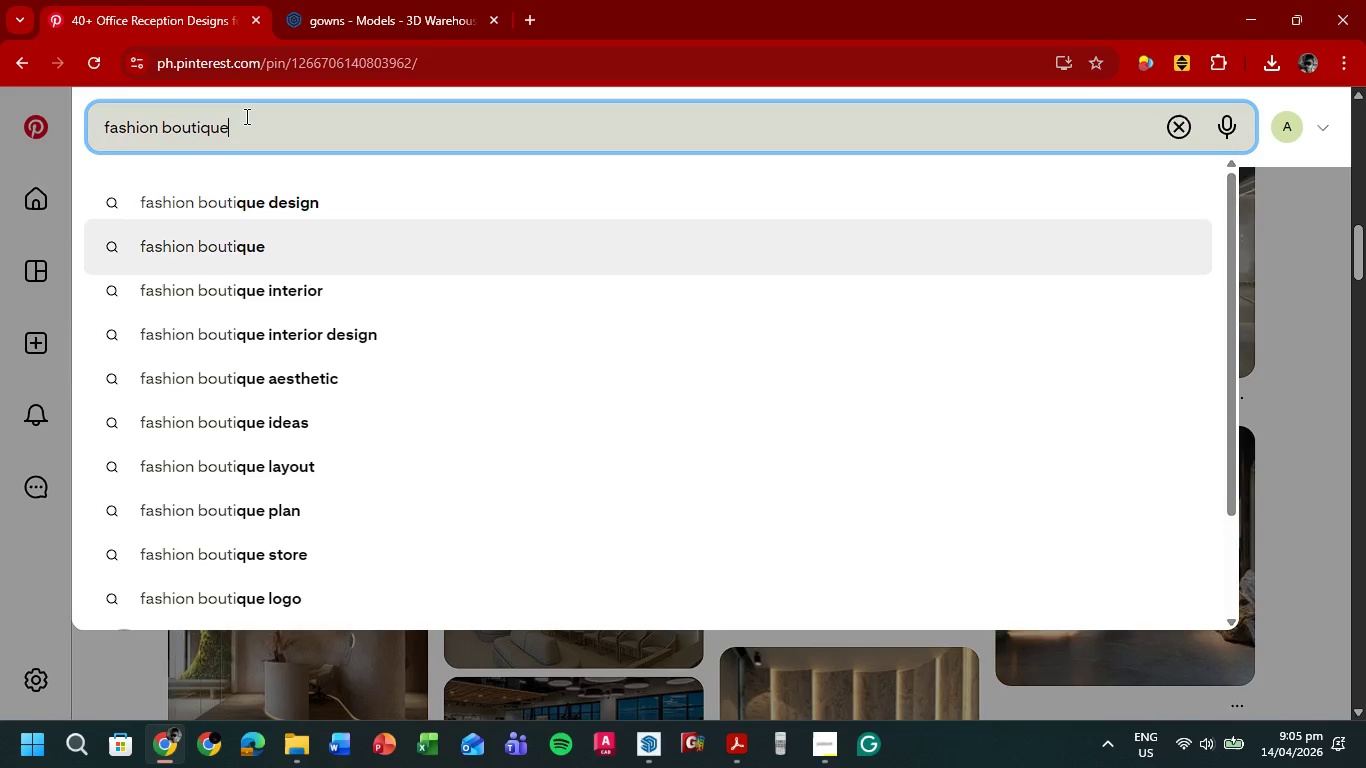 
key(ArrowDown)
 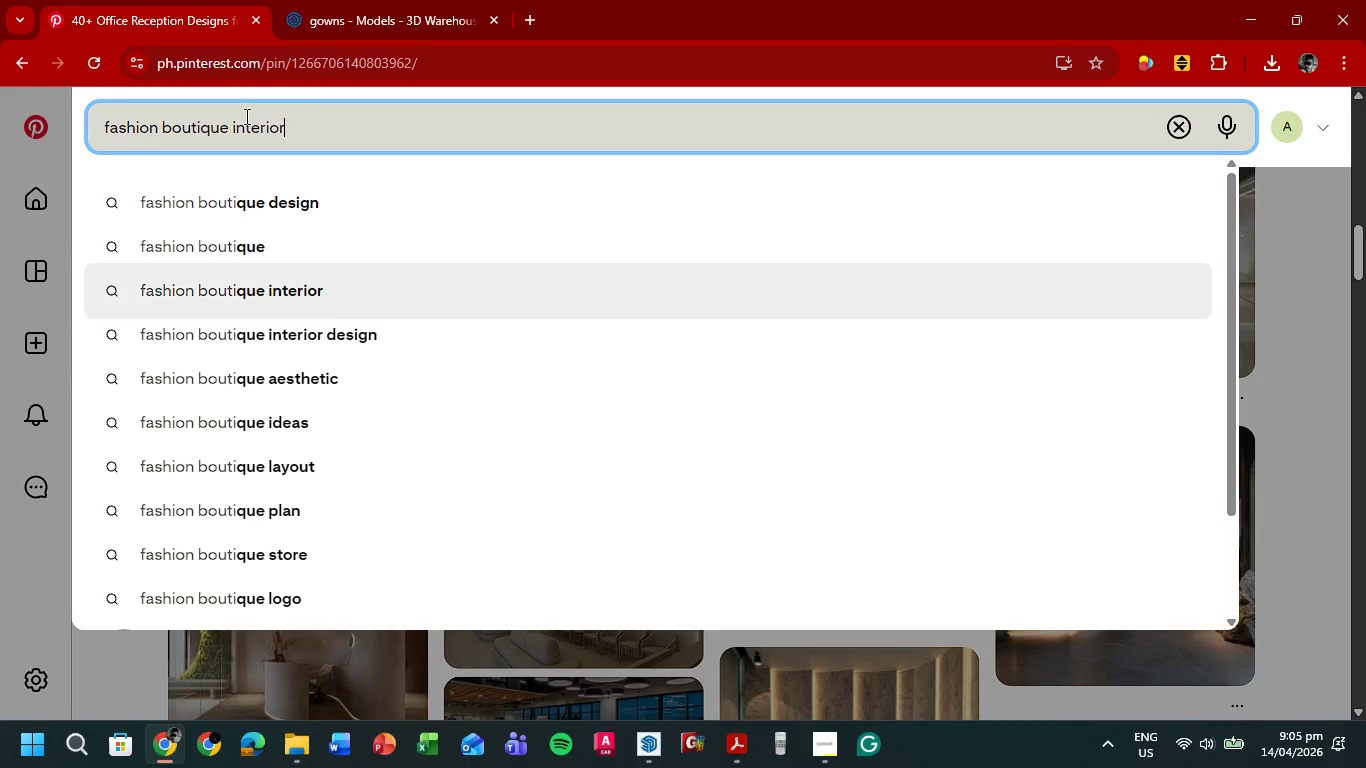 
key(ArrowDown)
 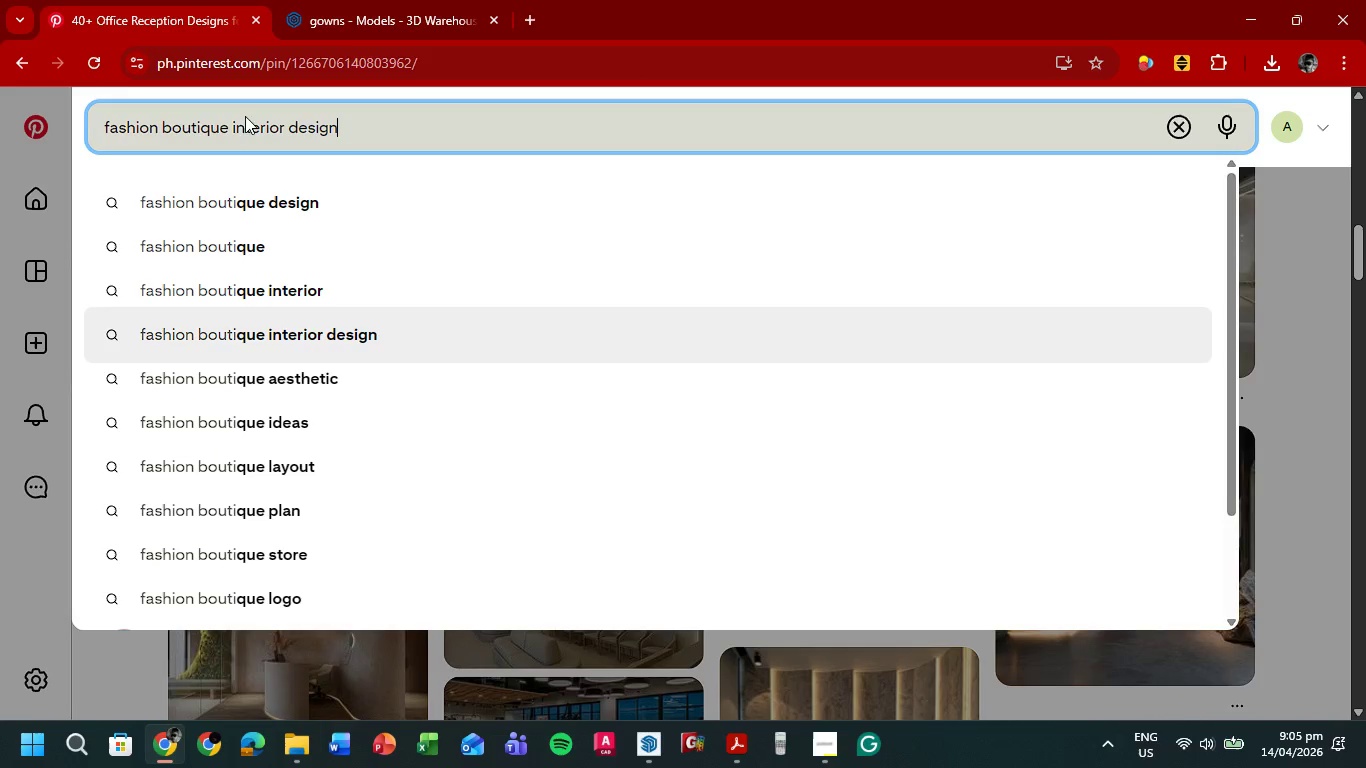 
key(Enter)
 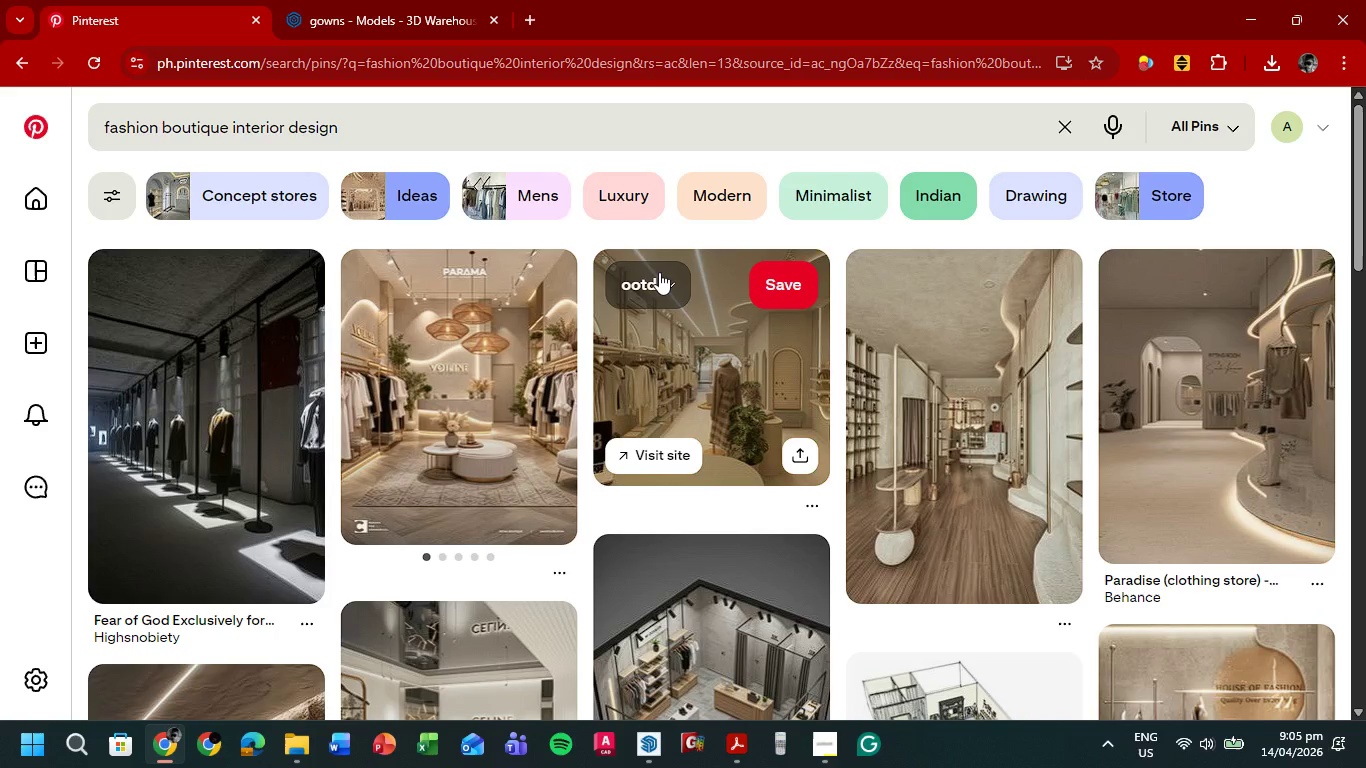 
wait(7.78)
 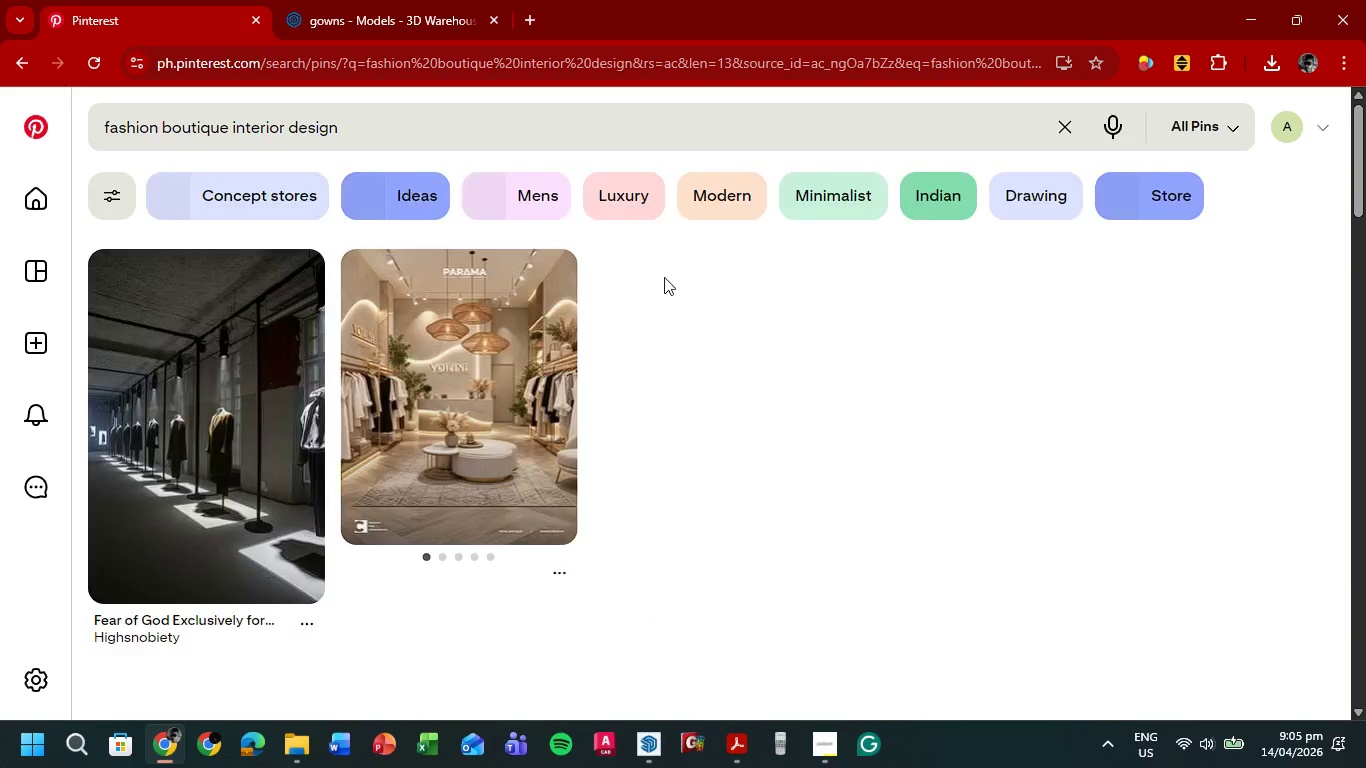 
scroll: coordinate [1124, 276], scroll_direction: down, amount: 2.0
 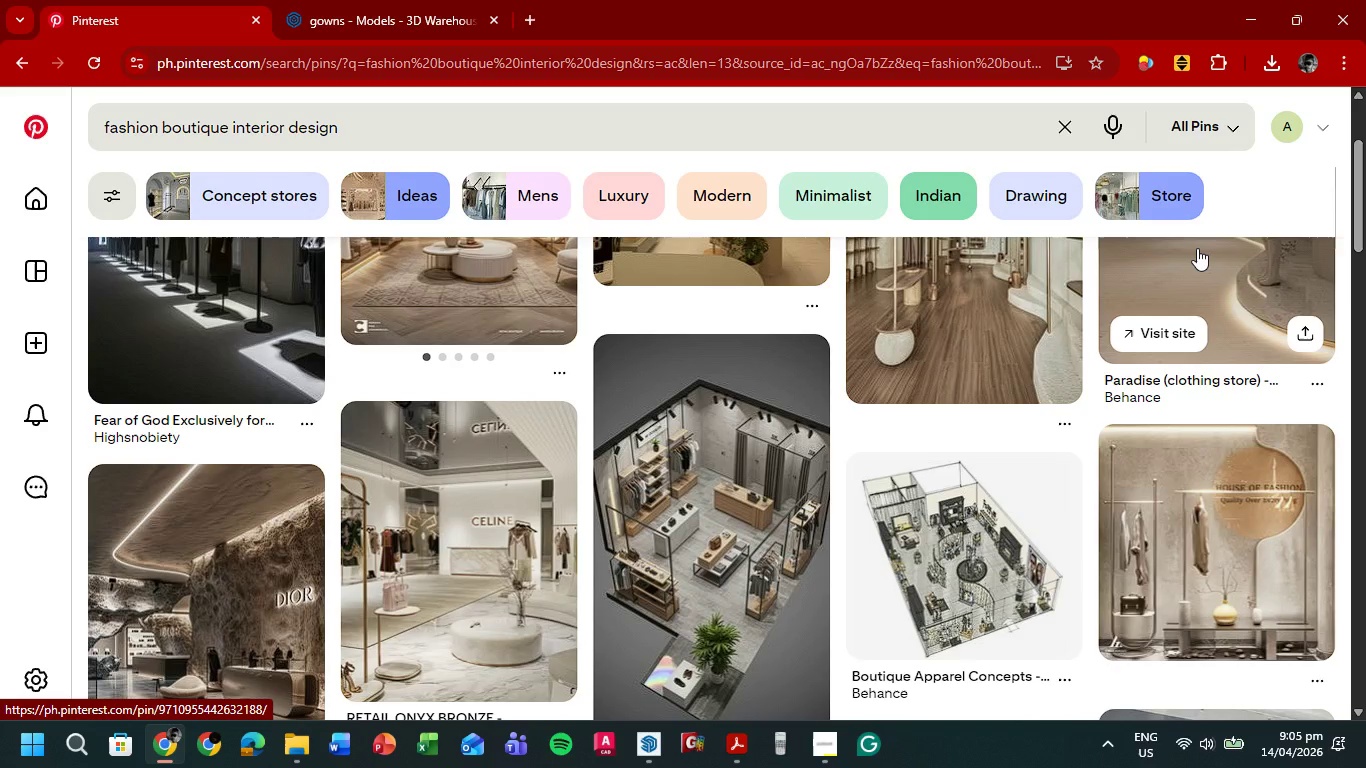 
left_click([210, 364])
 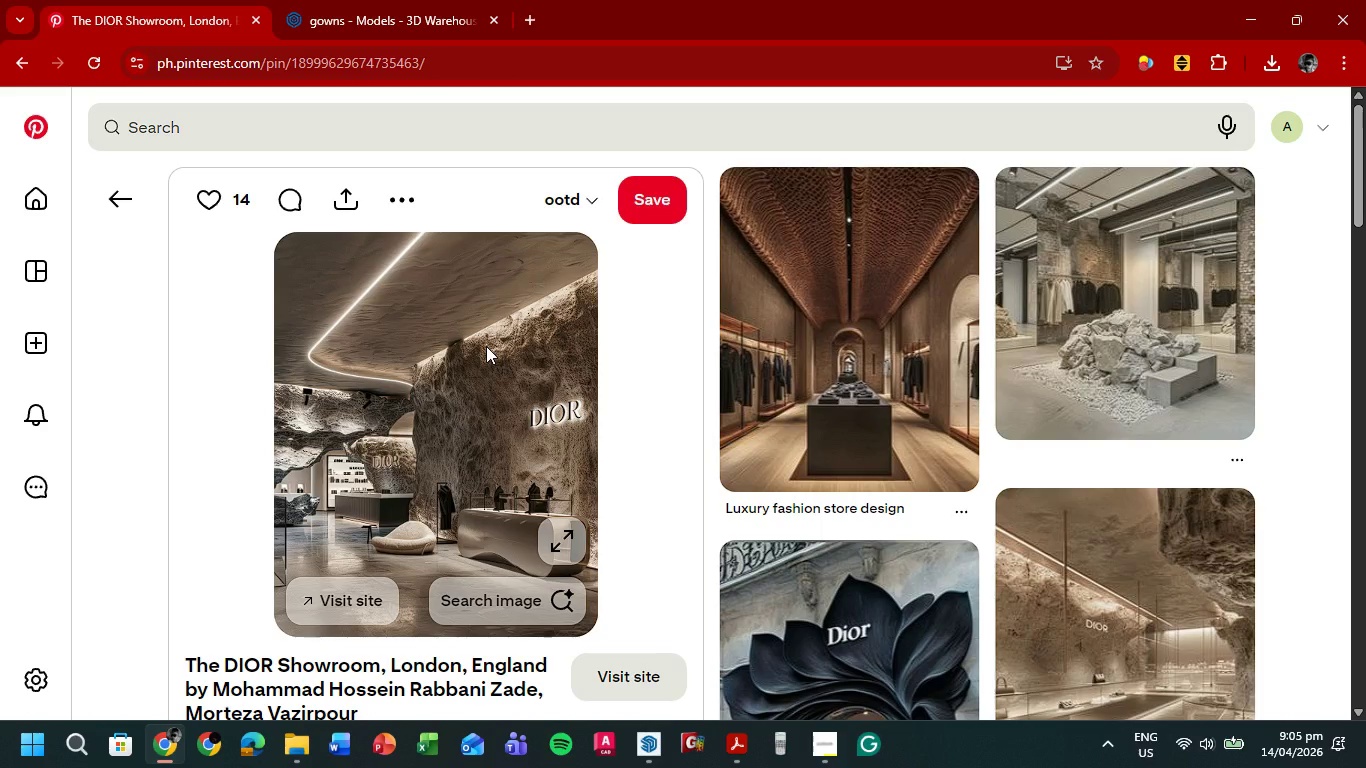 
scroll: coordinate [1196, 248], scroll_direction: down, amount: 1.0
 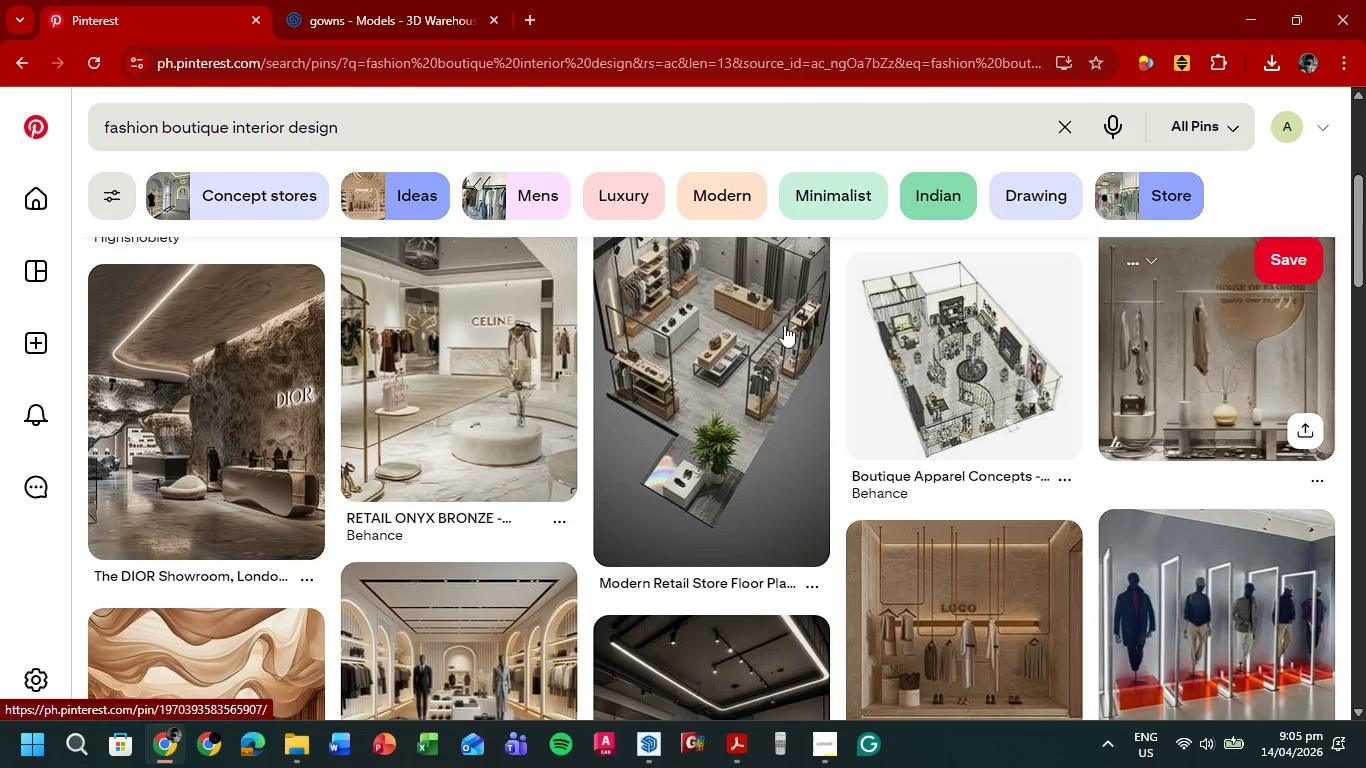 
wait(5.86)
 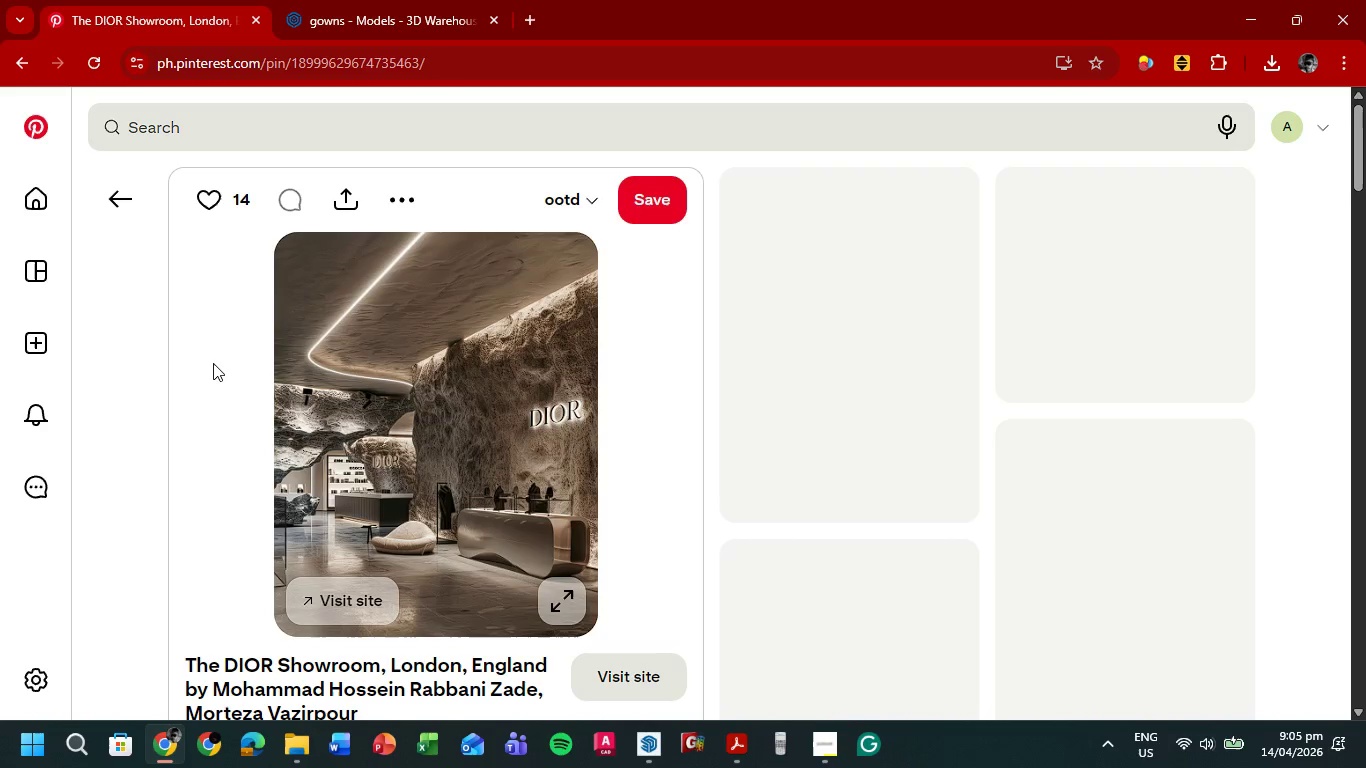 
scroll: coordinate [976, 312], scroll_direction: down, amount: 8.0
 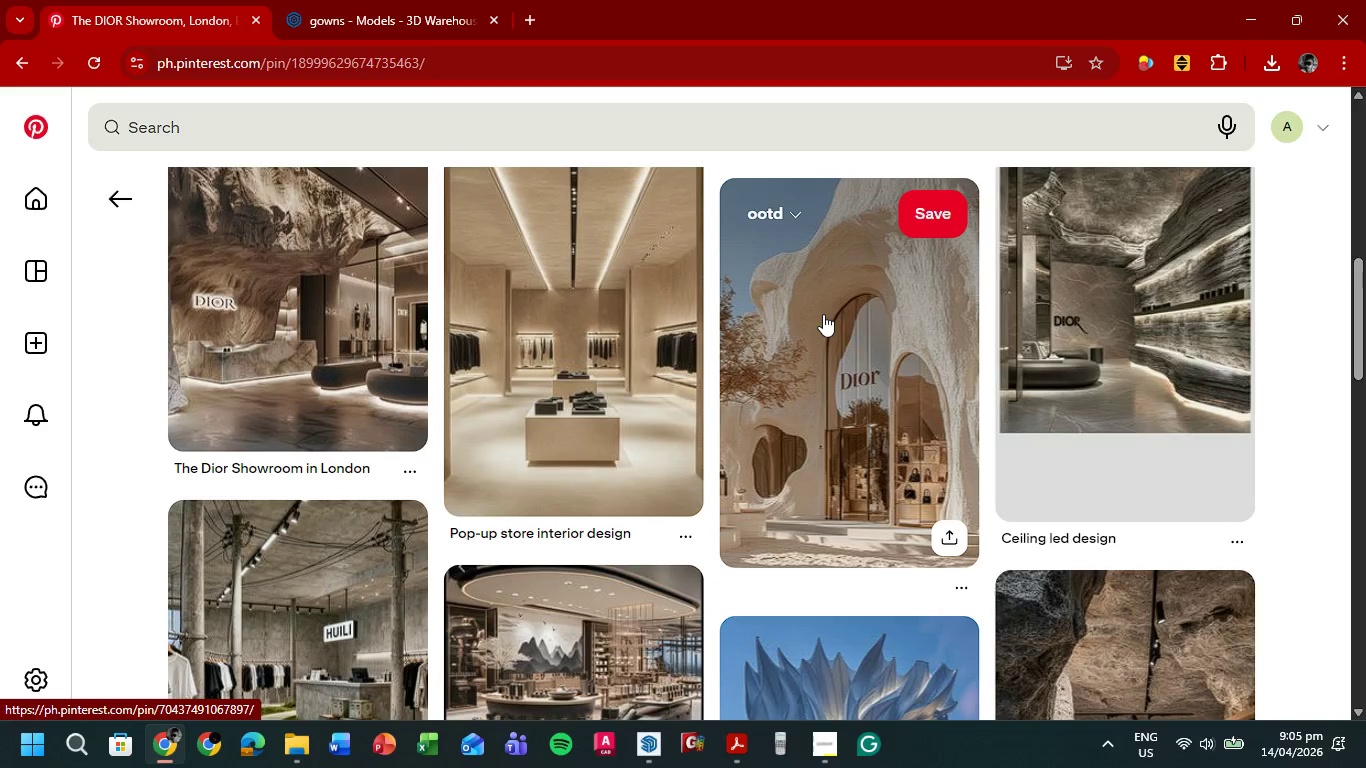 
mouse_move([931, 314])
 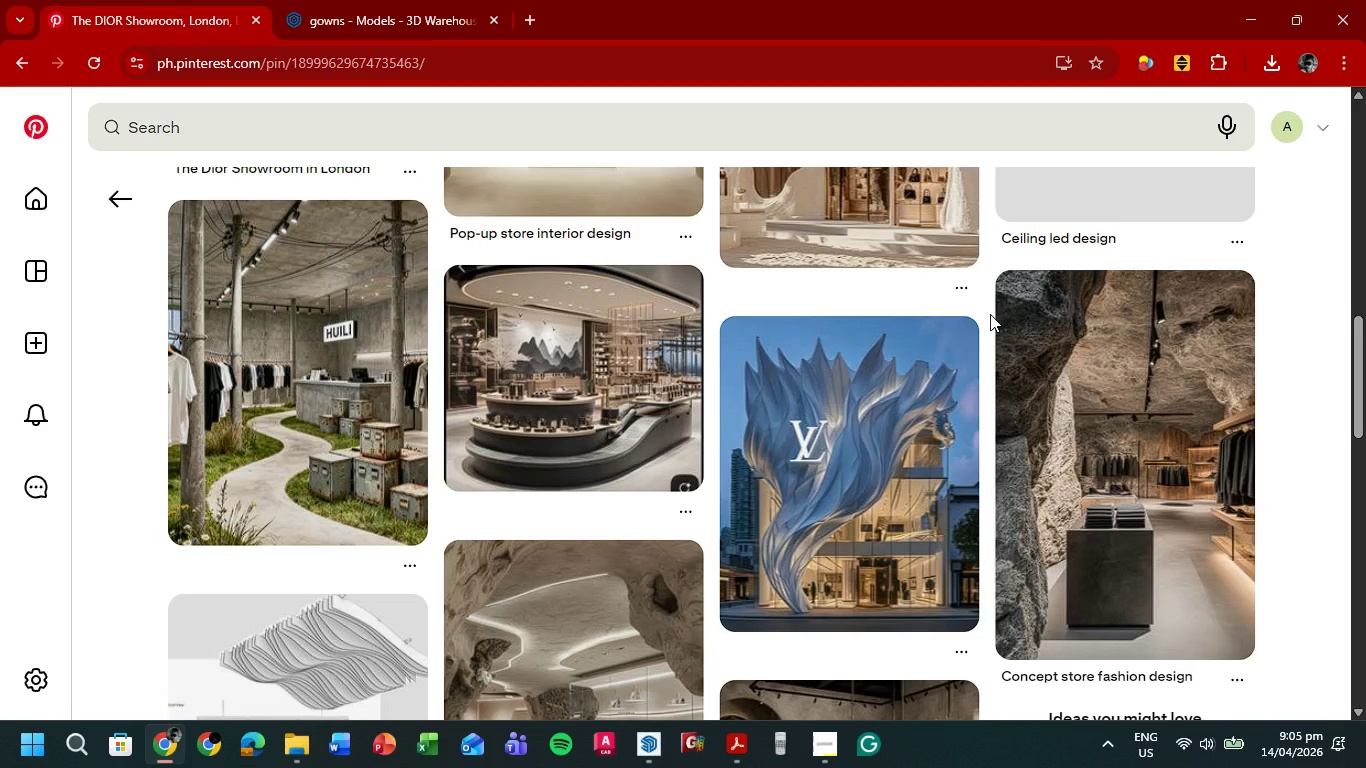 
scroll: coordinate [823, 314], scroll_direction: down, amount: 3.0
 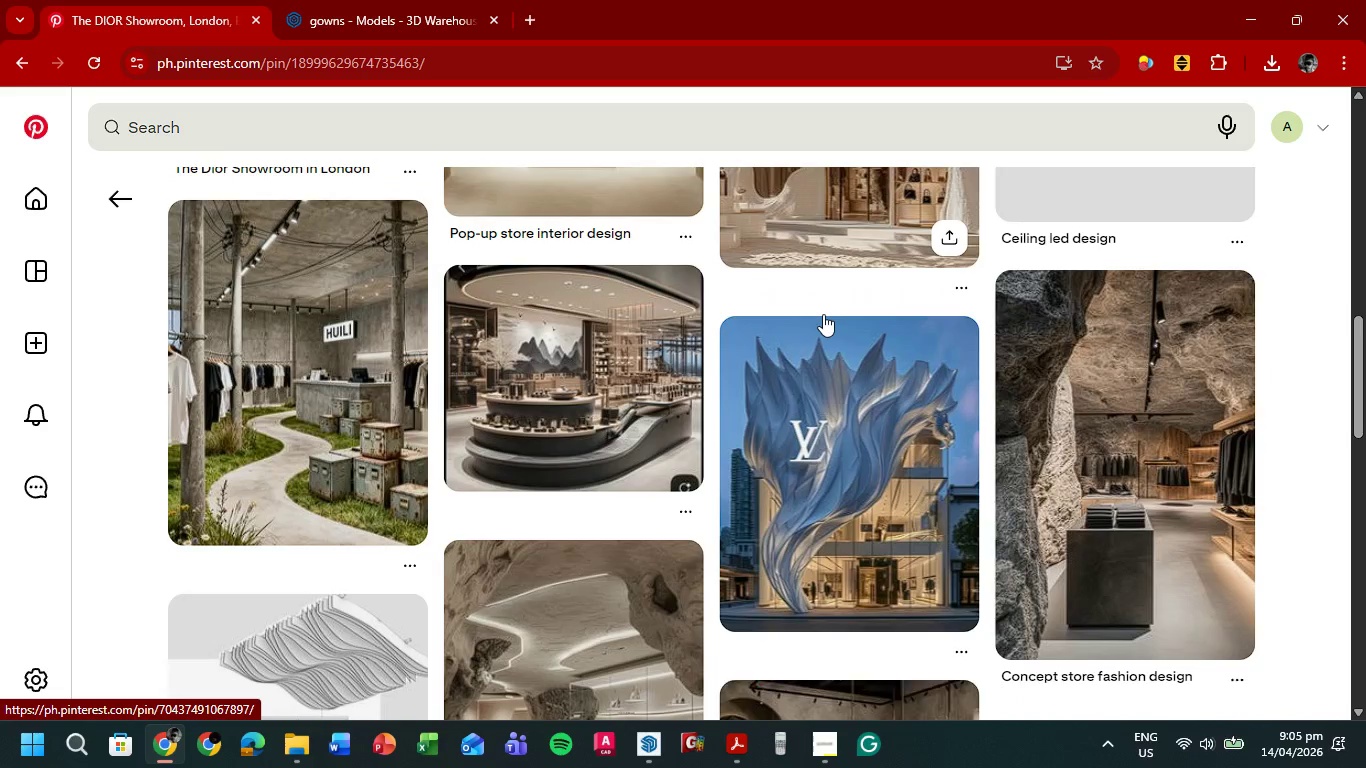 
wait(6.3)
 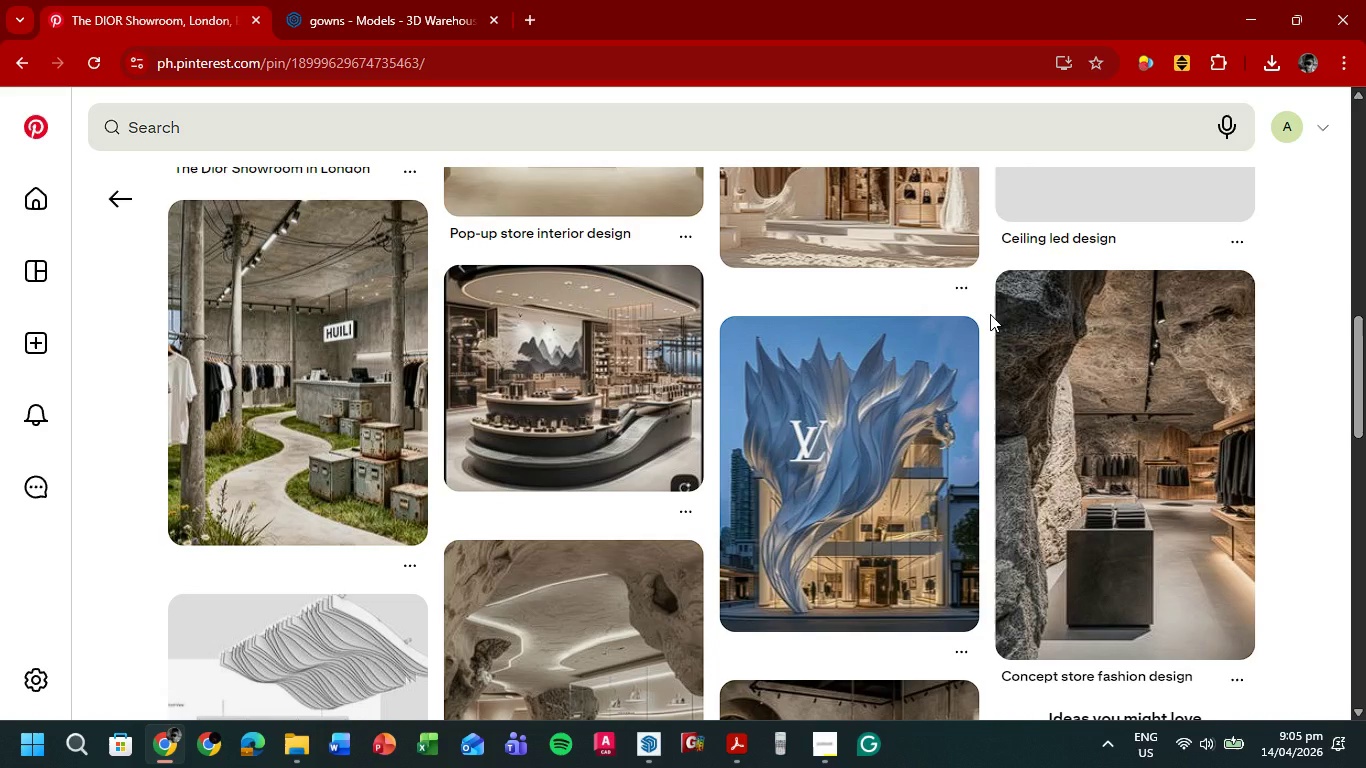 
right_click([944, 303])
 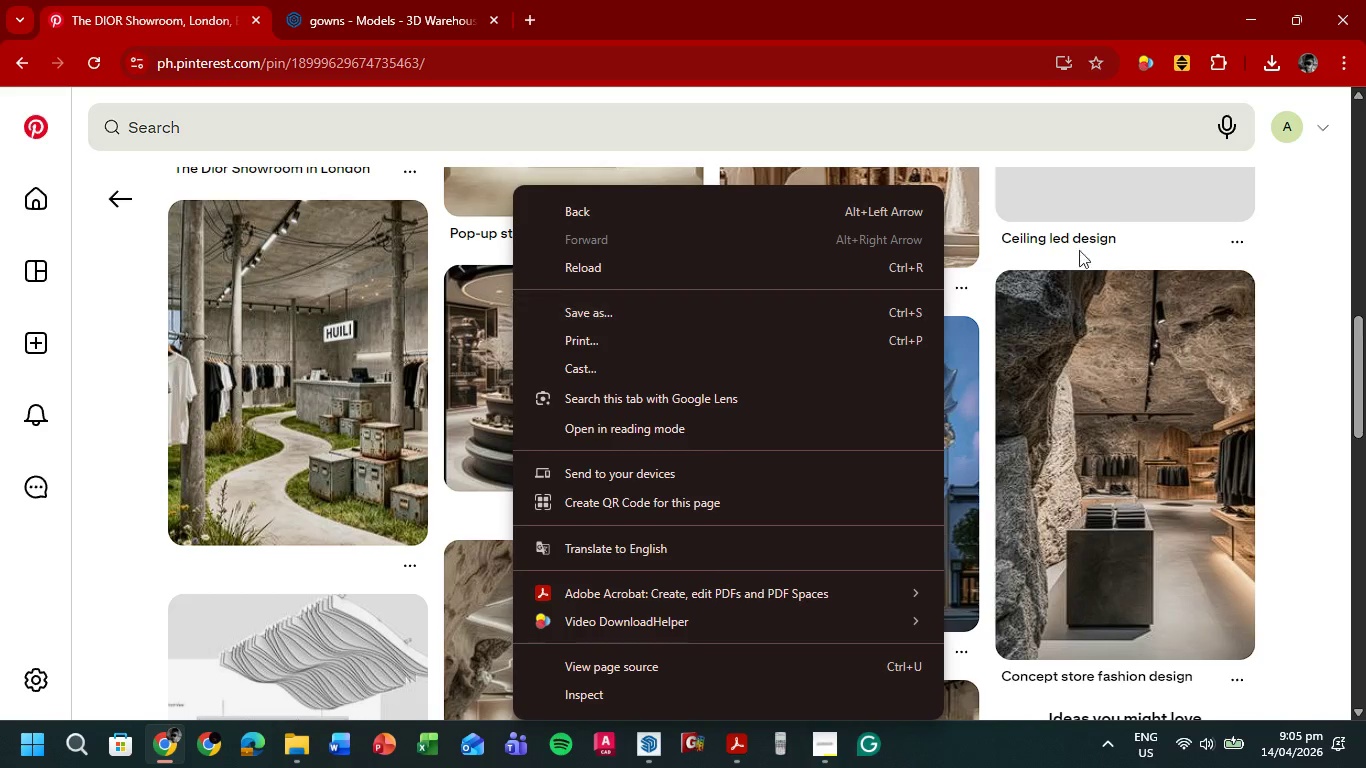 
left_click([1322, 350])
 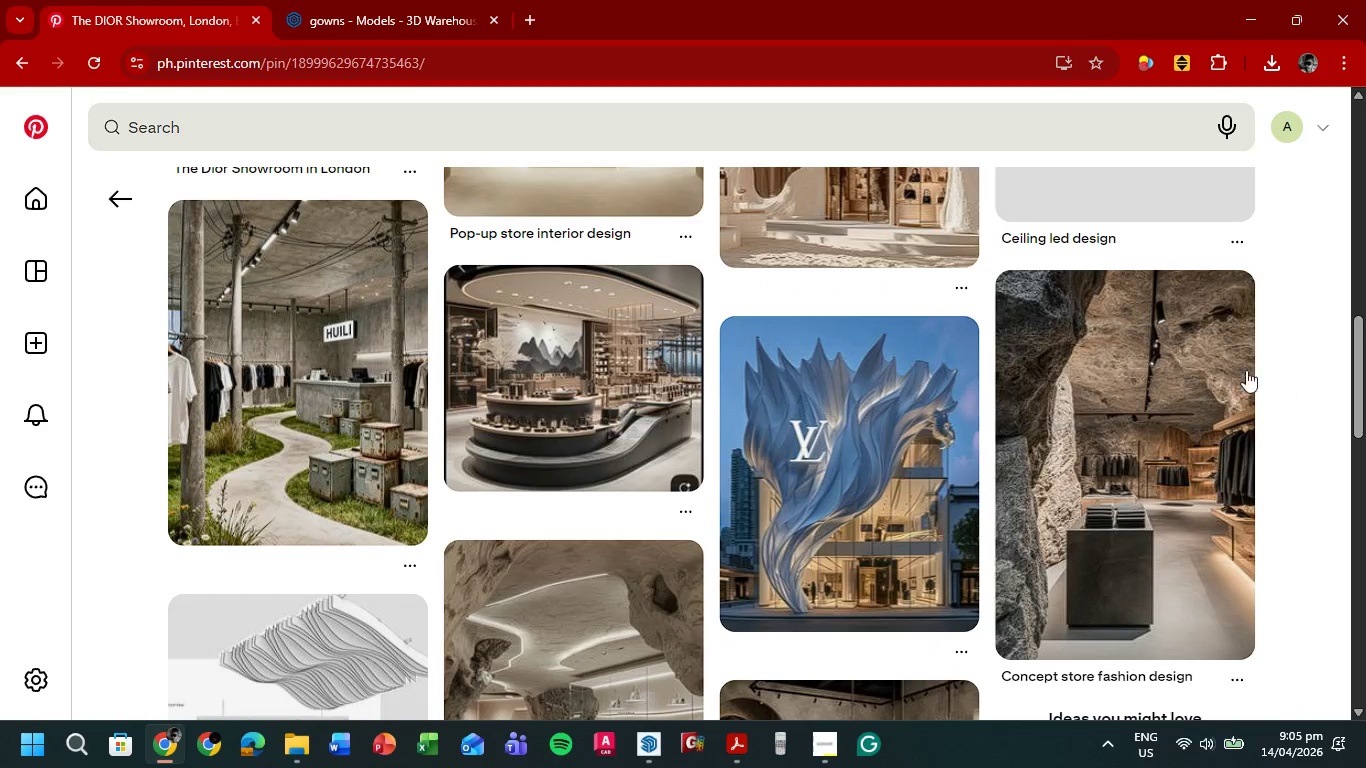 
left_click([1215, 294])
 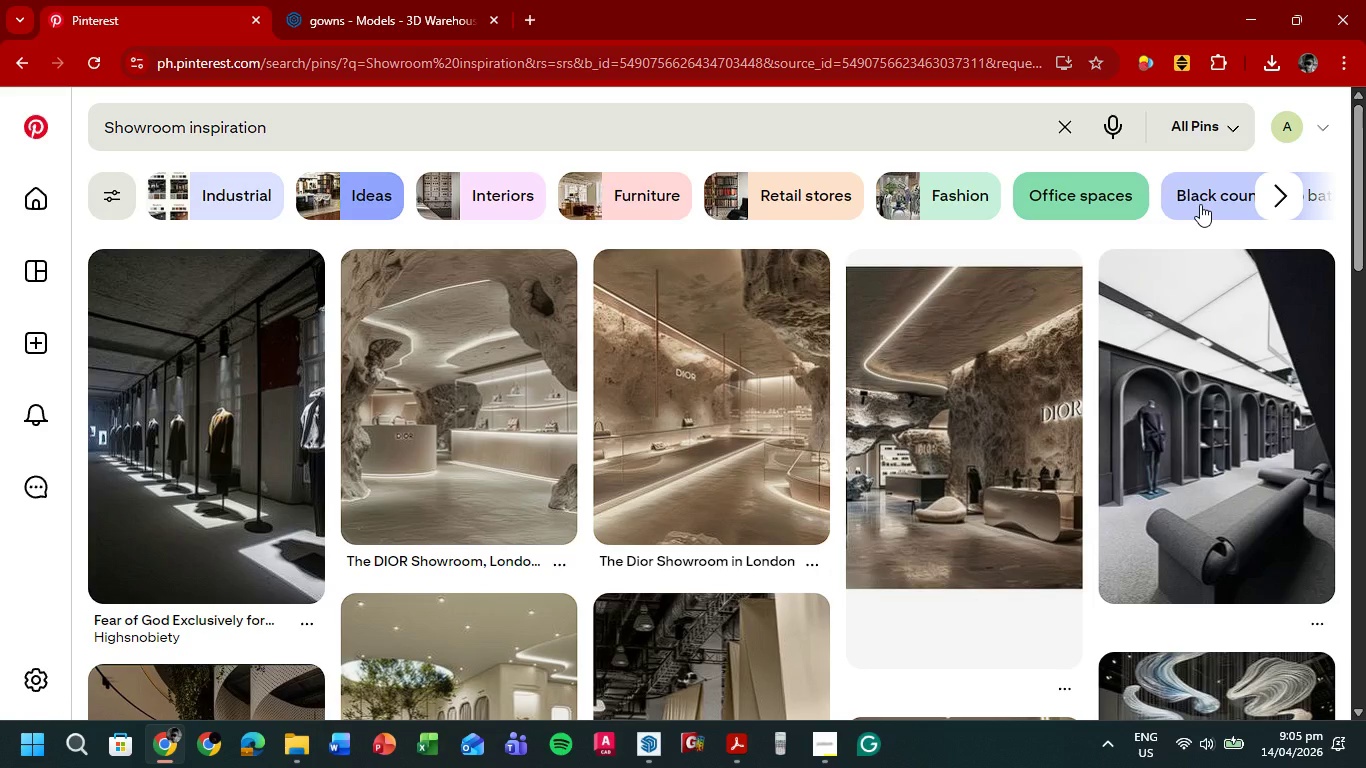 
scroll: coordinate [1229, 386], scroll_direction: down, amount: 5.0
 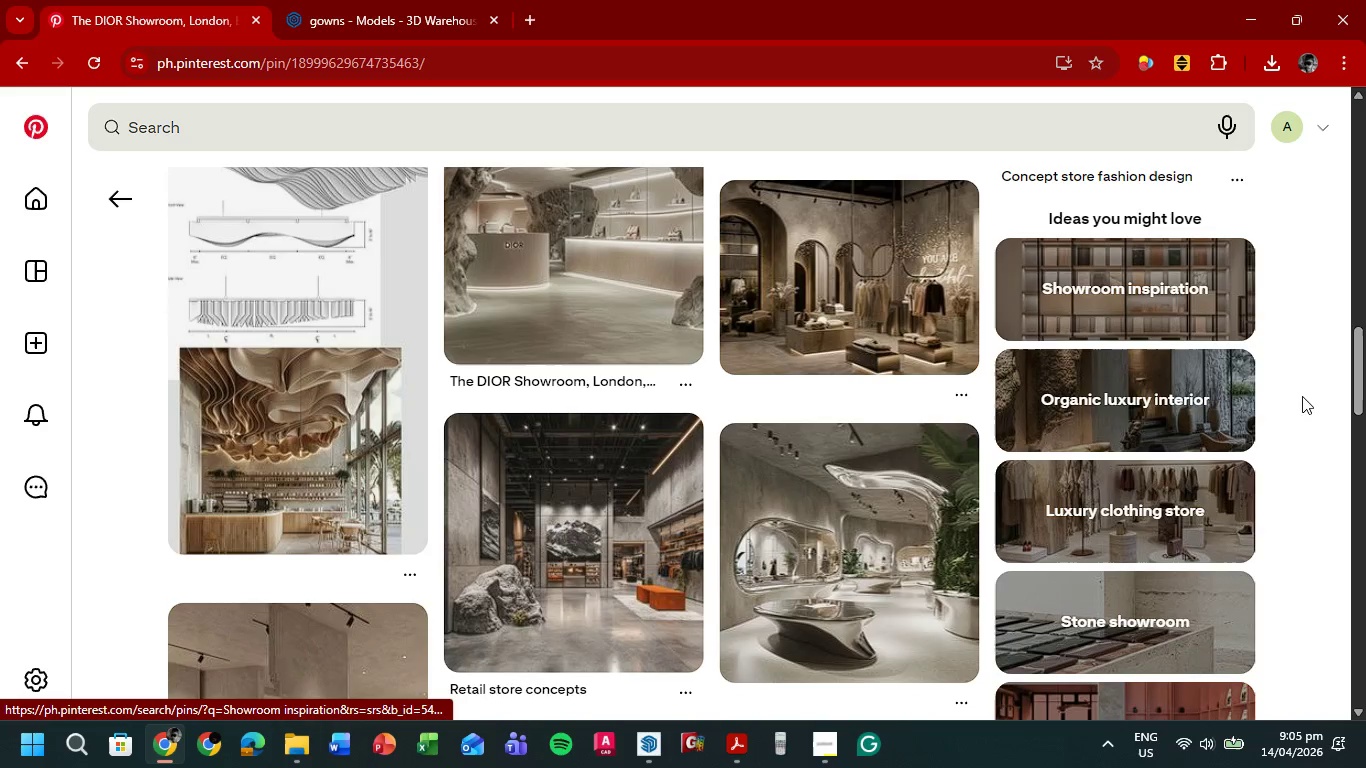 
wait(5.85)
 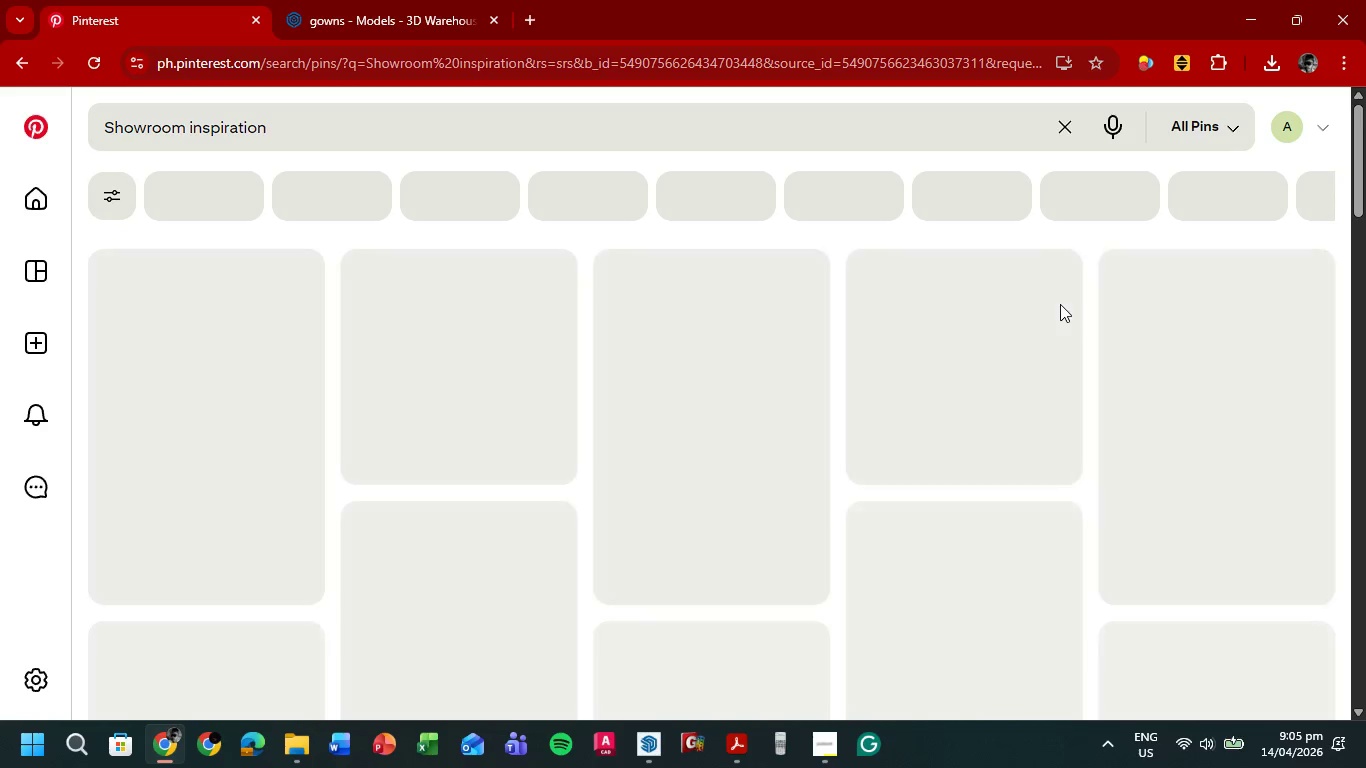 
scroll: coordinate [1360, 318], scroll_direction: down, amount: 4.0
 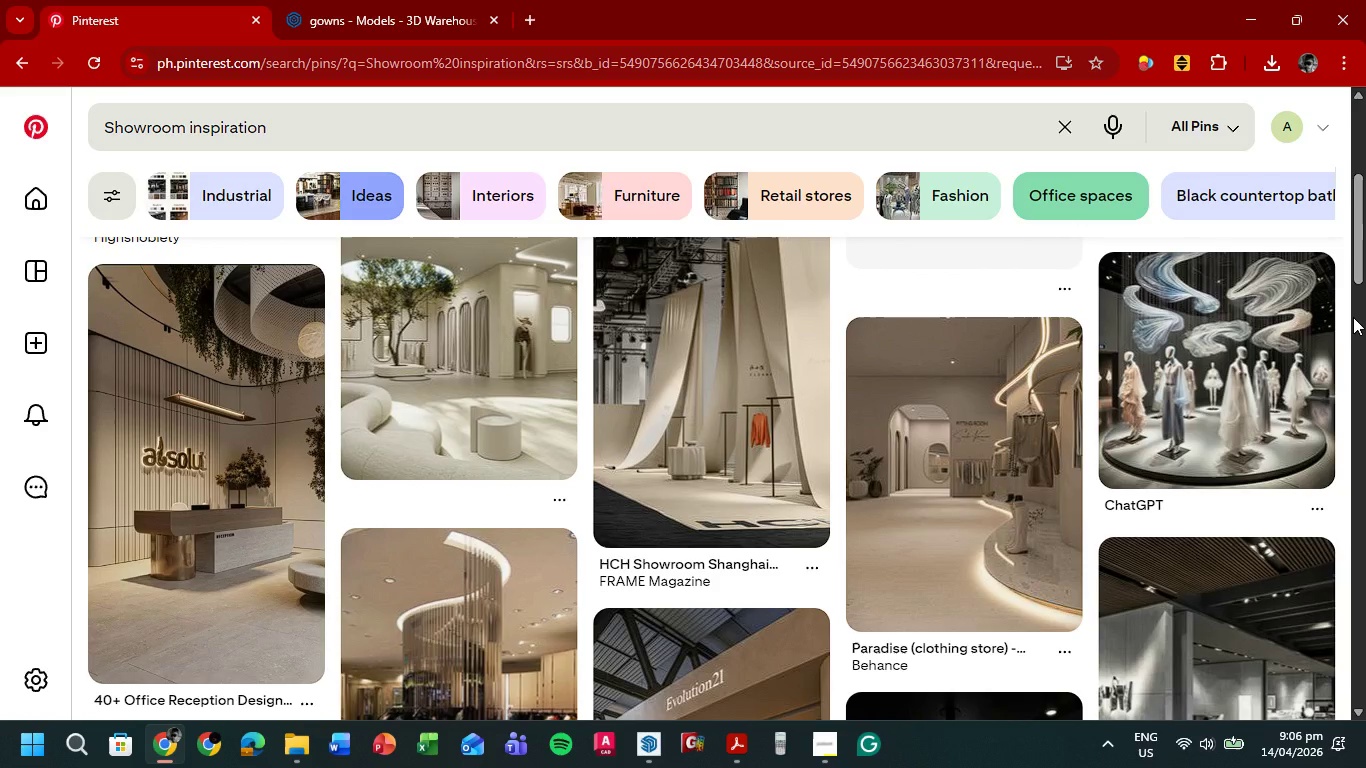 
wait(5.42)
 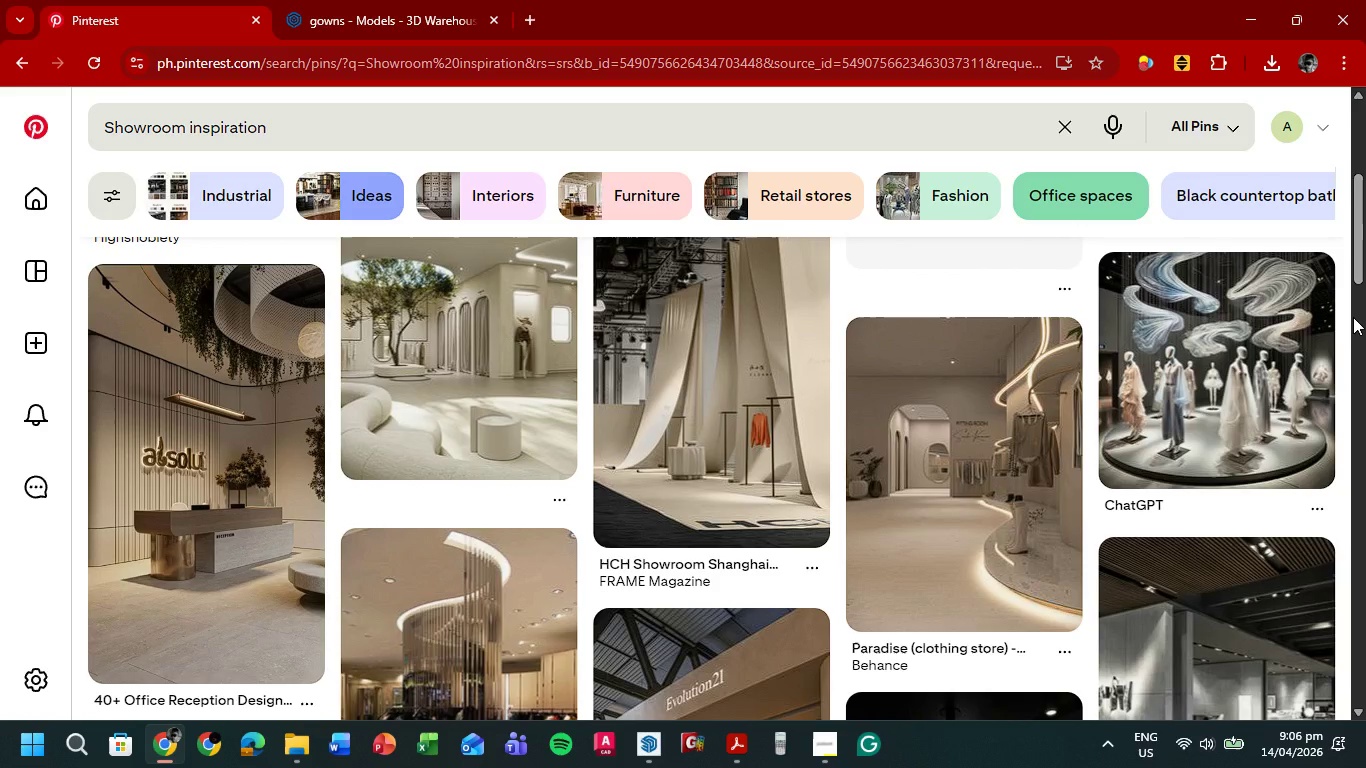 
scroll: coordinate [1342, 313], scroll_direction: down, amount: 4.0
 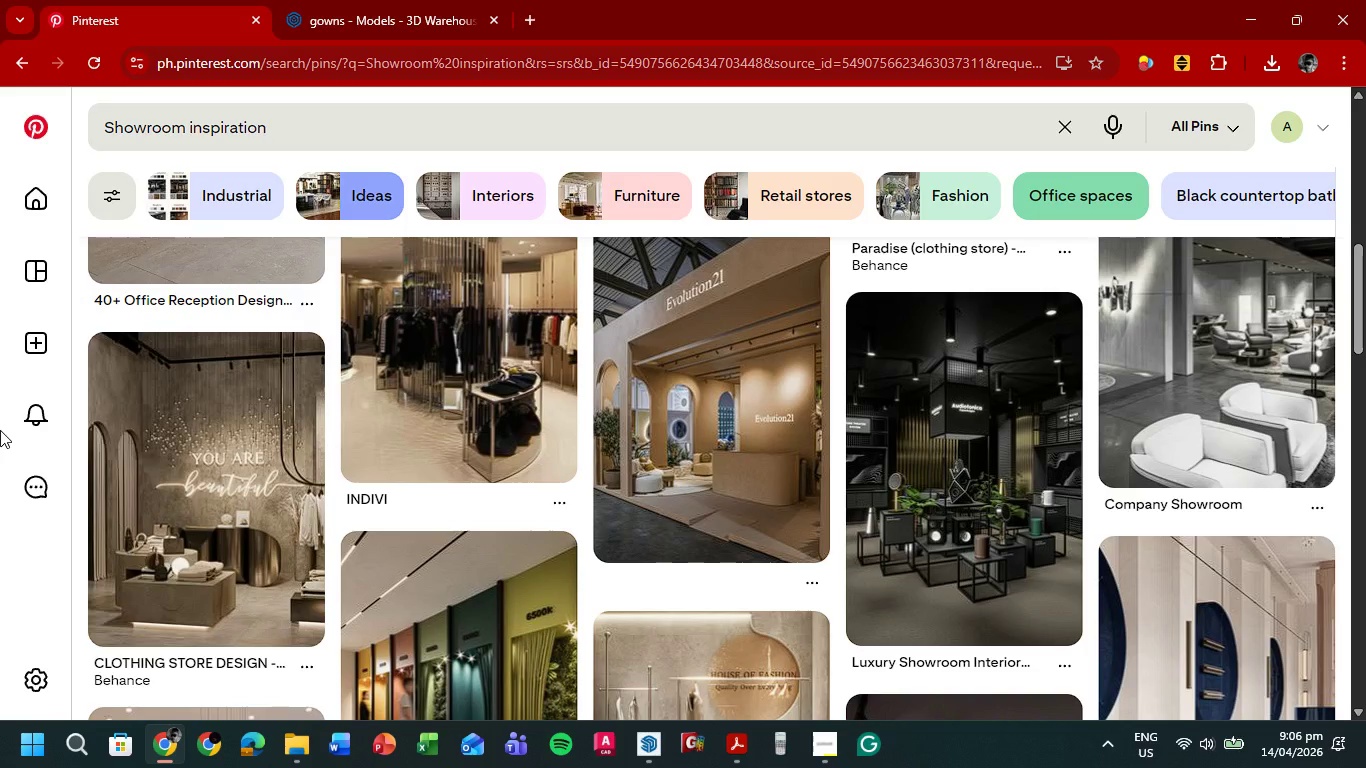 
wait(36.45)
 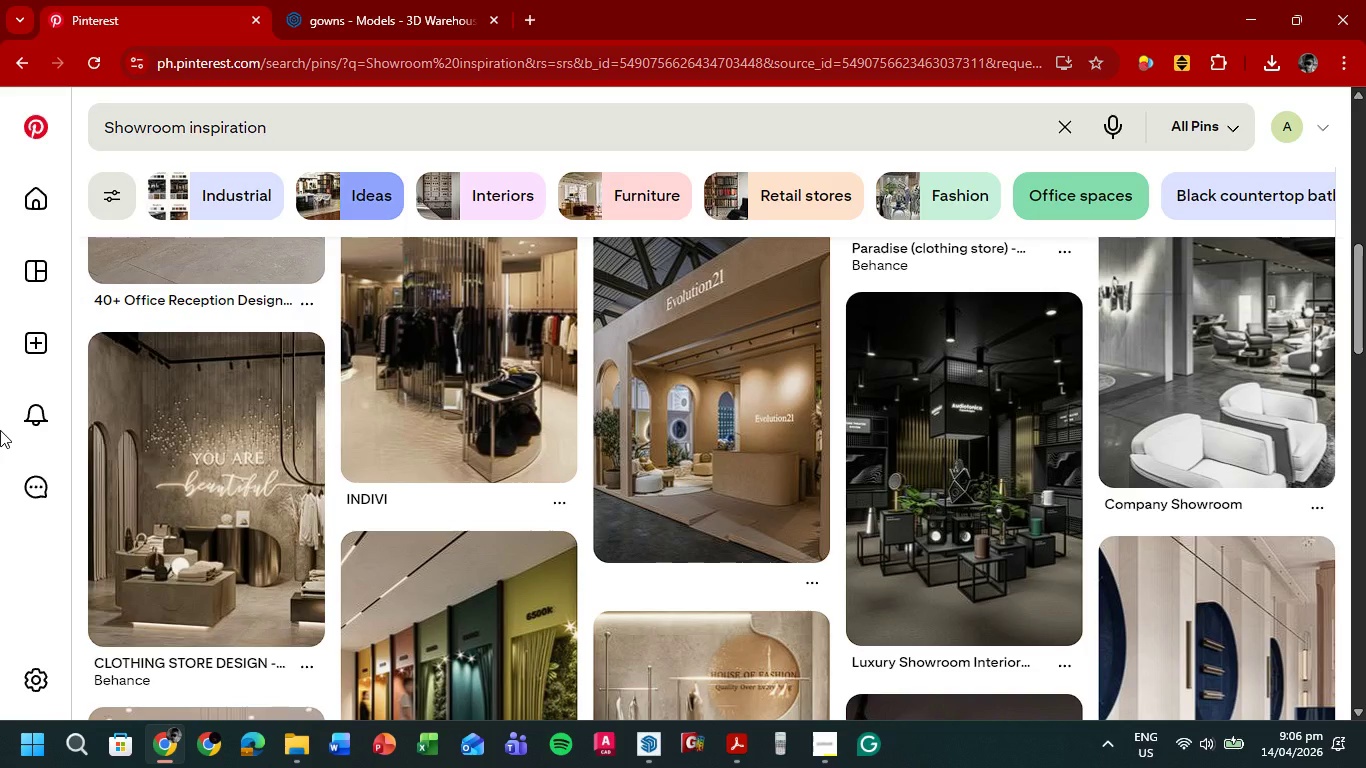 
scroll: coordinate [1333, 458], scroll_direction: down, amount: 11.0
 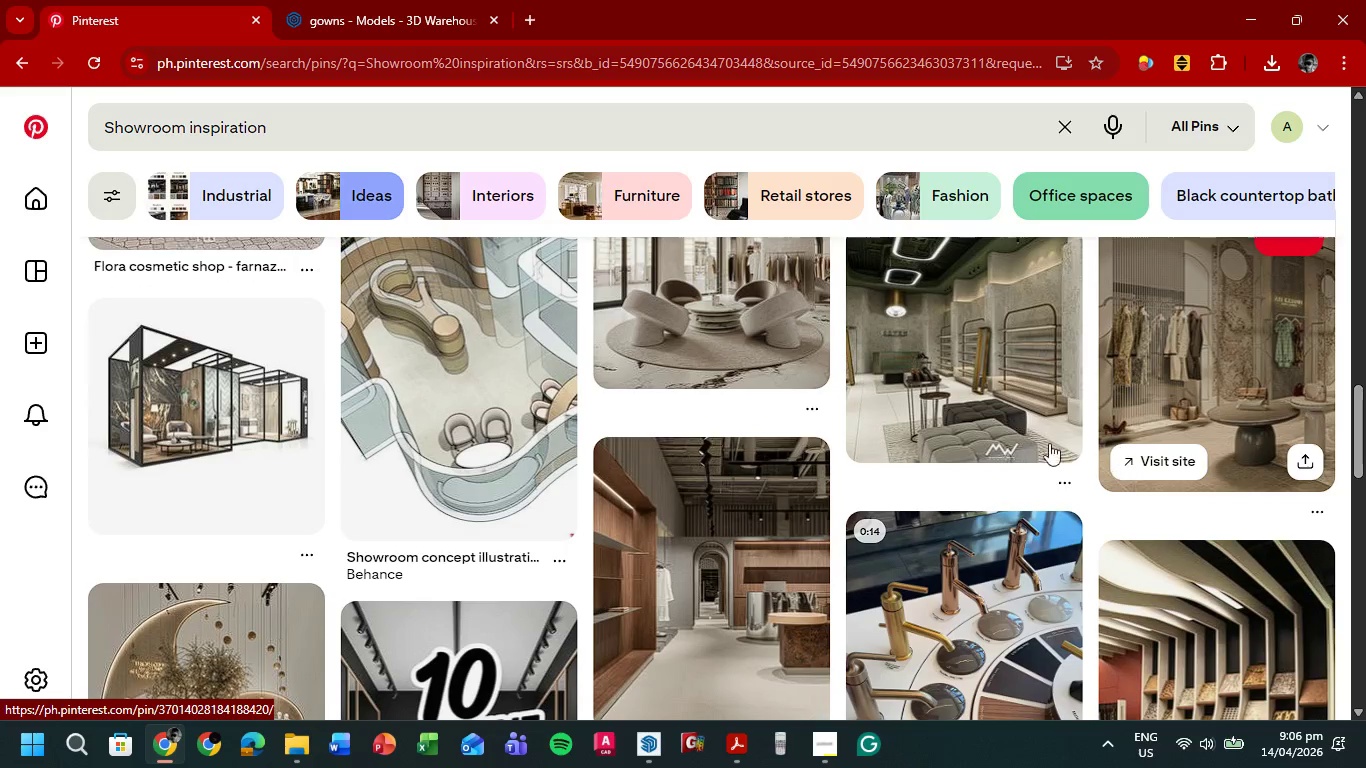 
scroll: coordinate [1019, 441], scroll_direction: up, amount: 2.0
 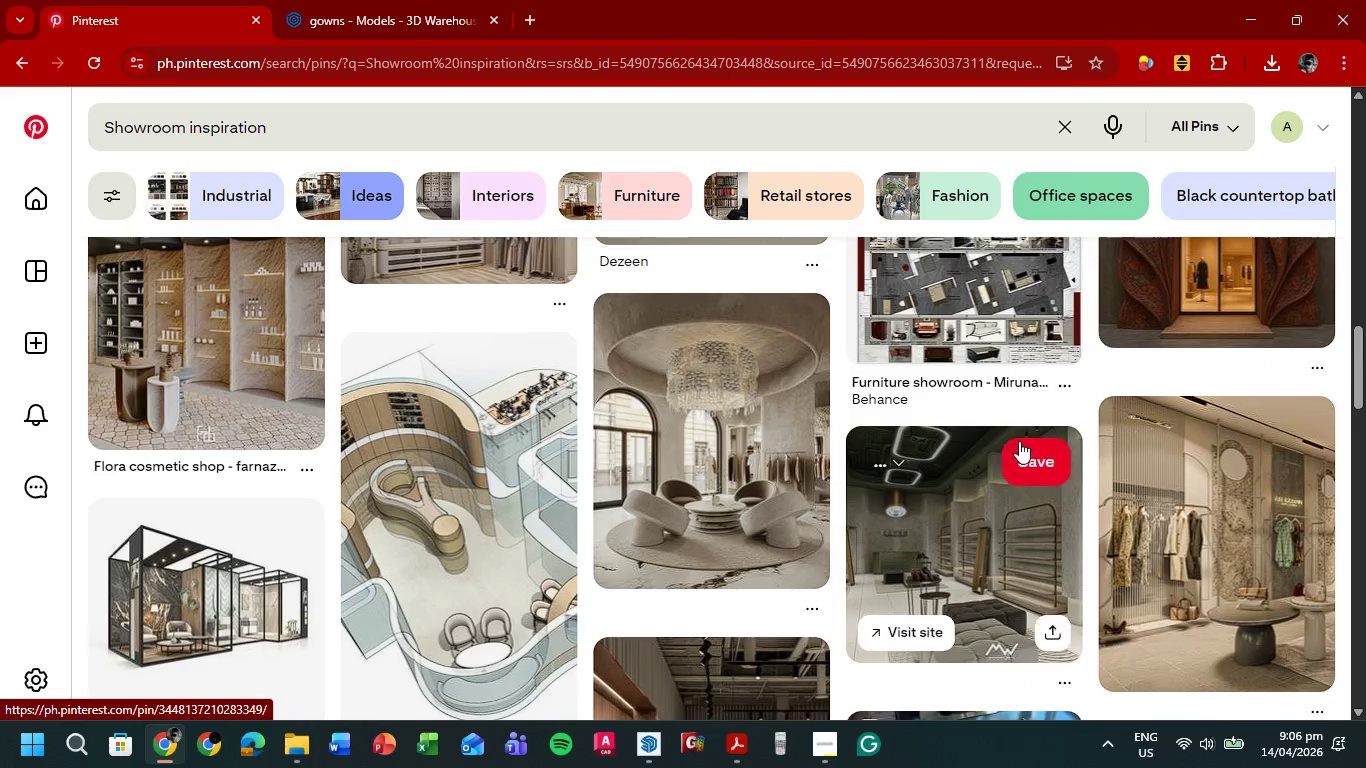 
scroll: coordinate [1018, 441], scroll_direction: down, amount: 5.0
 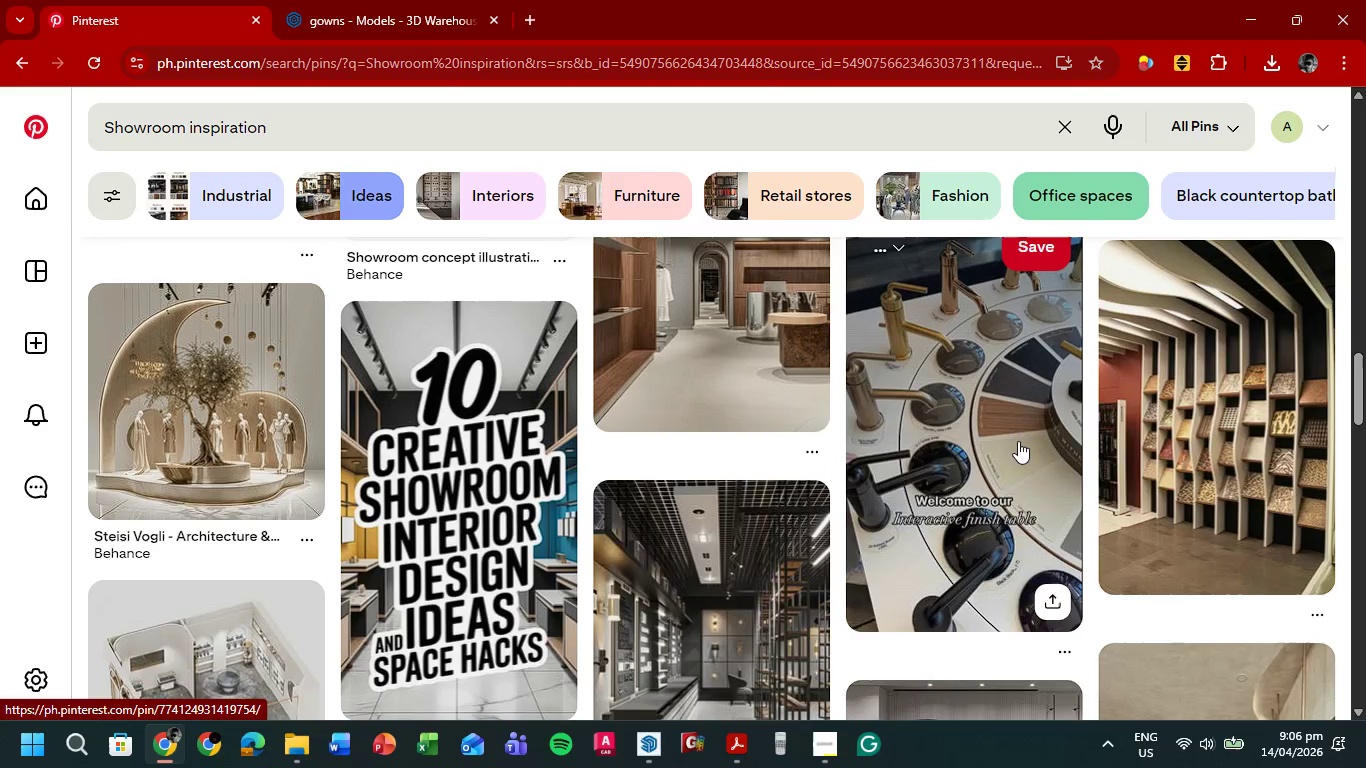 
scroll: coordinate [1018, 441], scroll_direction: up, amount: 4.0
 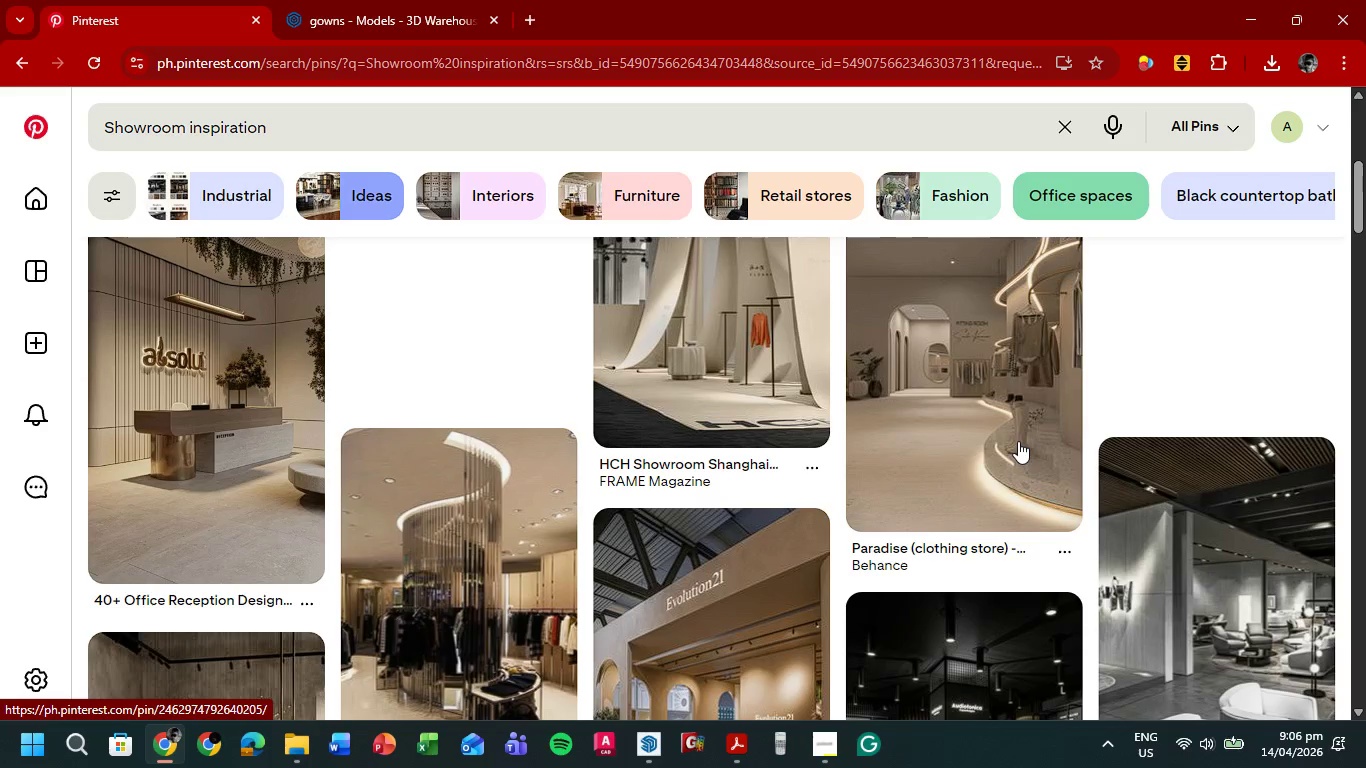 
left_click([1161, 431])
 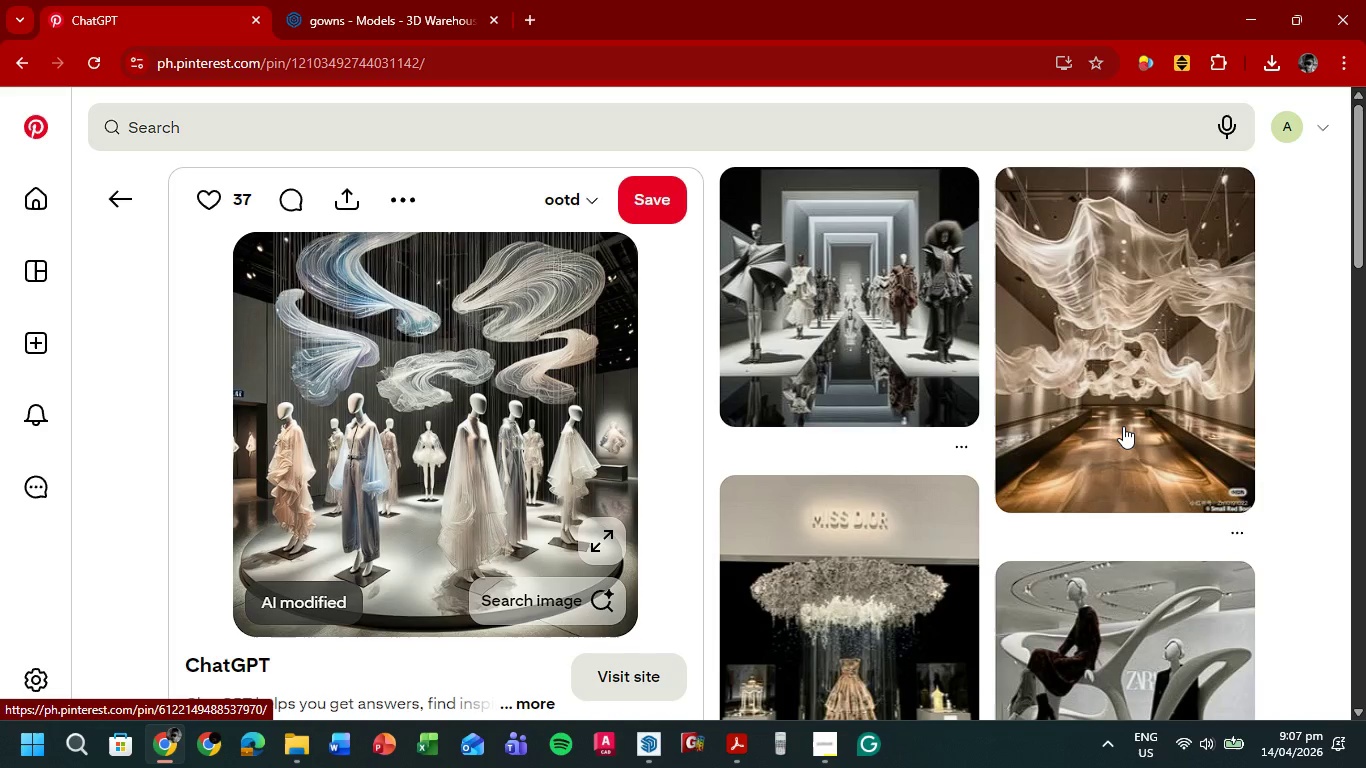 
scroll: coordinate [1150, 418], scroll_direction: up, amount: 2.0
 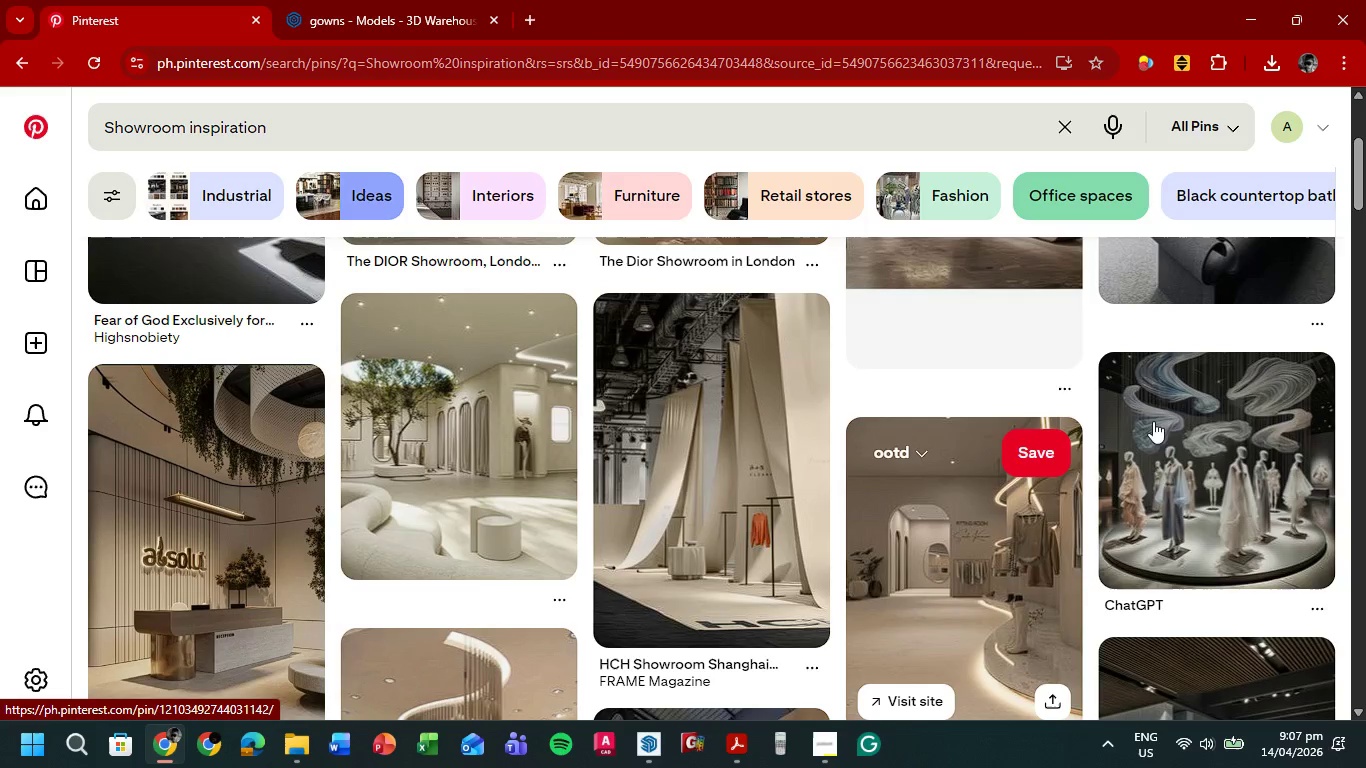 
scroll: coordinate [1326, 380], scroll_direction: down, amount: 7.0
 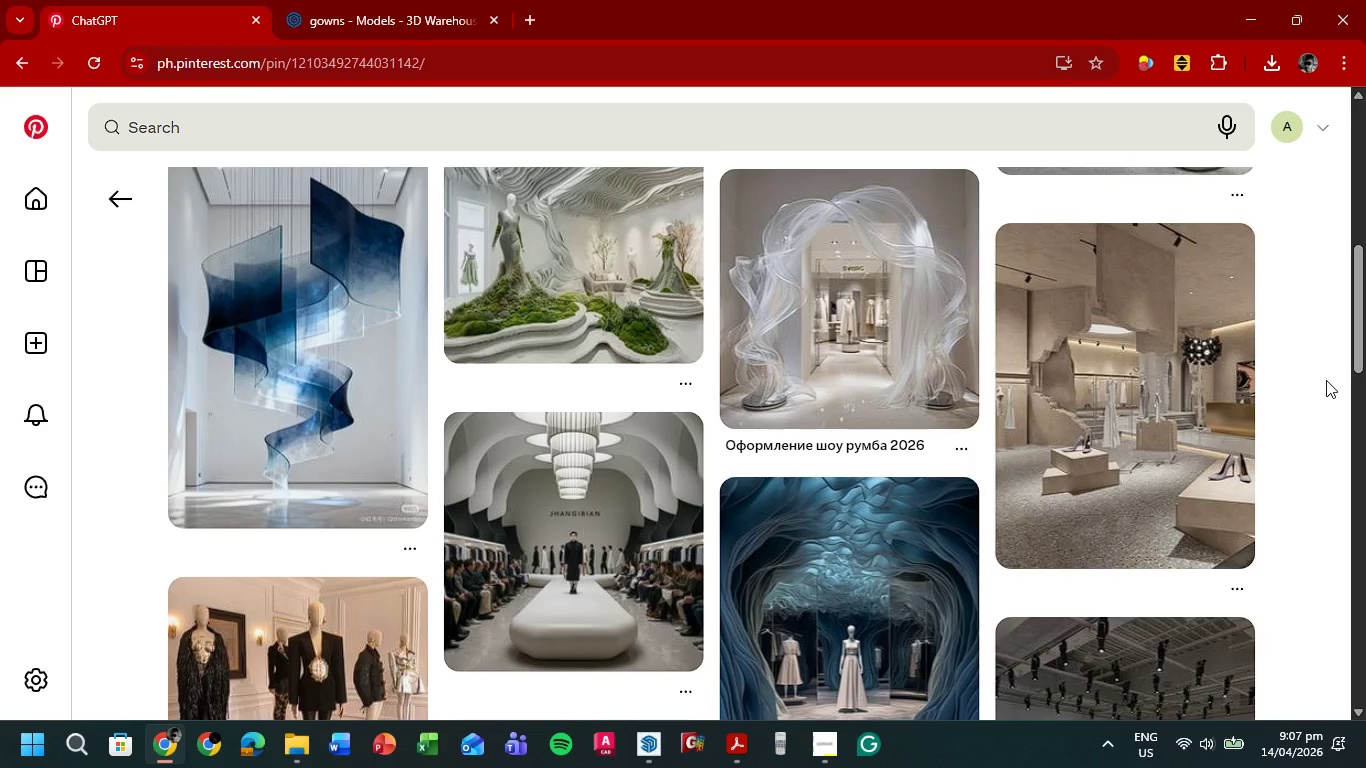 
scroll: coordinate [1287, 369], scroll_direction: up, amount: 8.0
 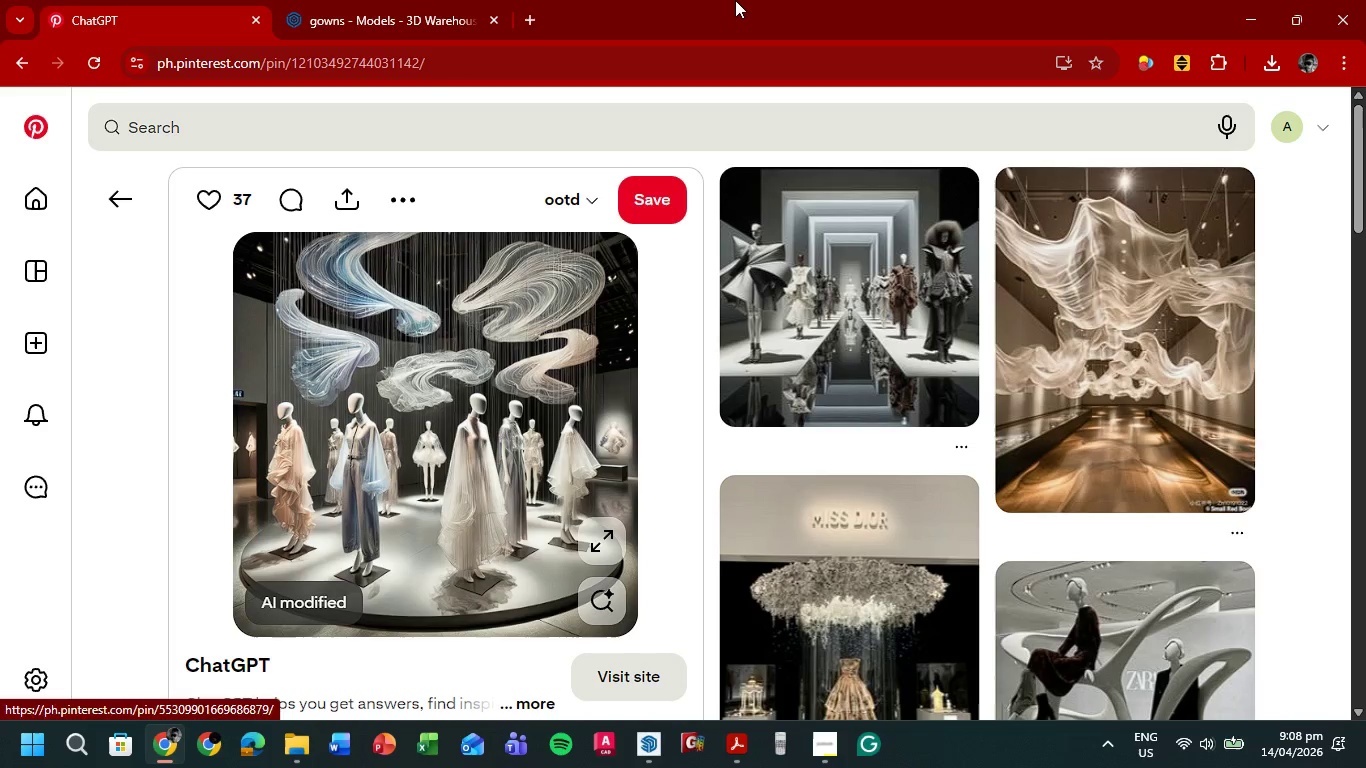 
wait(48.08)
 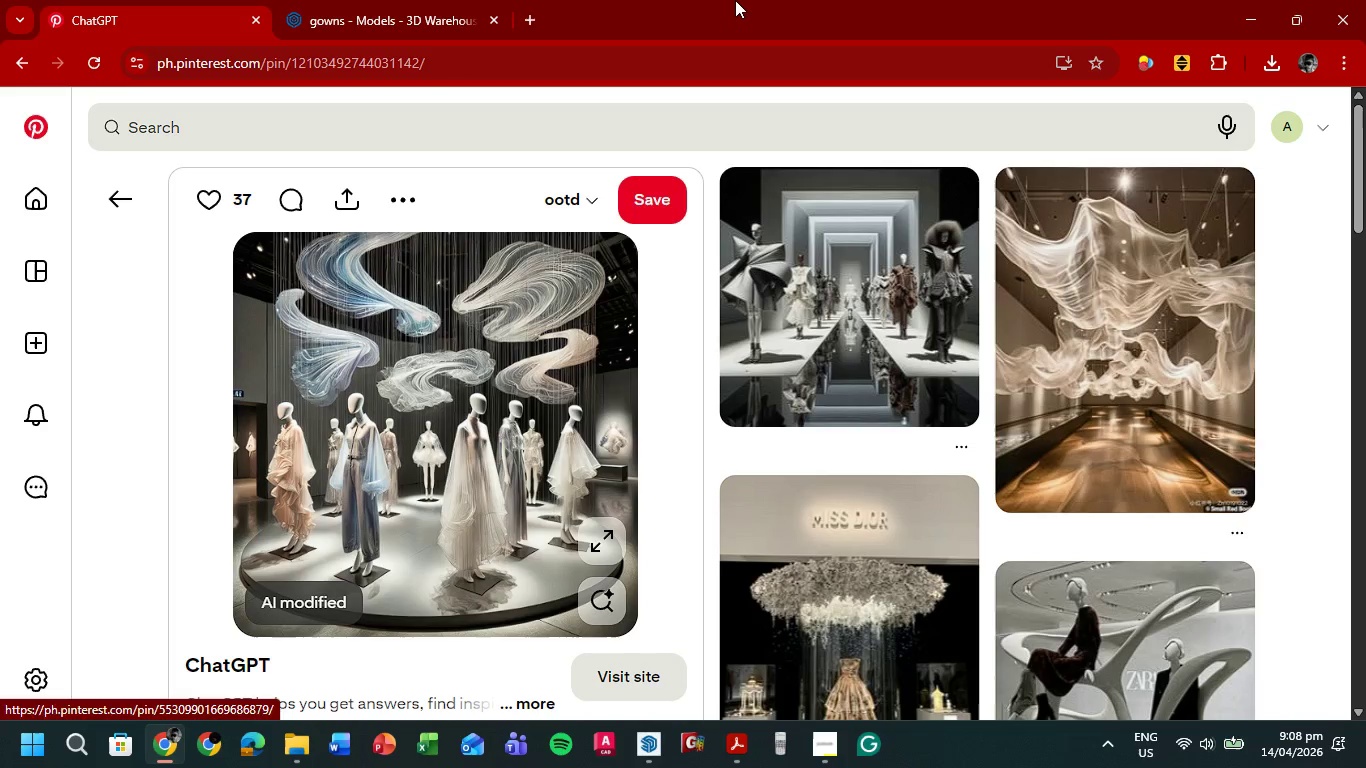 
left_click([368, 0])
 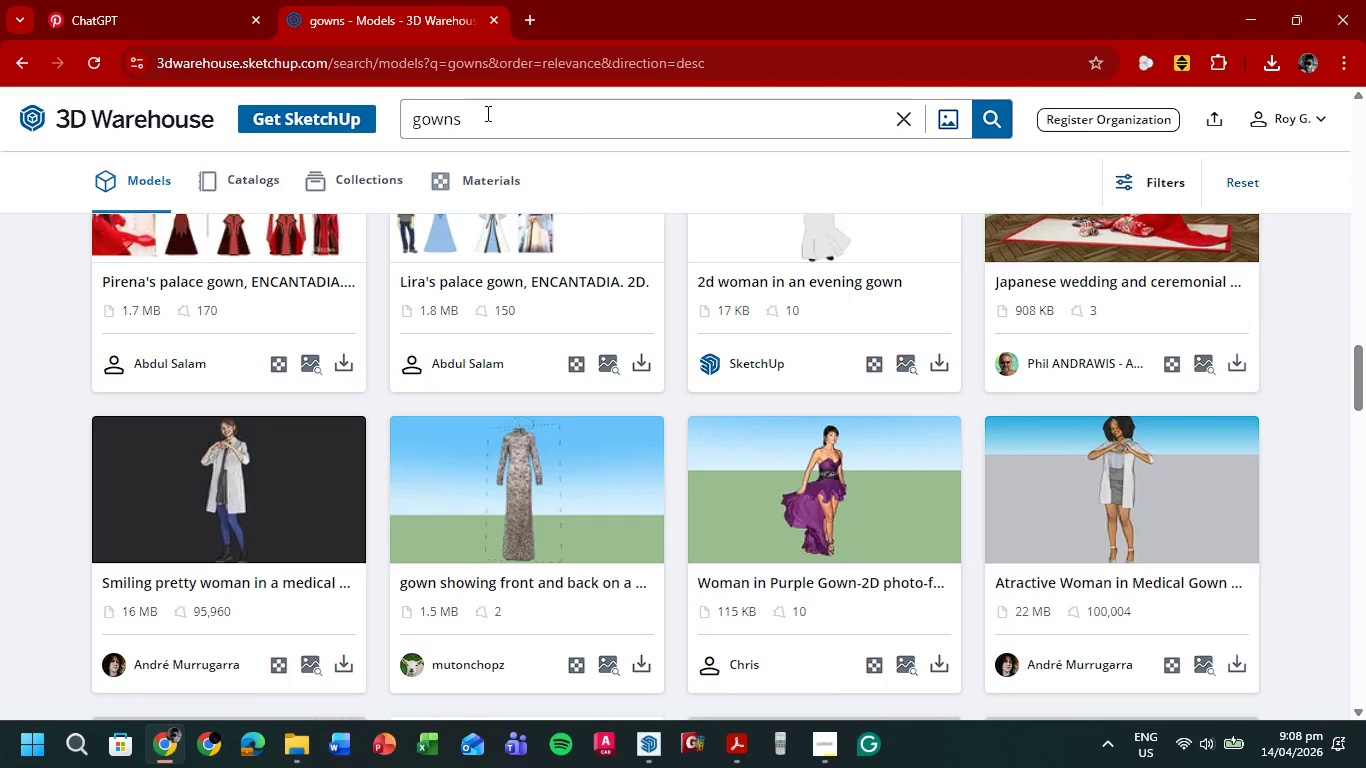 
left_click_drag(start_coordinate=[498, 113], to_coordinate=[354, 130])
 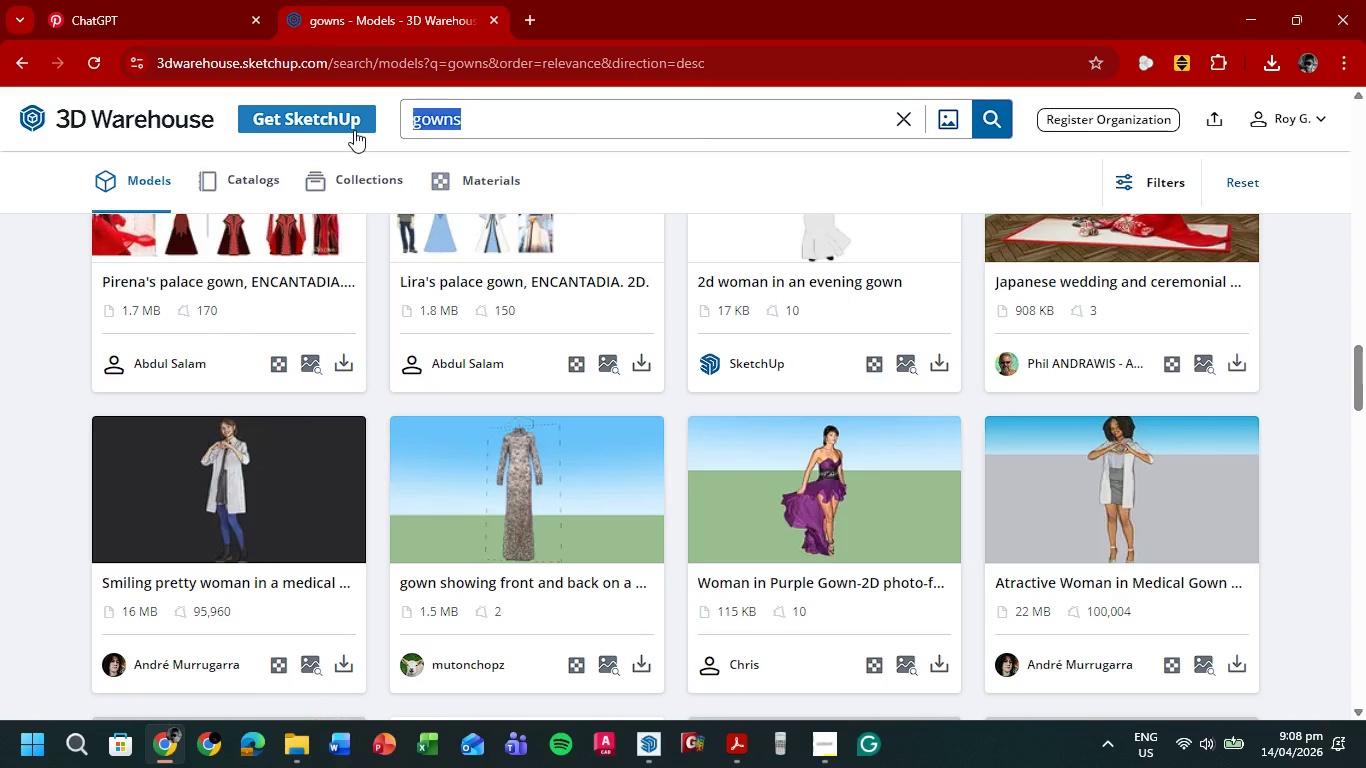 
type(fabric)
 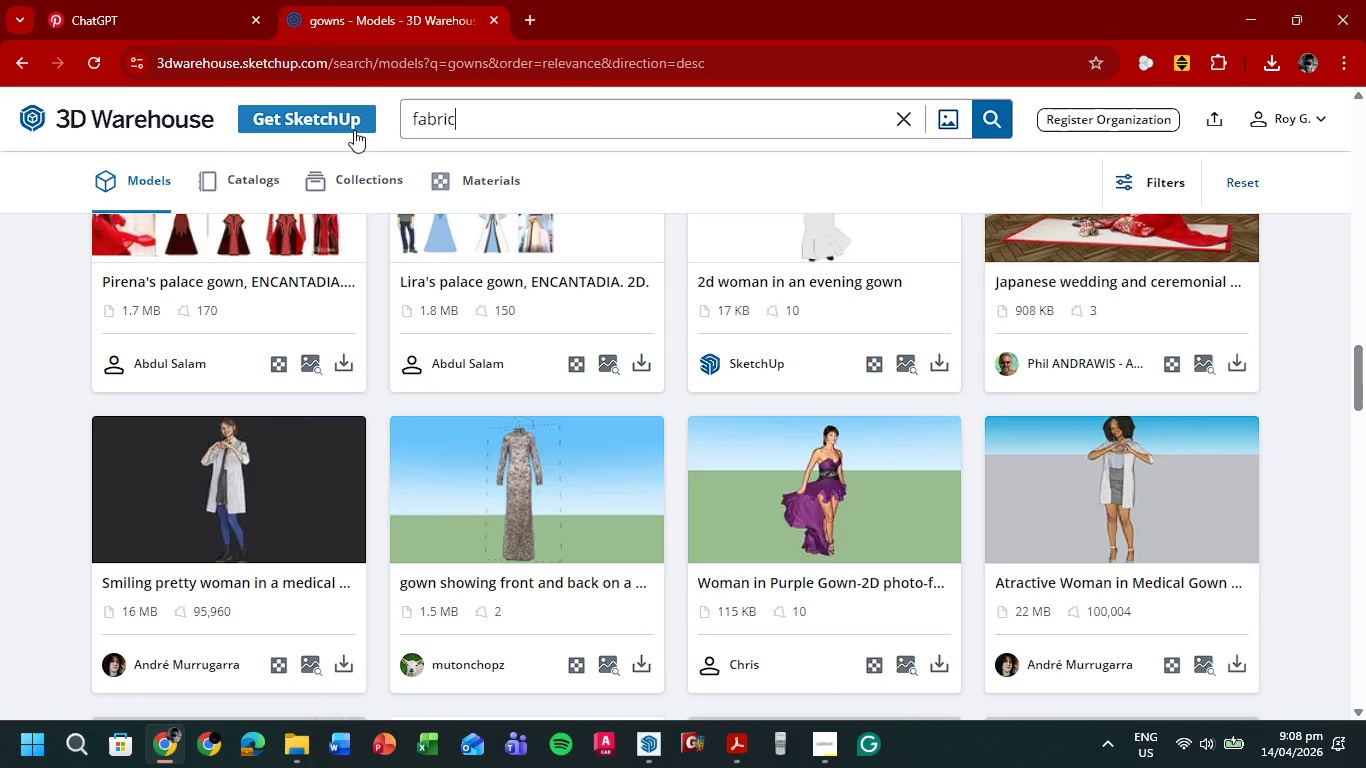 
key(Enter)
 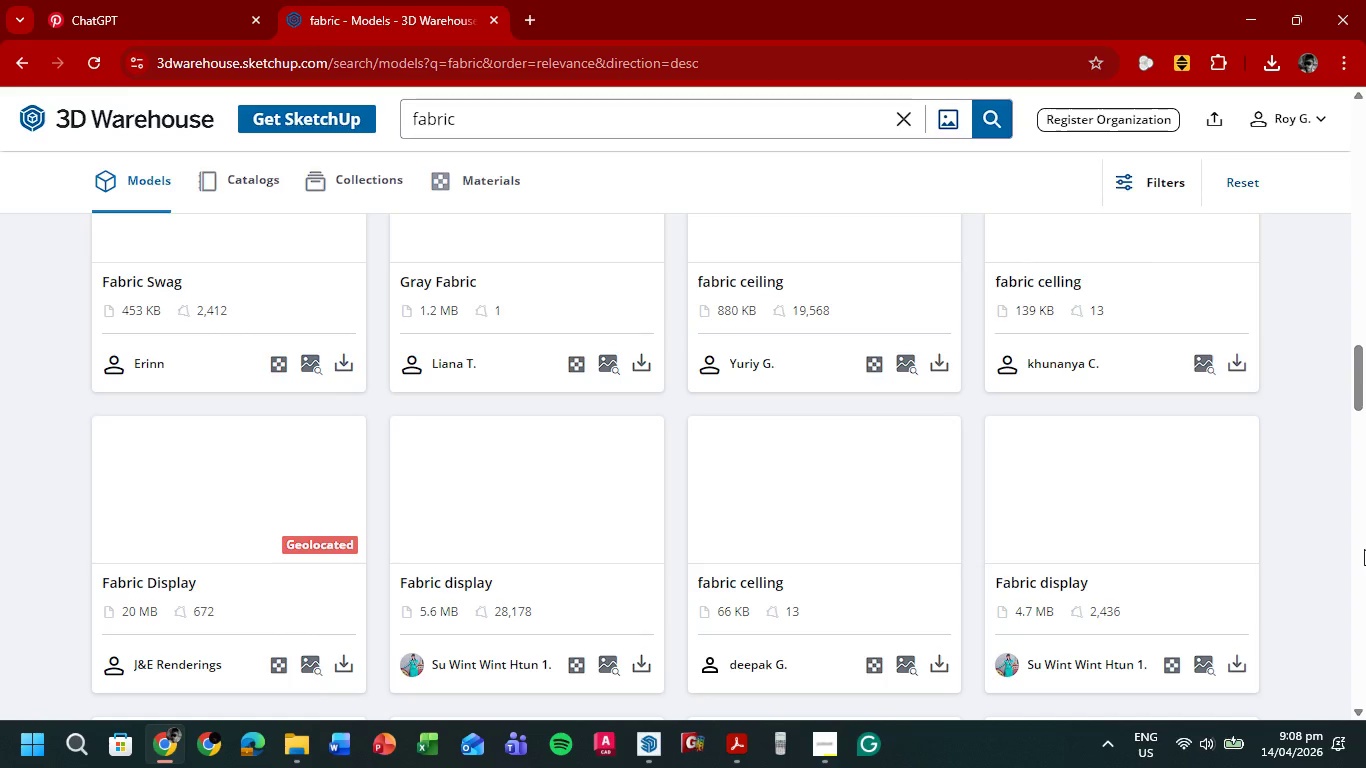 
left_click_drag(start_coordinate=[1365, 403], to_coordinate=[1365, 108])
 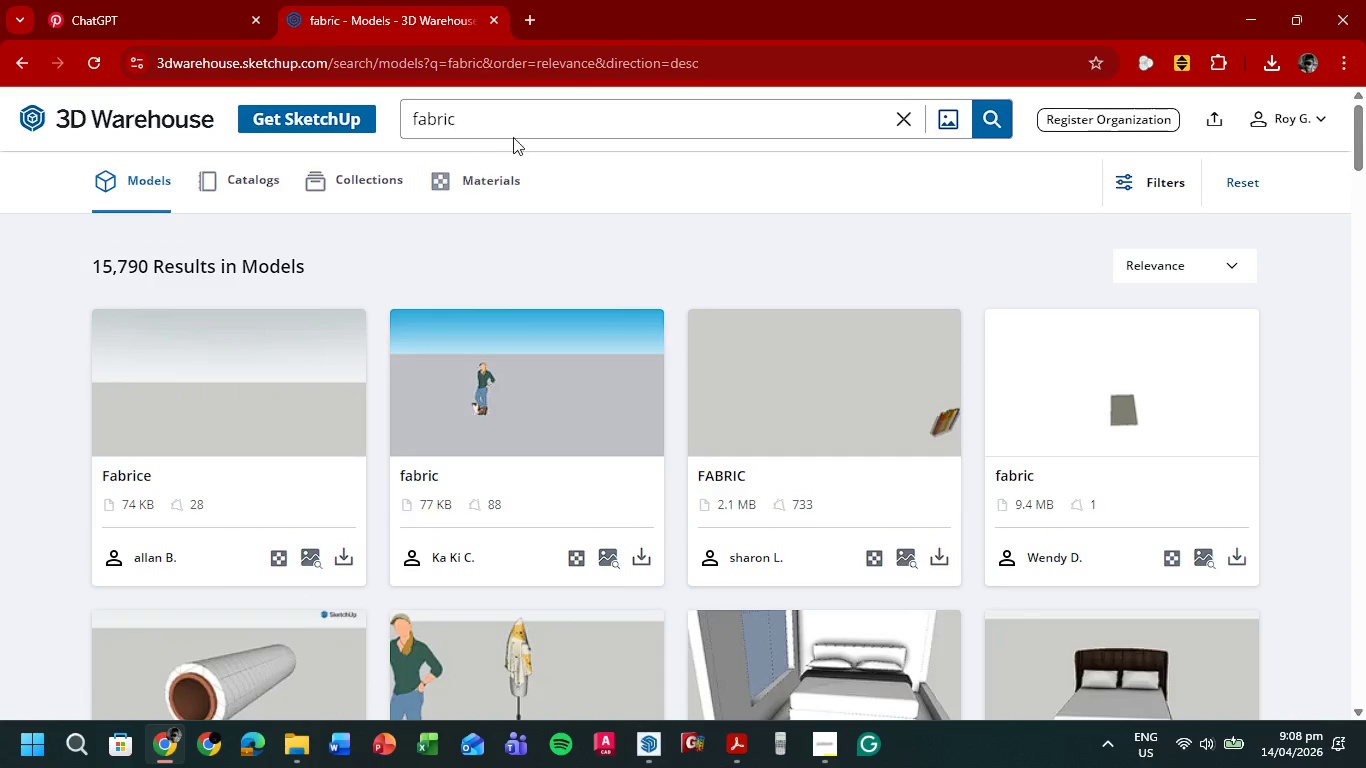 
left_click([523, 121])
 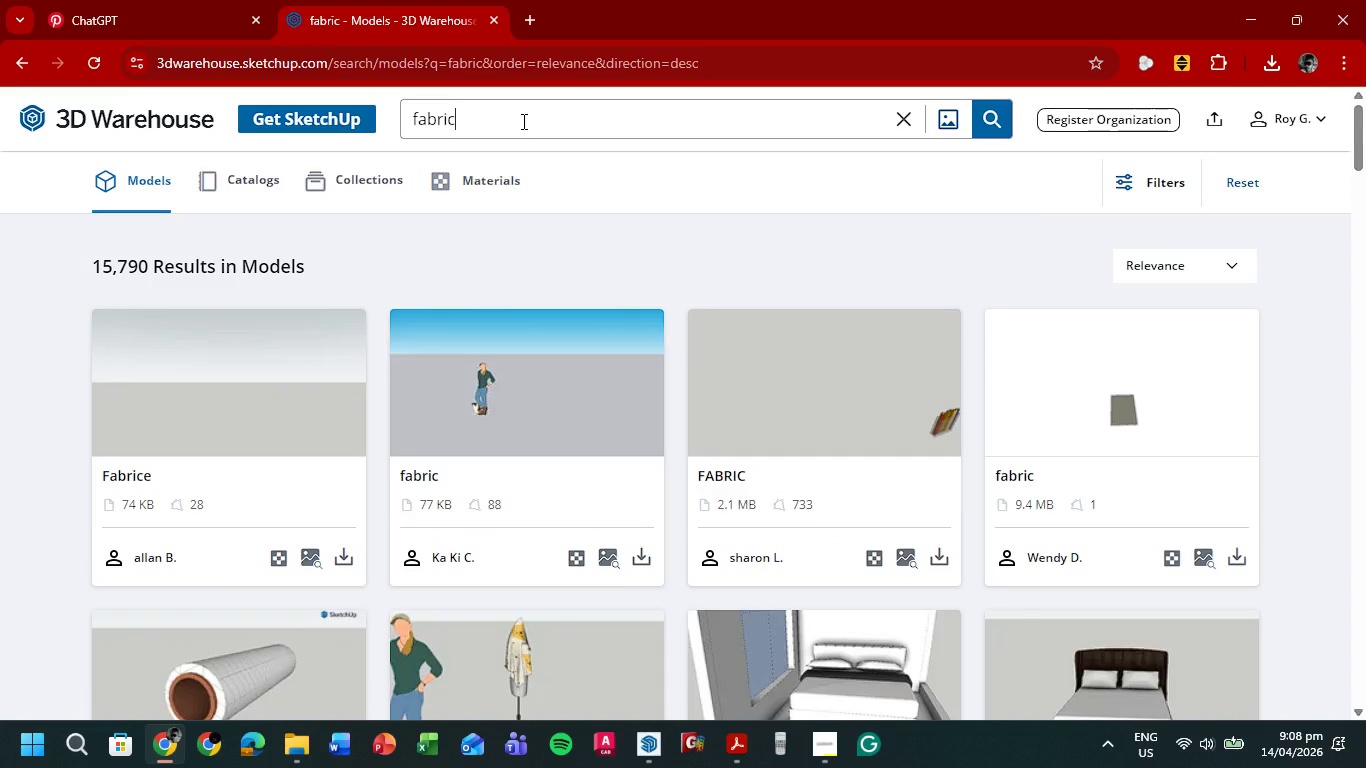 
type( ceiling)
 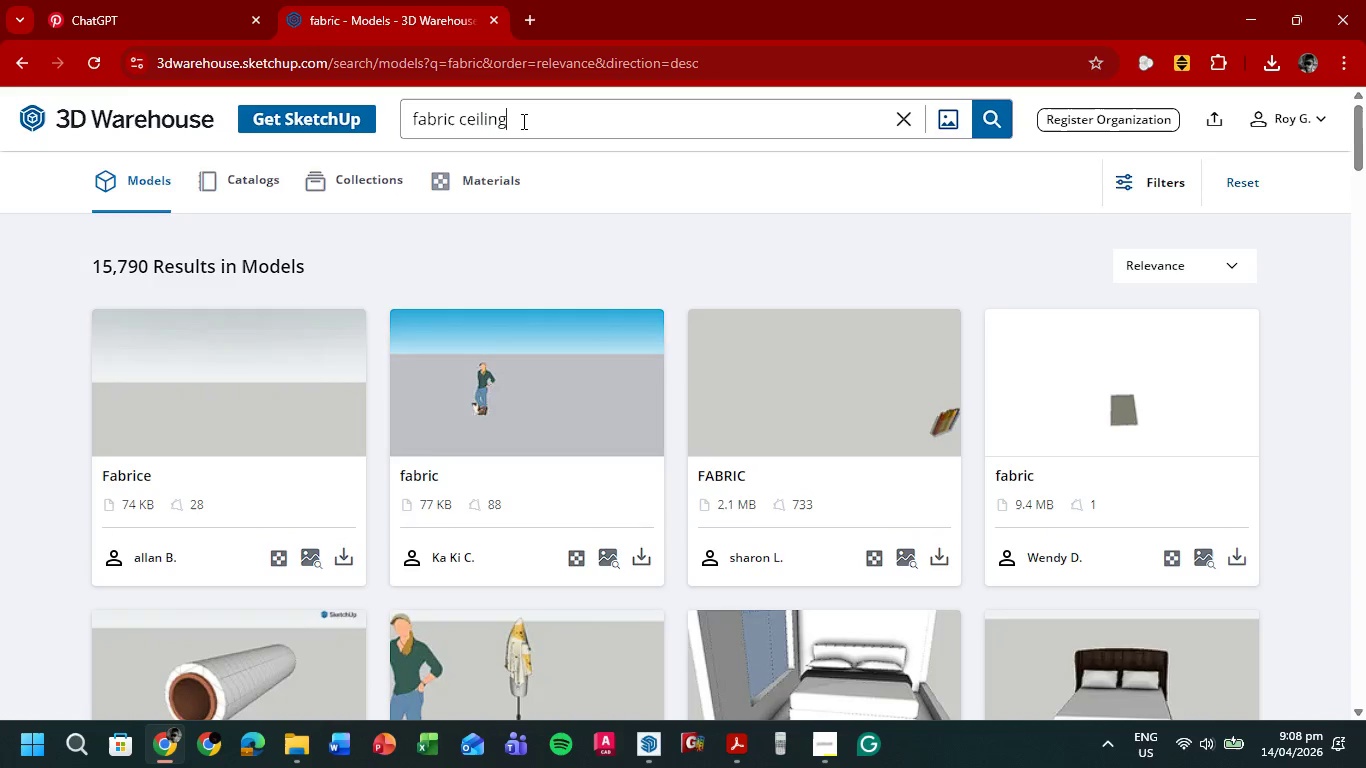 
key(Enter)
 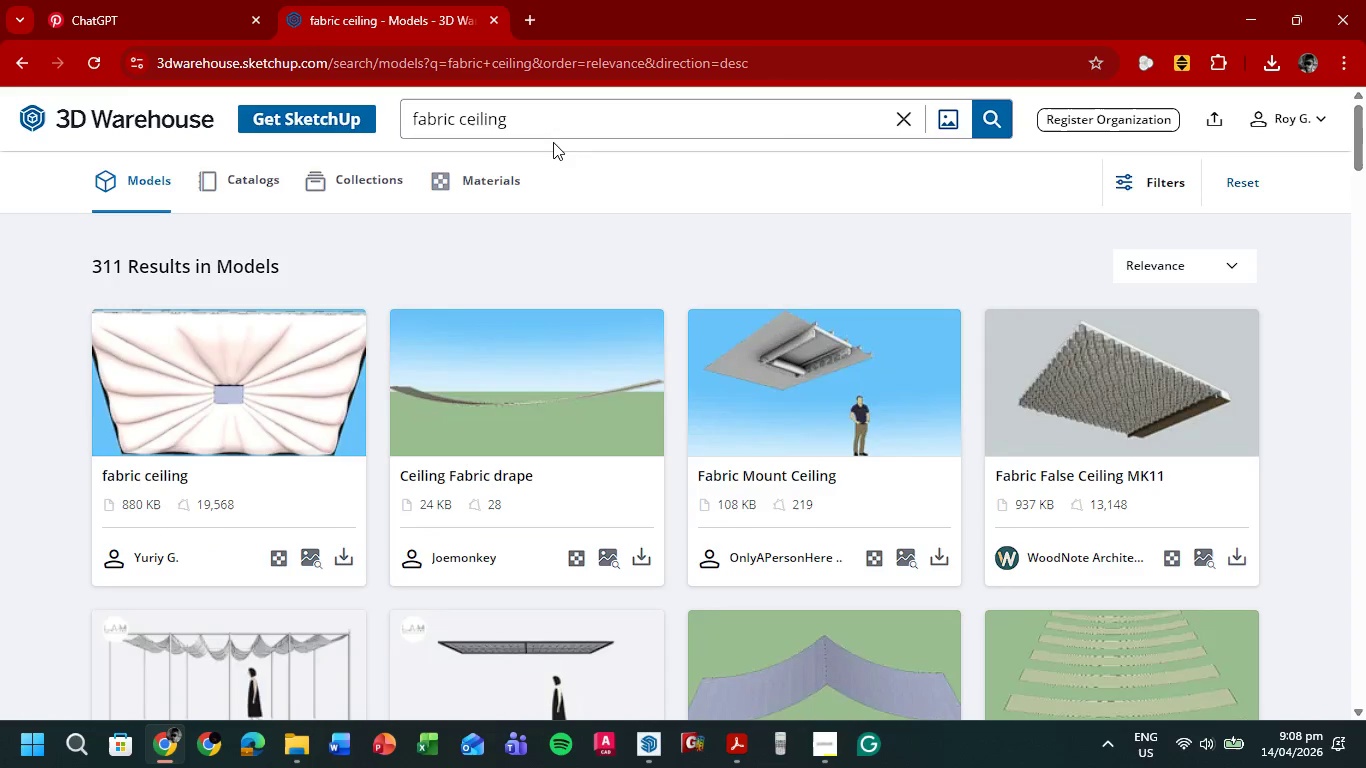 
scroll: coordinate [1119, 370], scroll_direction: down, amount: 14.0
 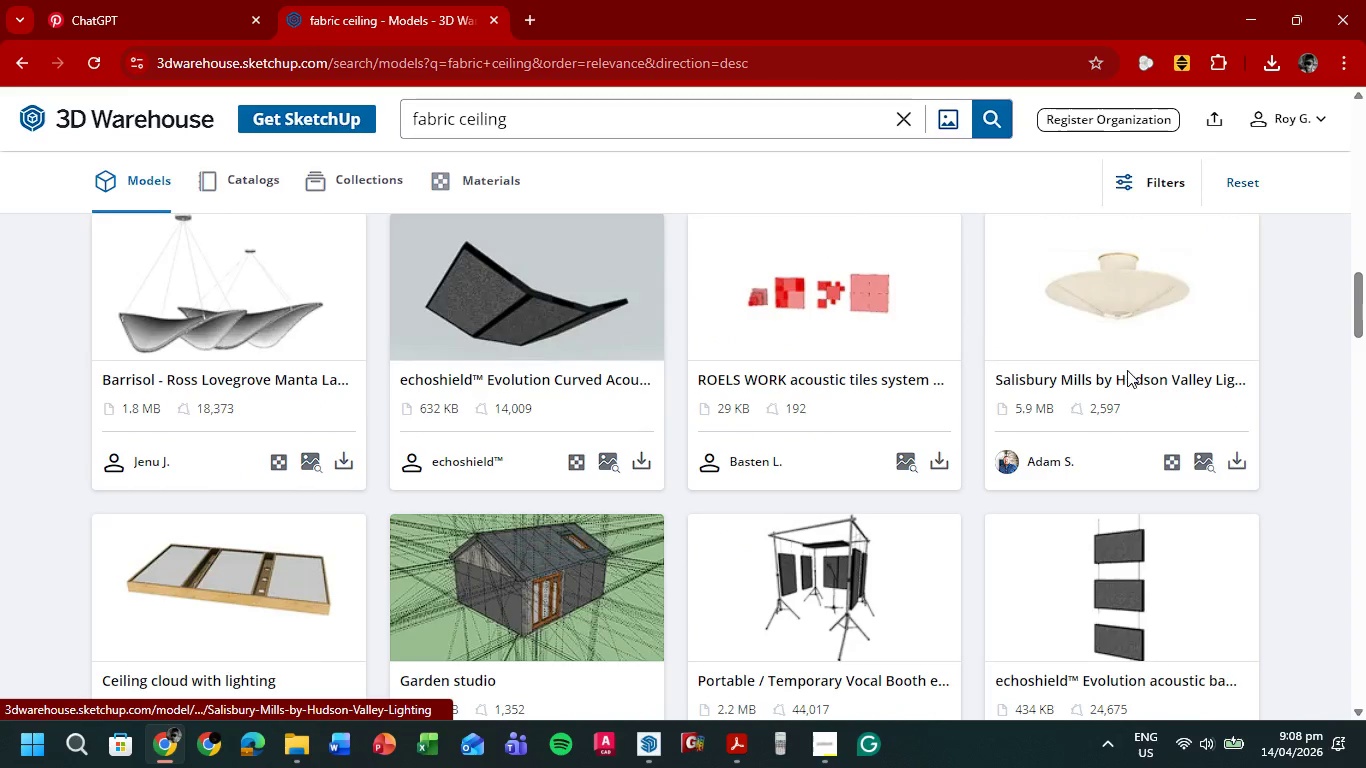 
scroll: coordinate [1259, 338], scroll_direction: down, amount: 16.0
 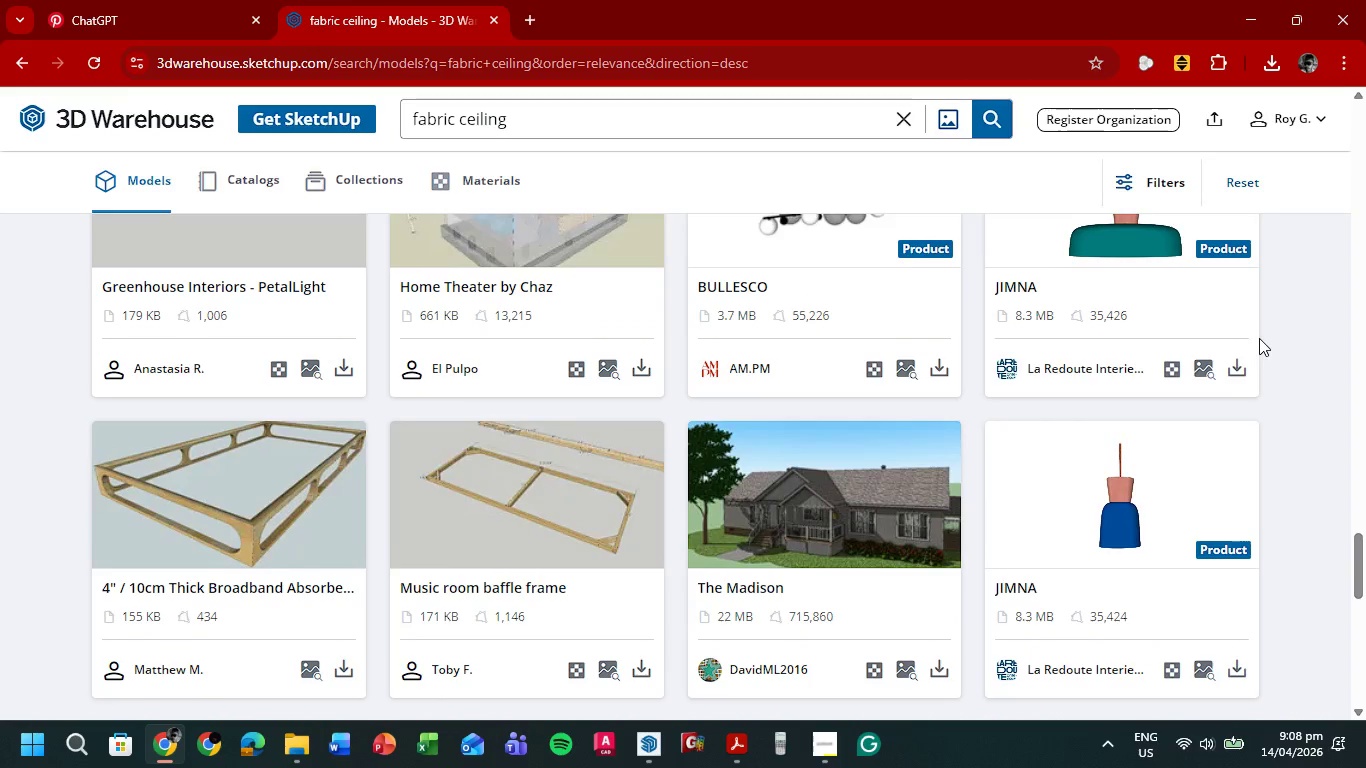 
scroll: coordinate [283, 334], scroll_direction: up, amount: 41.0
 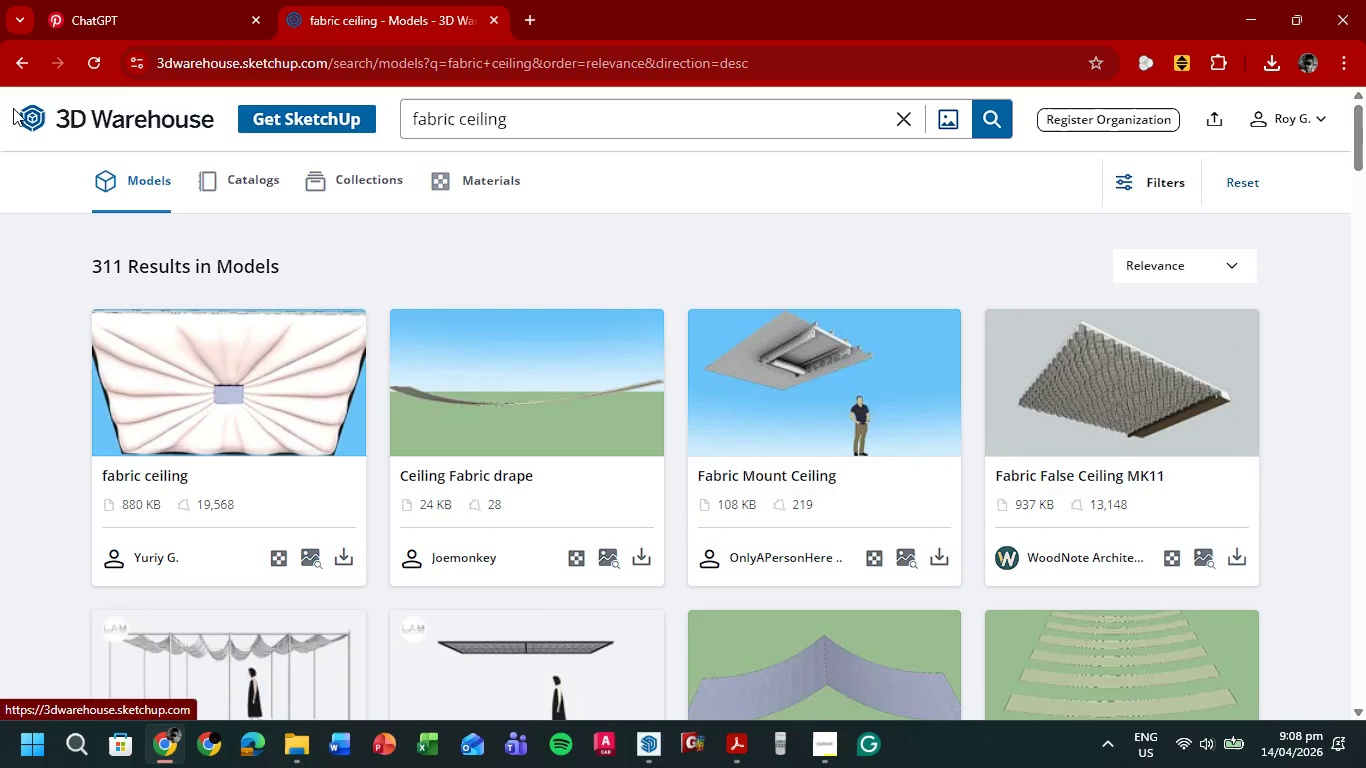 
left_click([26, 73])
 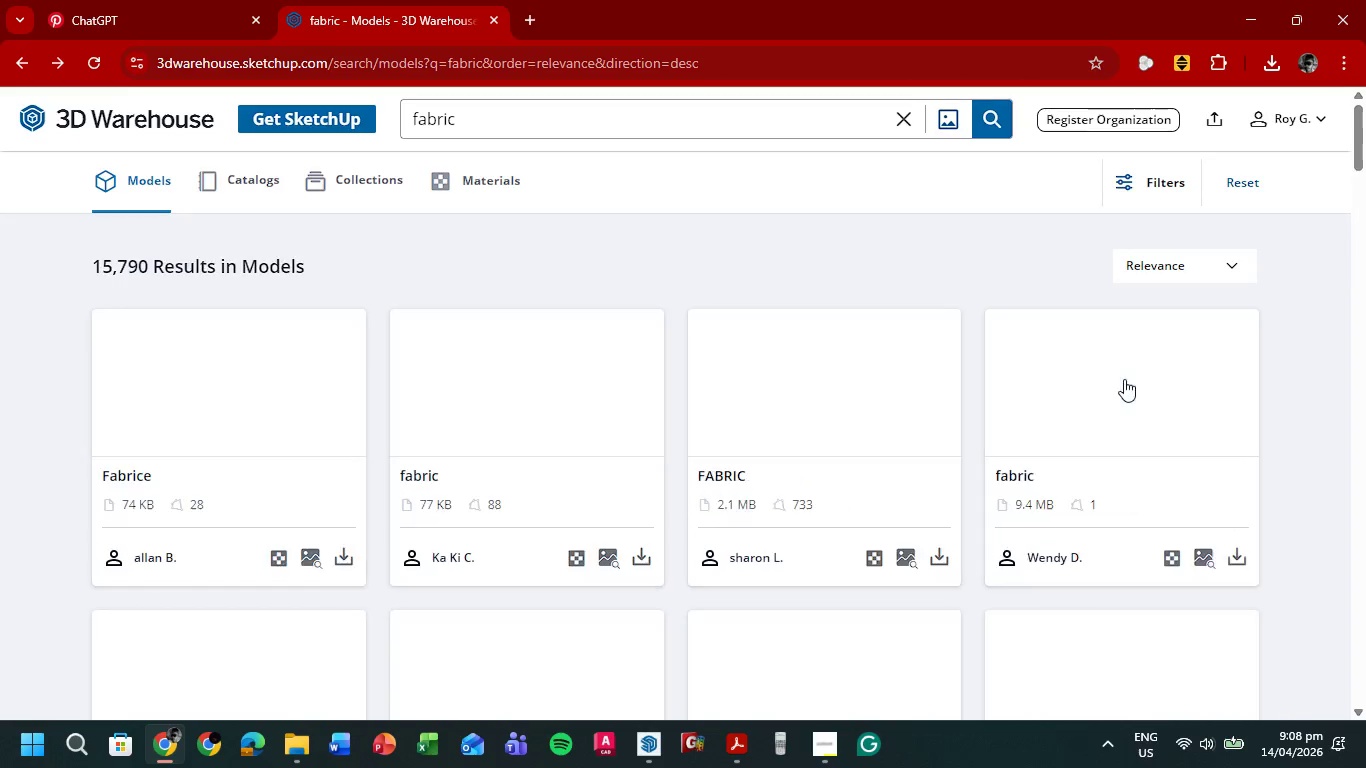 
scroll: coordinate [1126, 378], scroll_direction: down, amount: 11.0
 